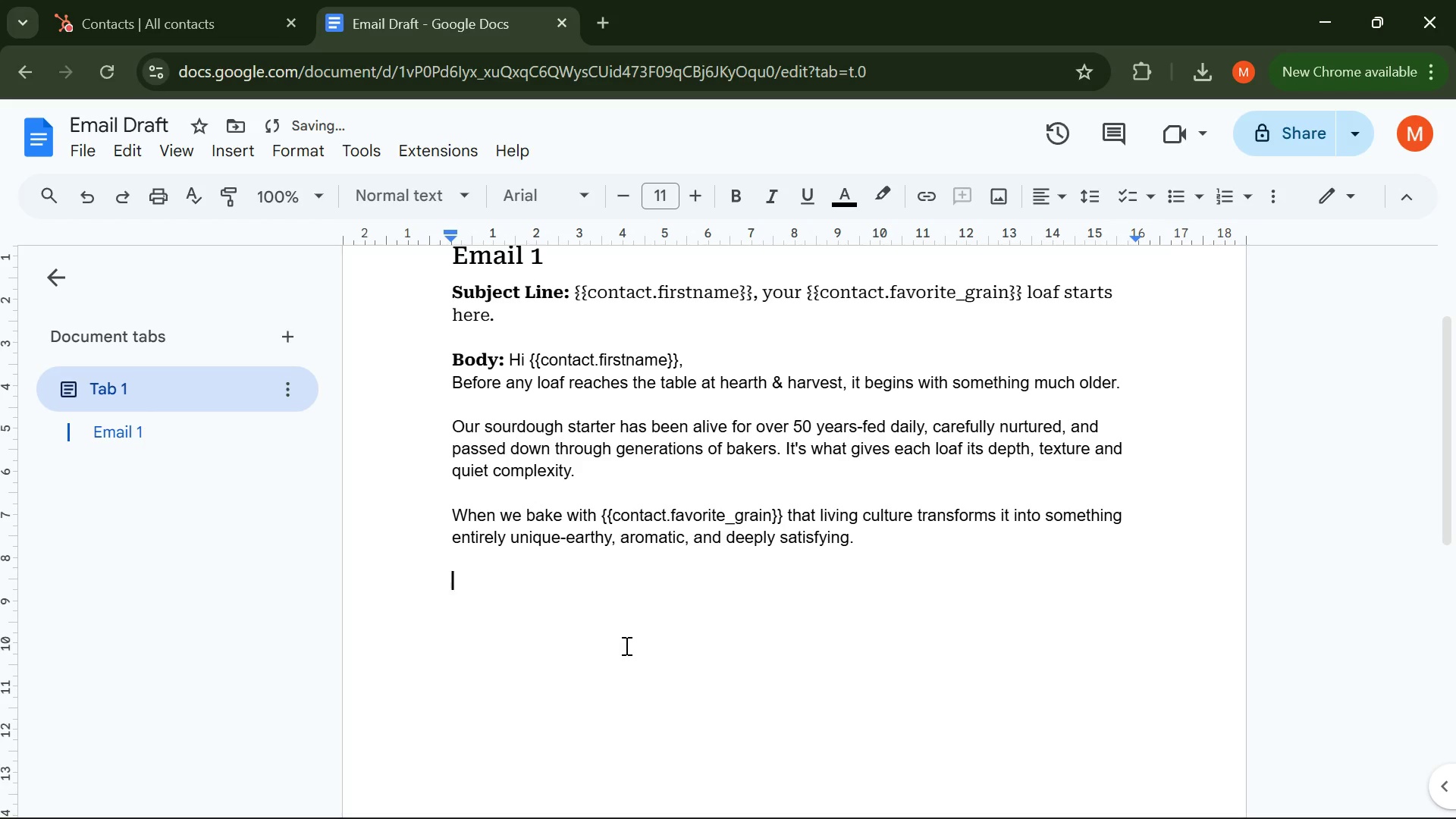 
key(Enter)
 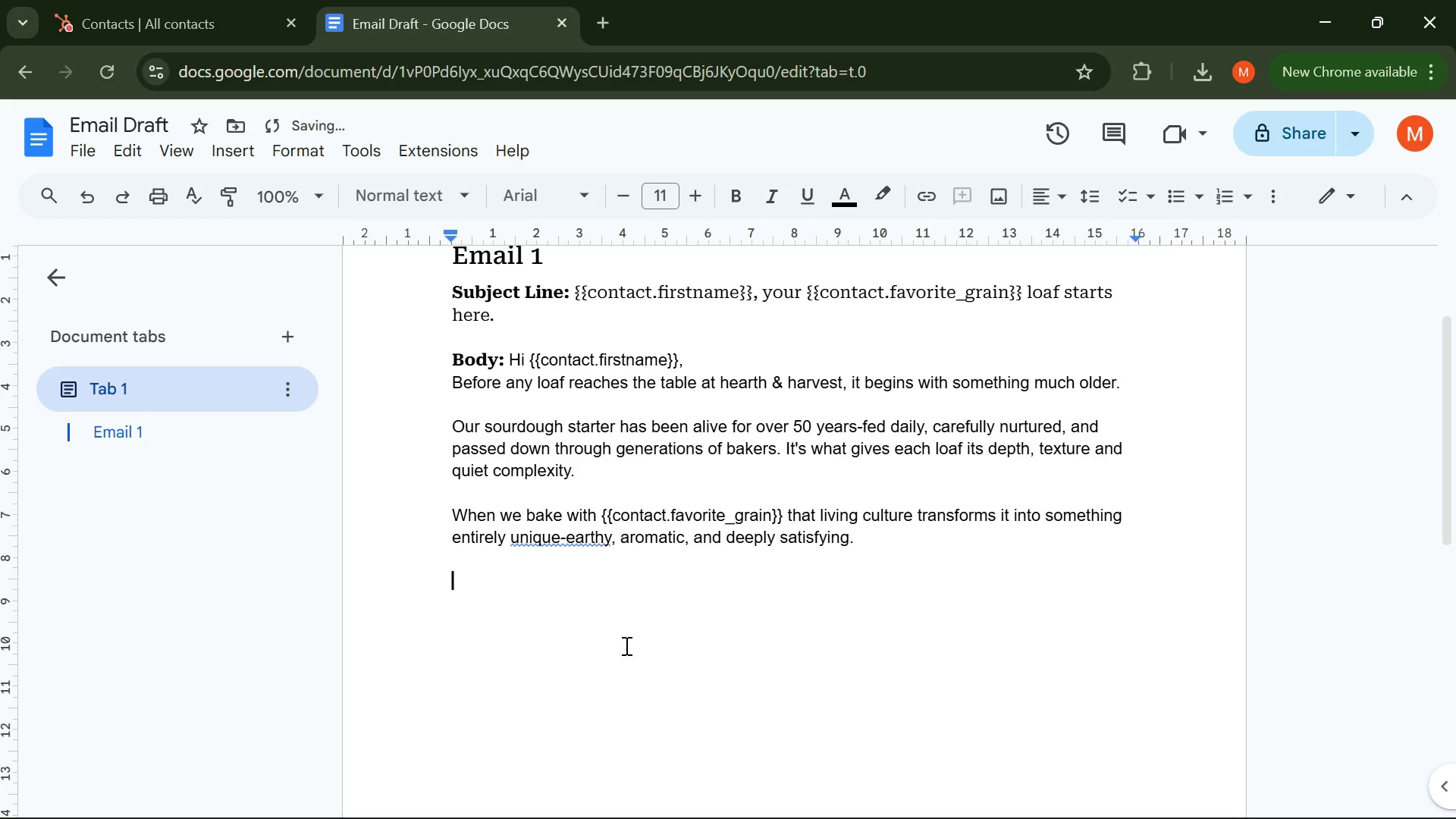 
type(This is not just bread )
key(Backspace)
type(, its a lin)
key(Backspace)
type(ving craft. )
 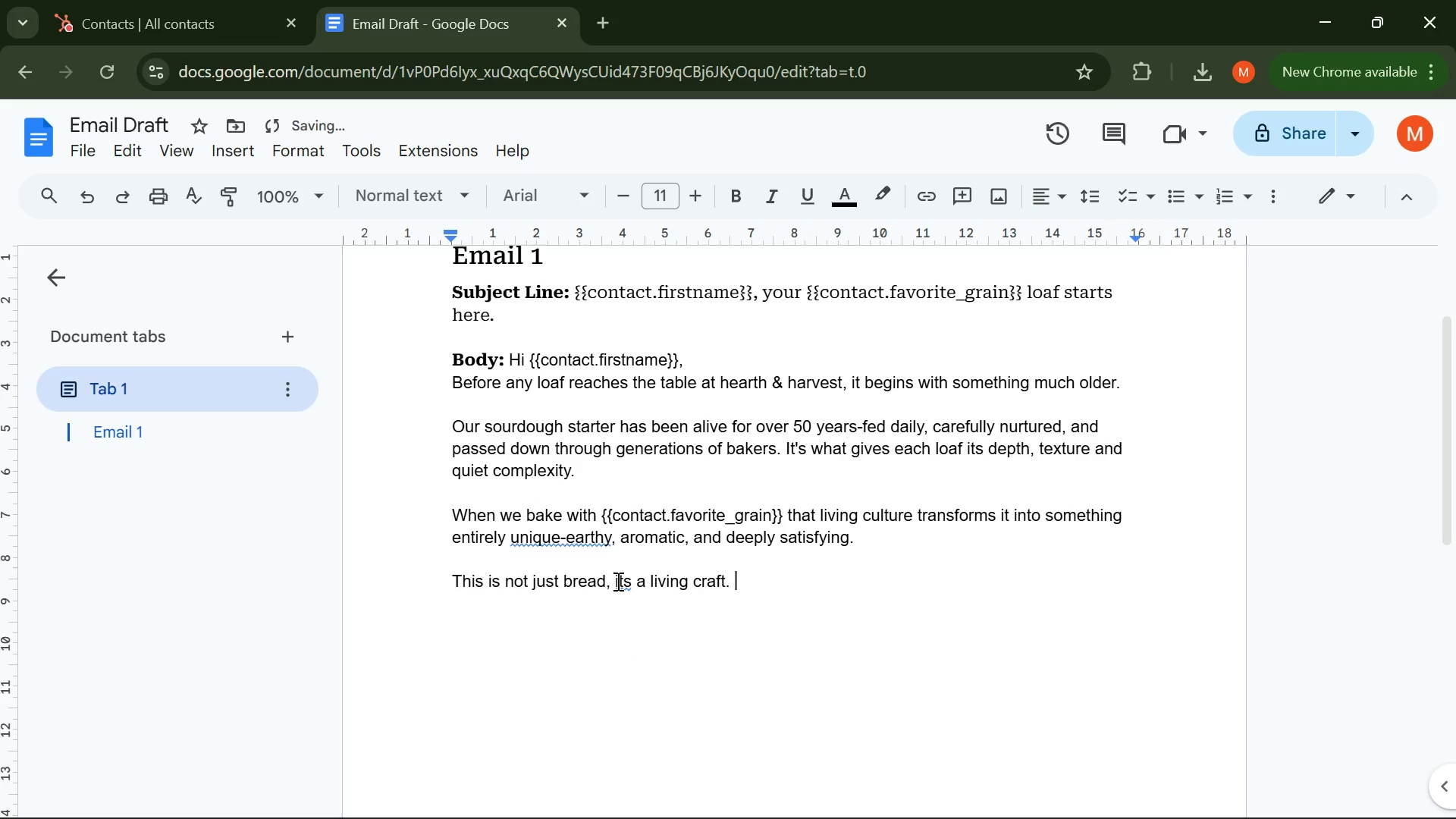 
left_click([622, 582])
 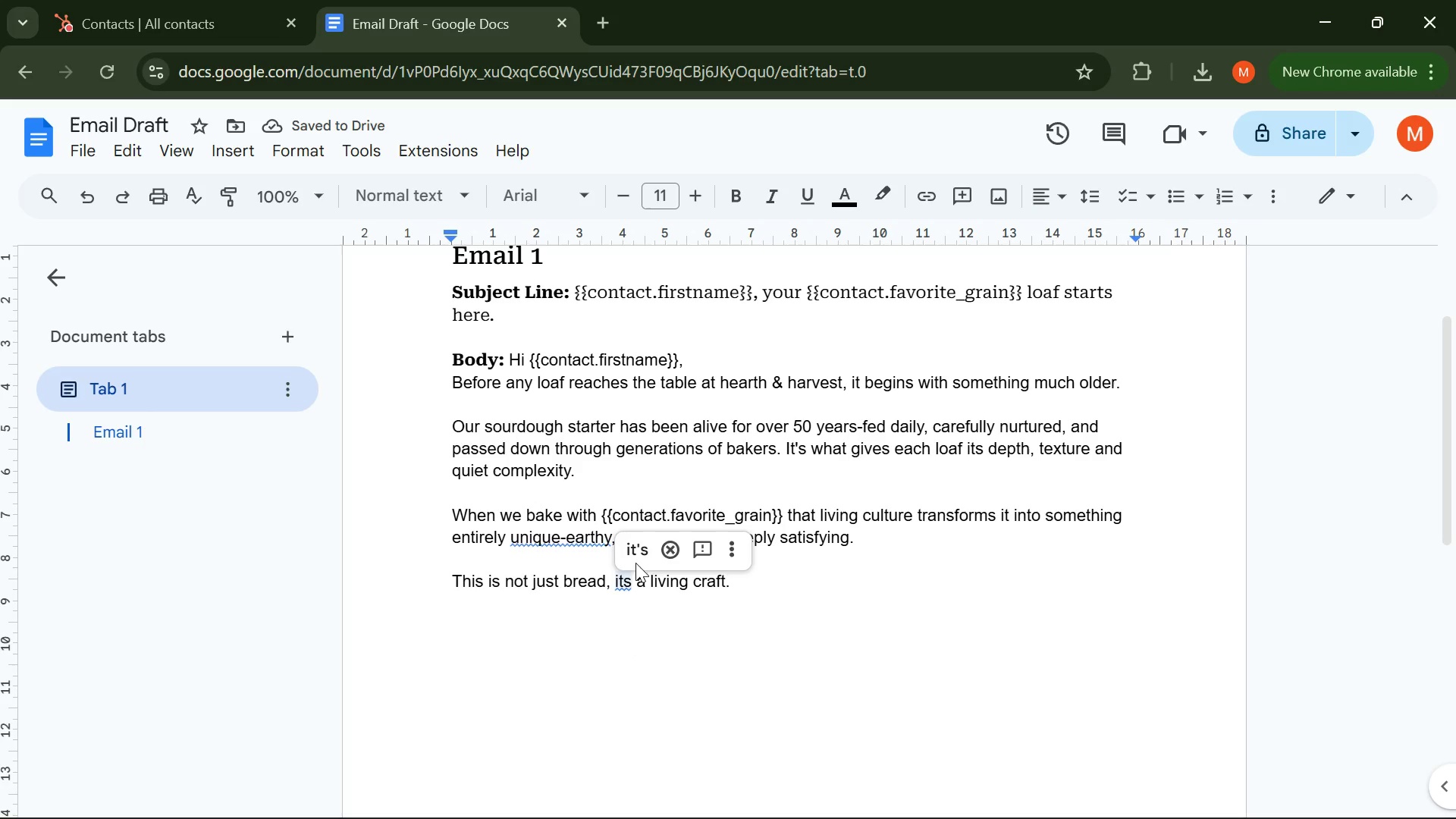 
left_click([632, 558])
 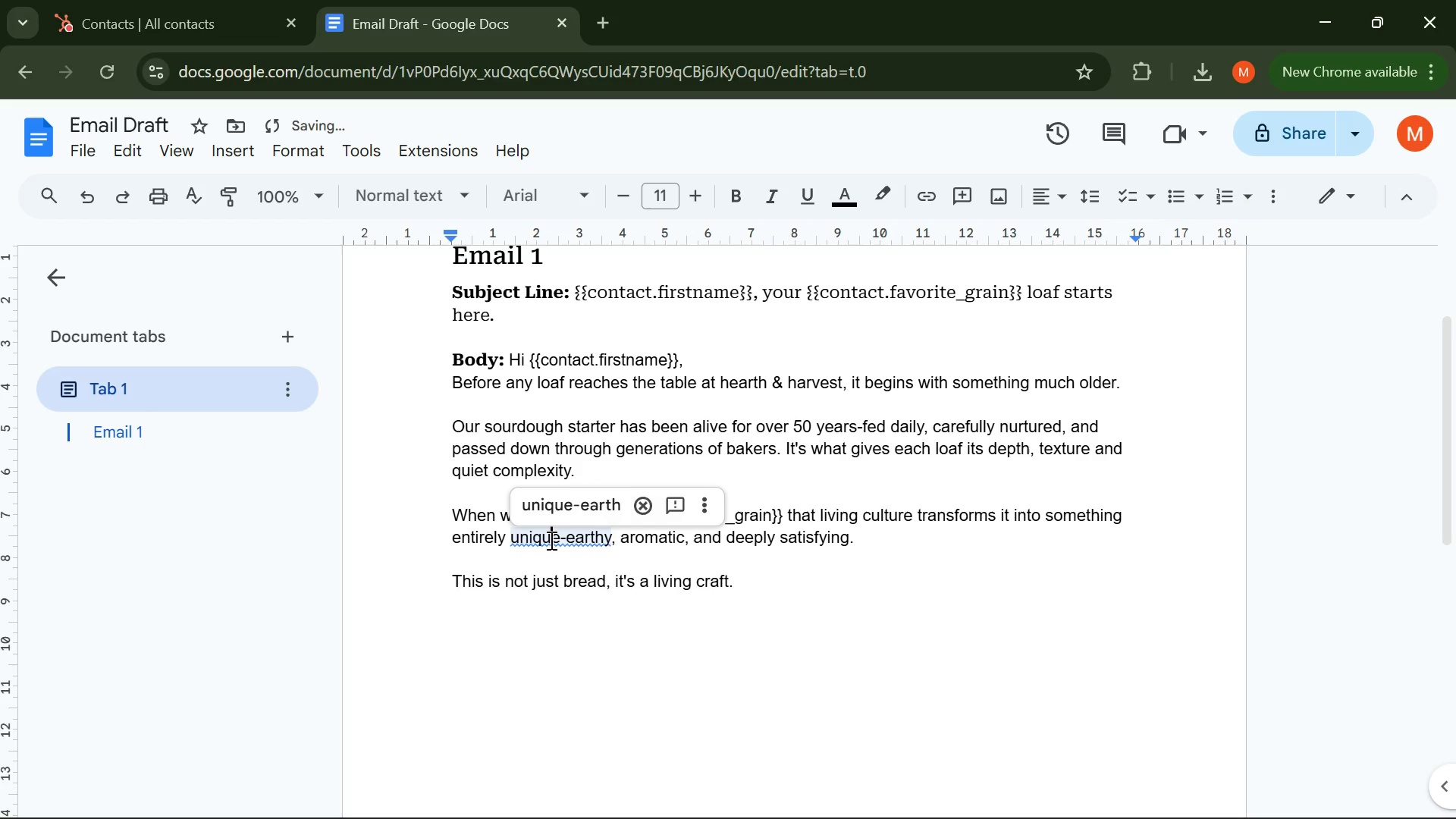 
double_click([563, 501])
 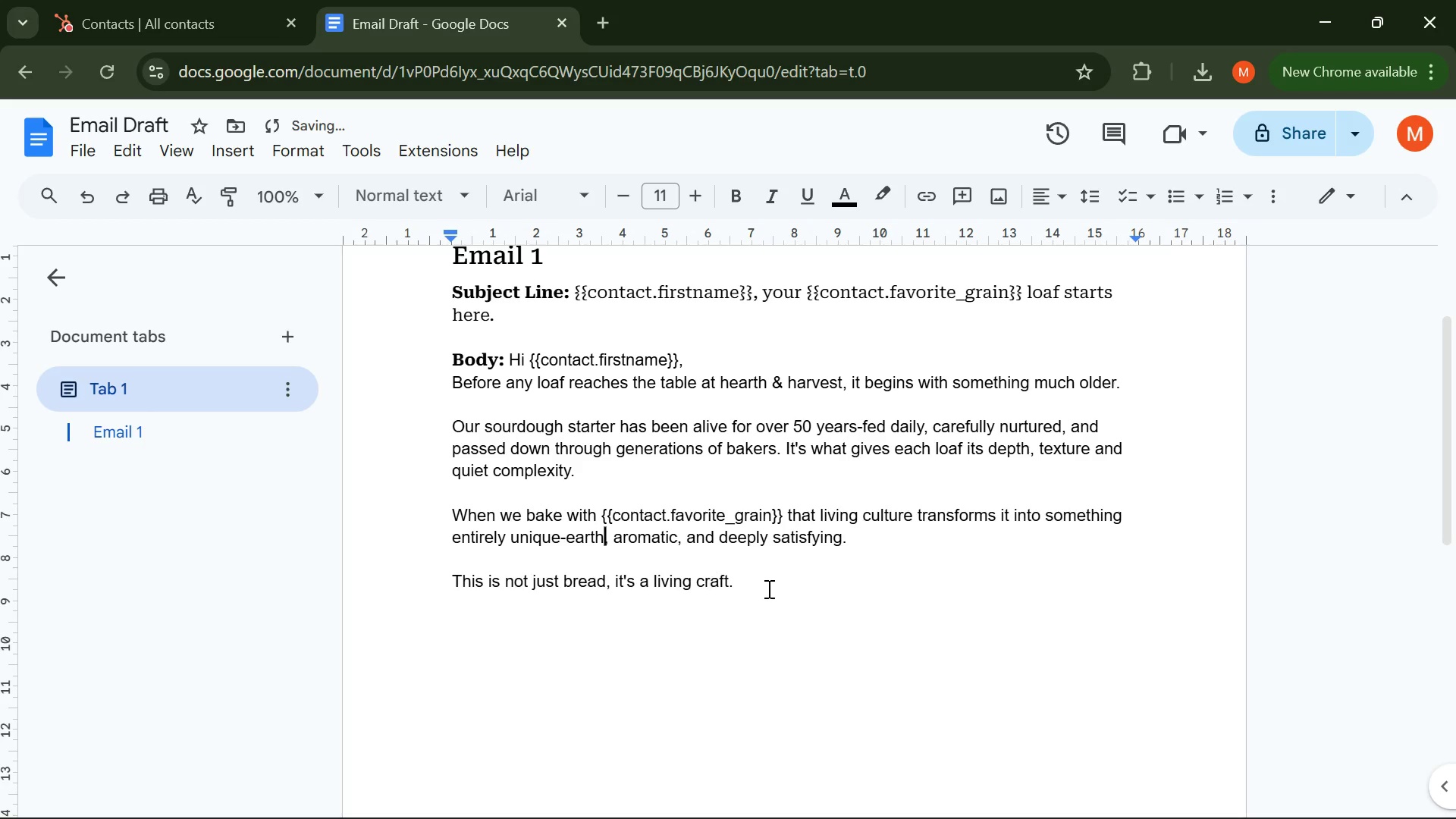 
left_click([774, 589])
 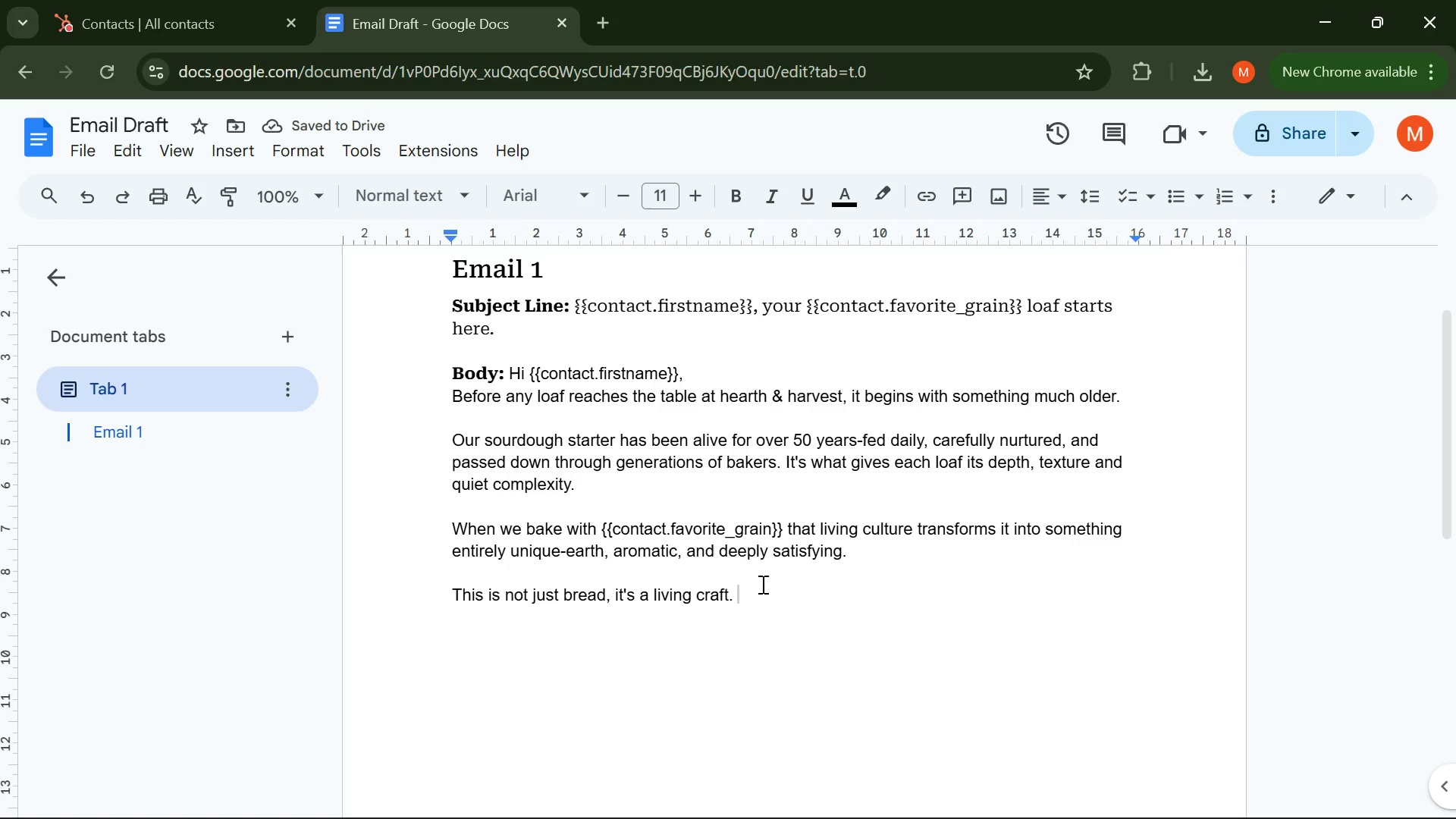 
key(Enter)
 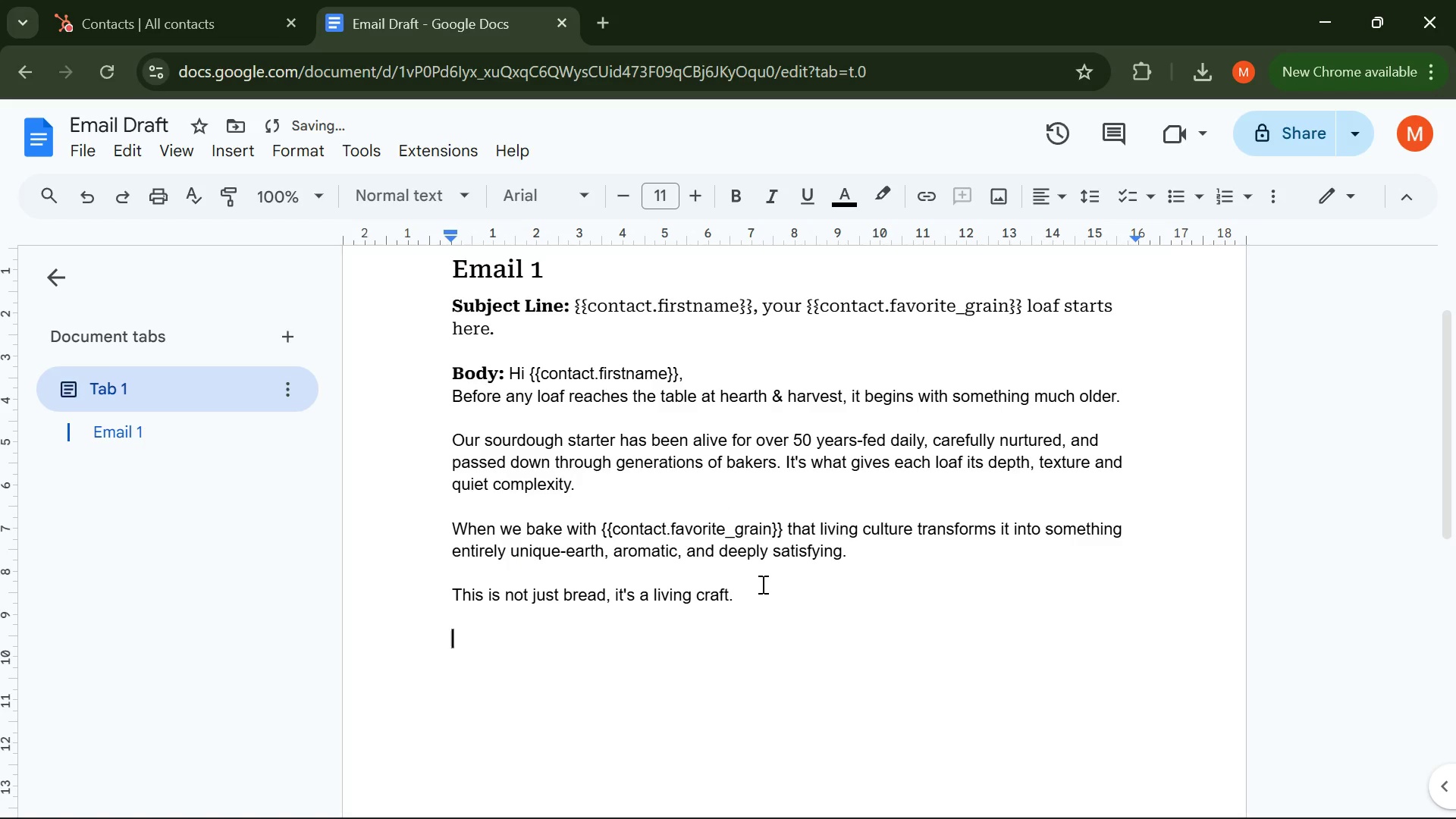 
key(Enter)
 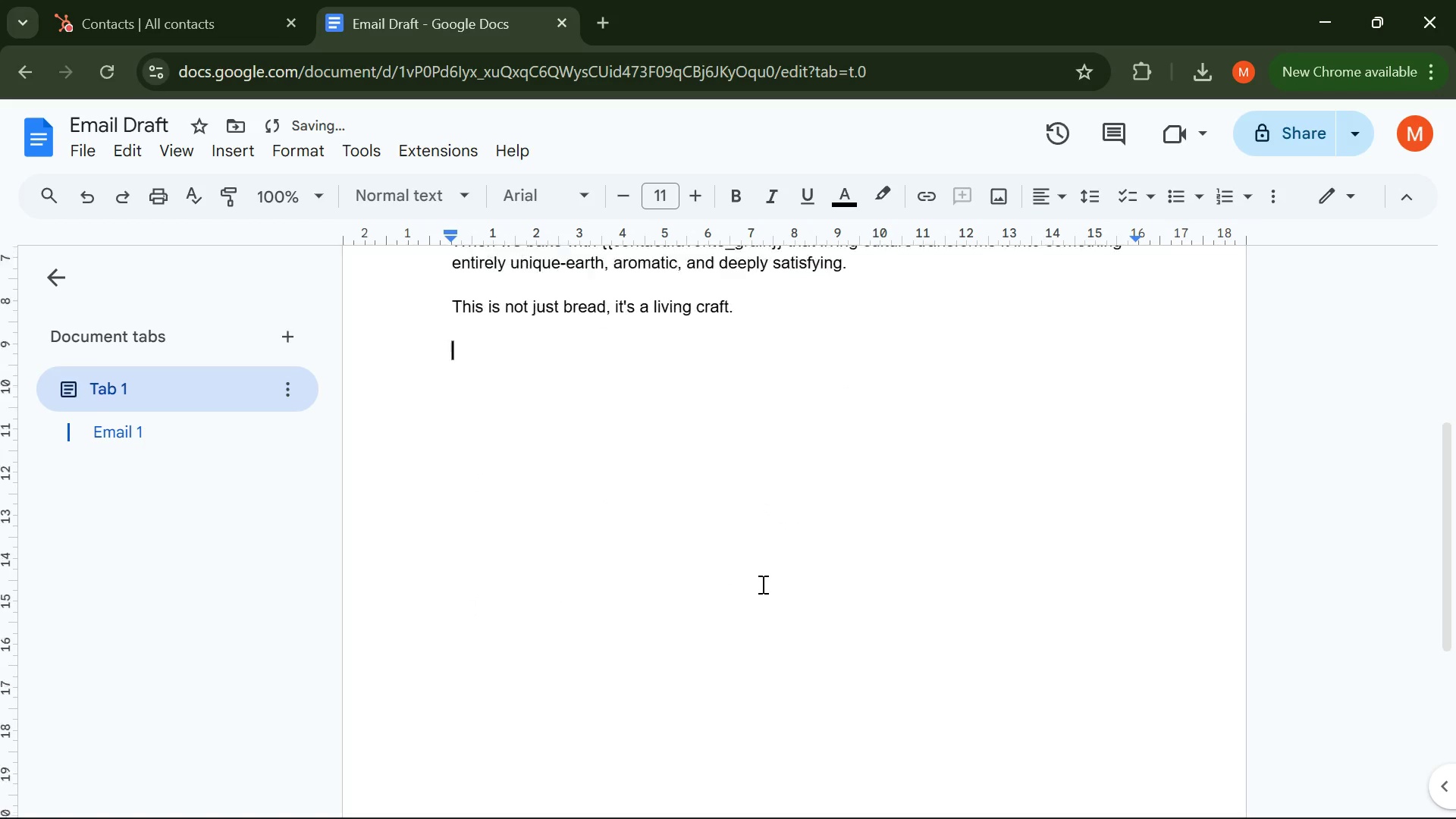 
key(Enter)
 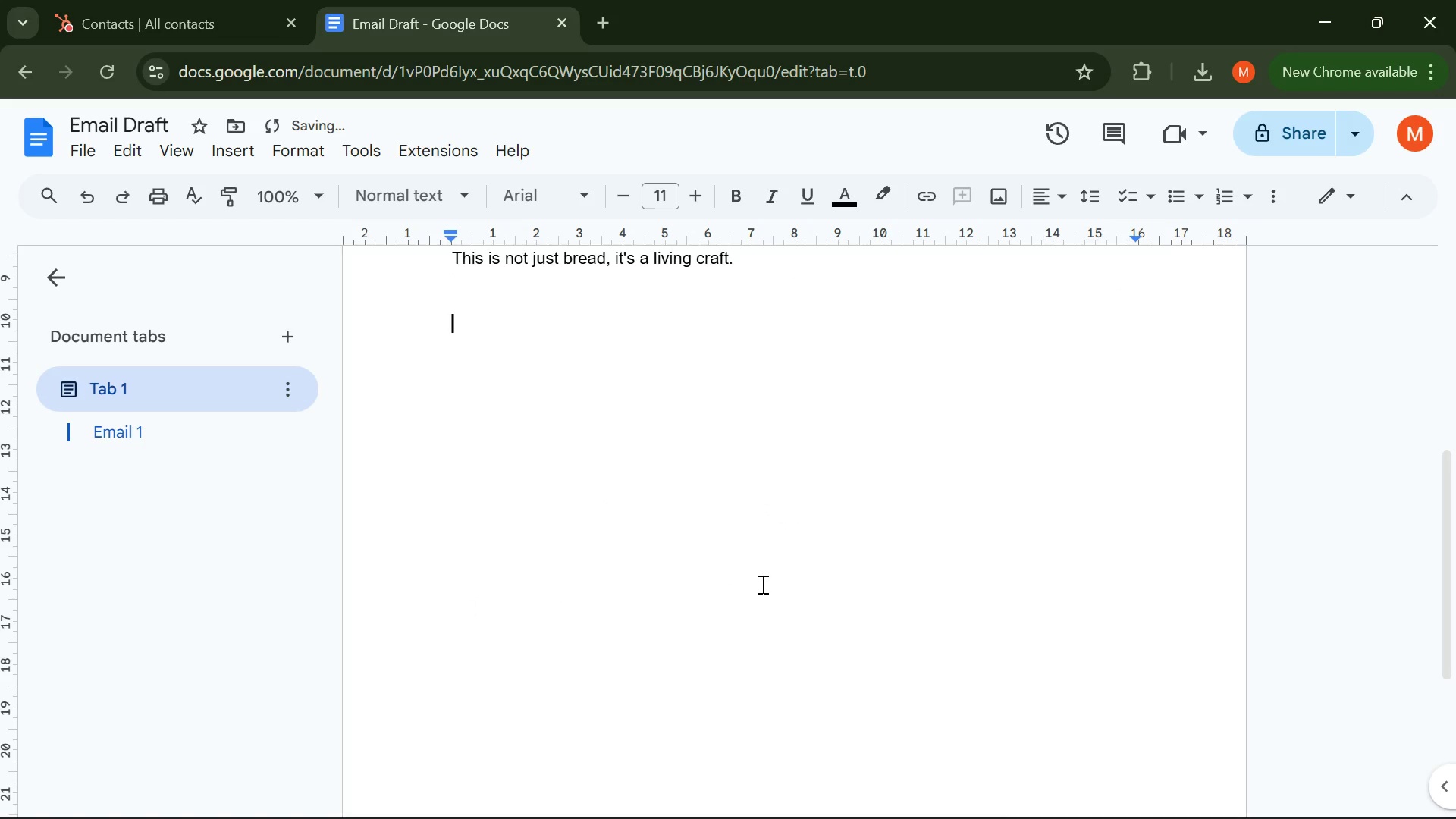 
key(Control+Enter)
 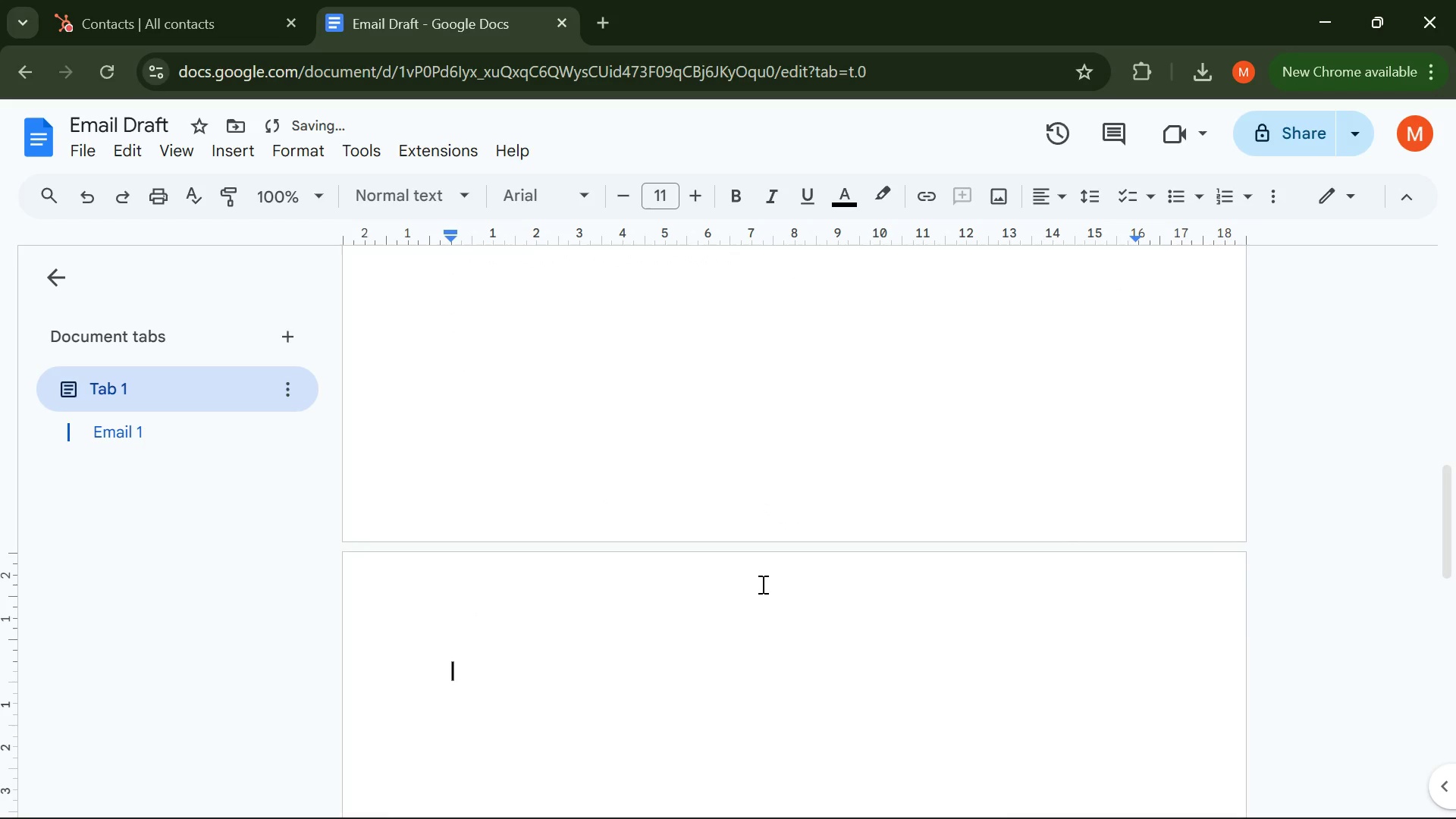 
type(EMAIL 2 )
 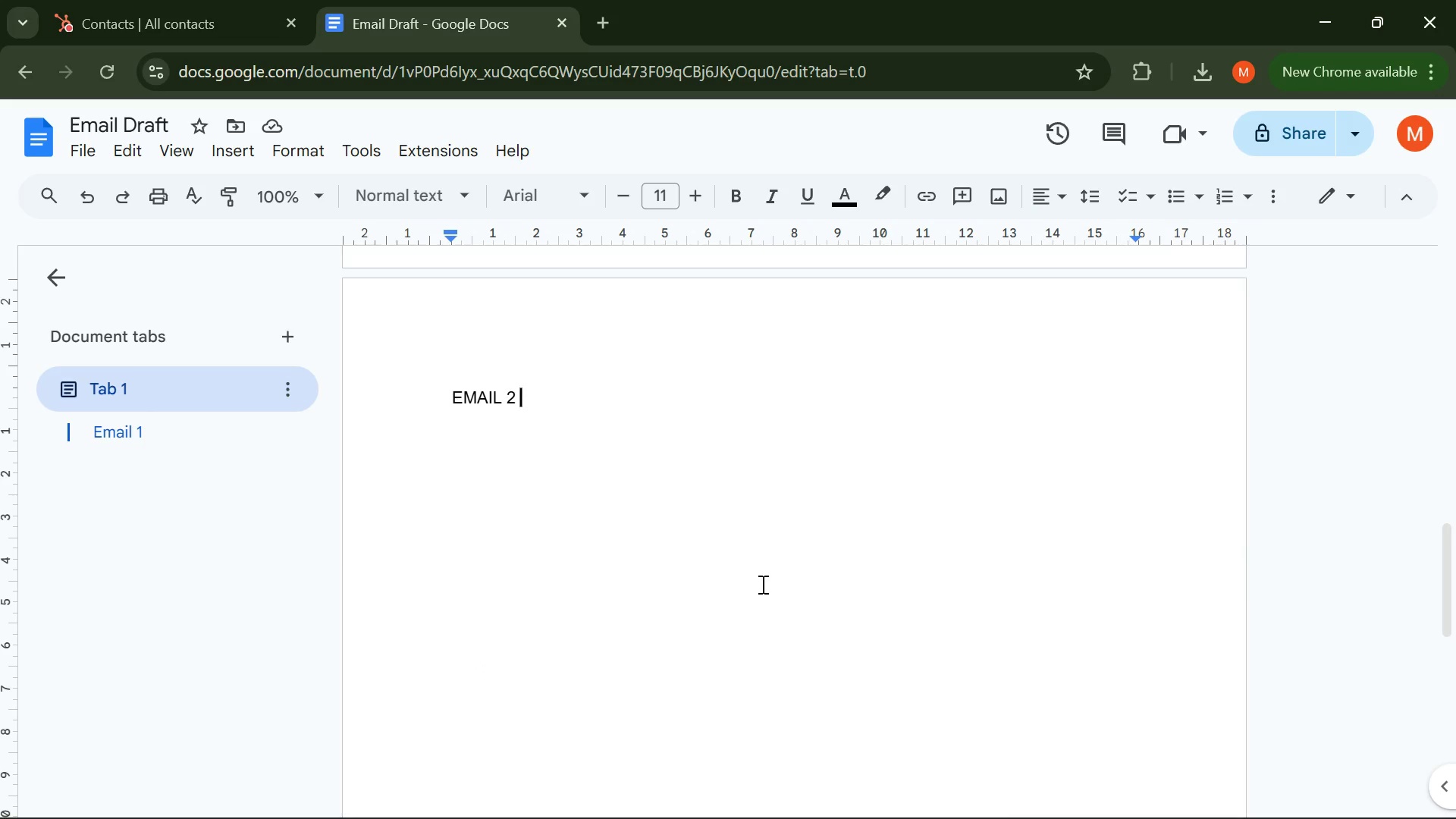 
wait(11.06)
 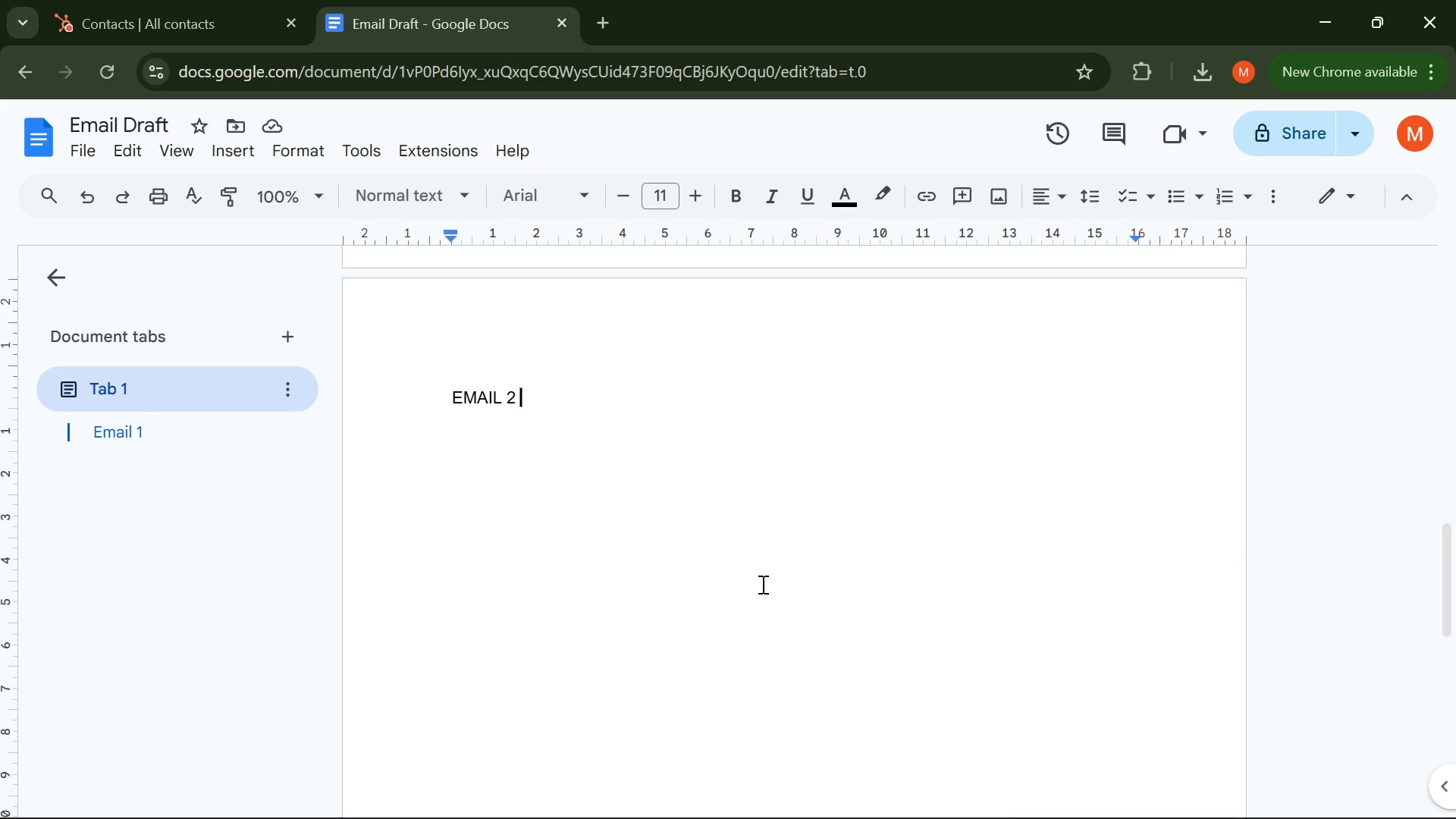 
key(Enter)
 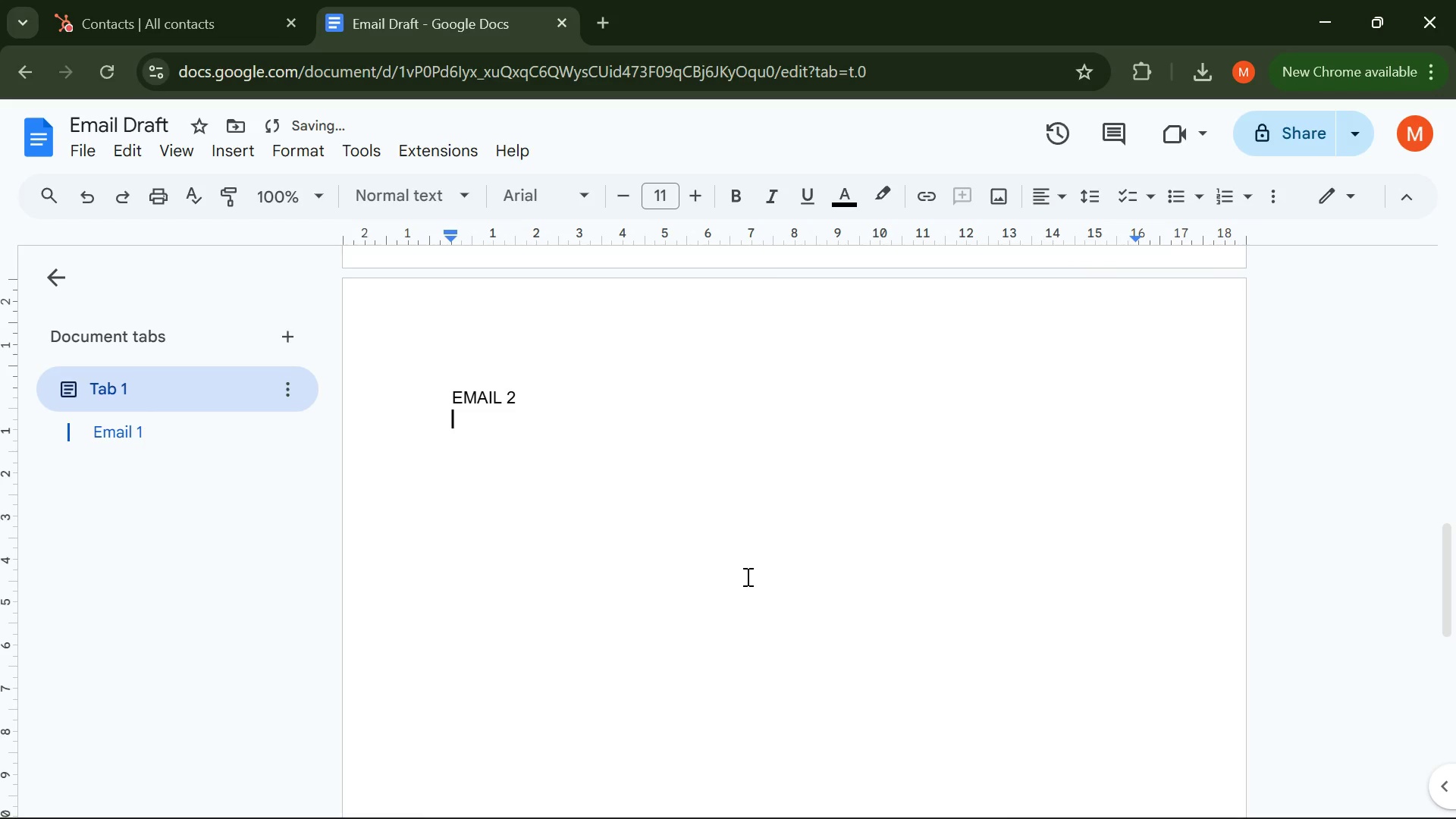 
type(Subject Line )
key(Backspace)
type(: )
 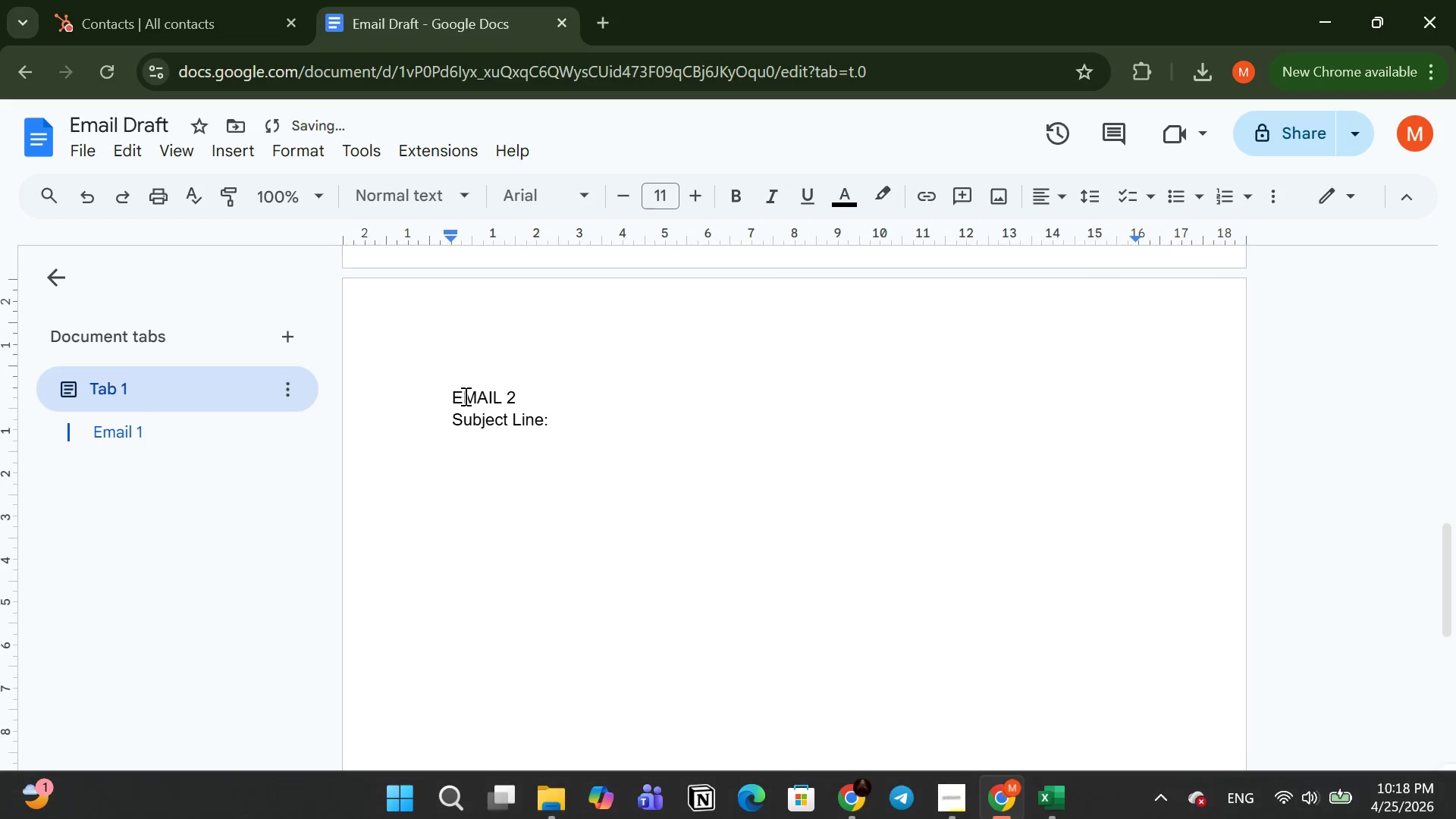 
left_click_drag(start_coordinate=[528, 399], to_coordinate=[413, 402])
 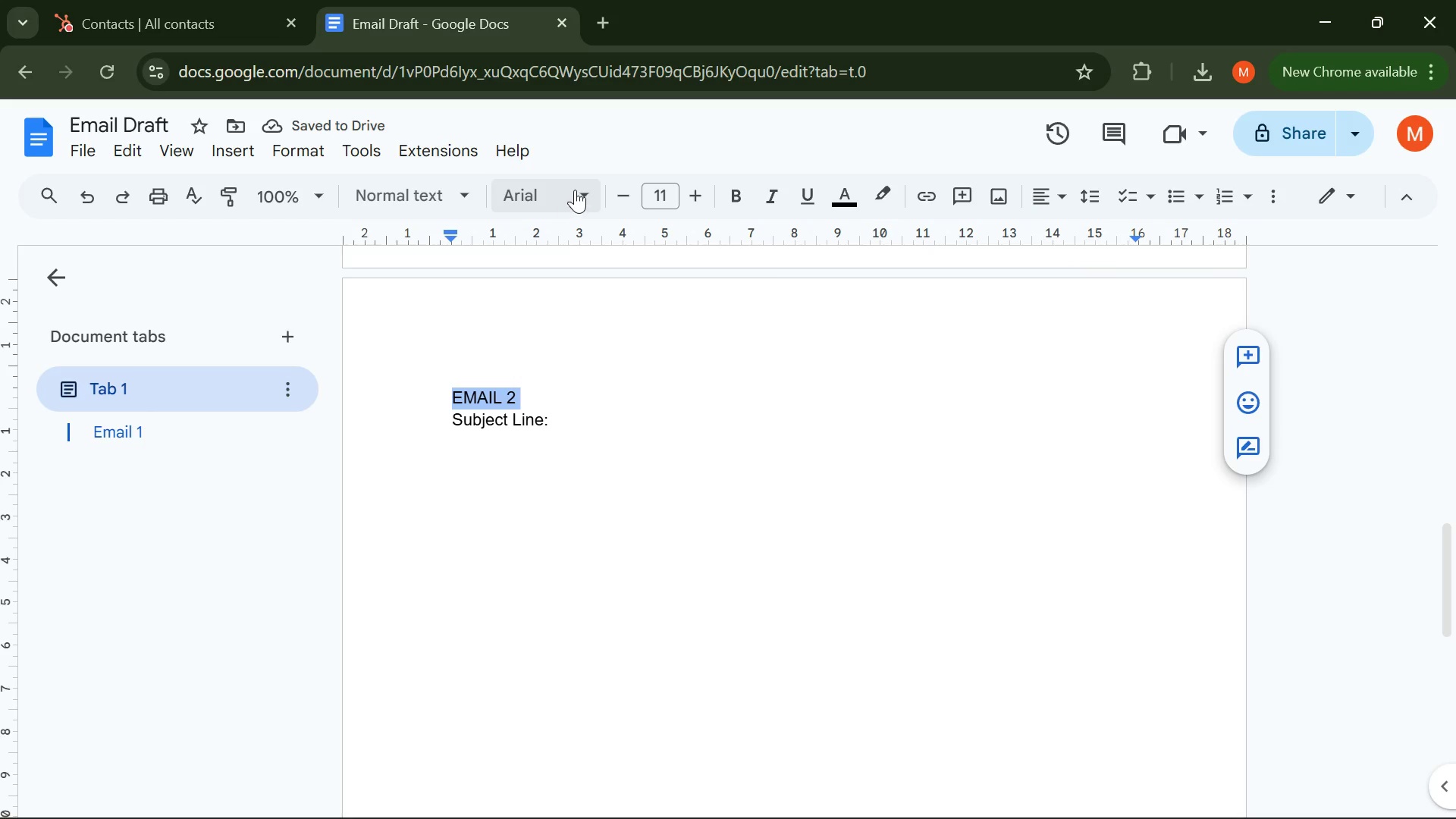 
left_click([577, 188])
 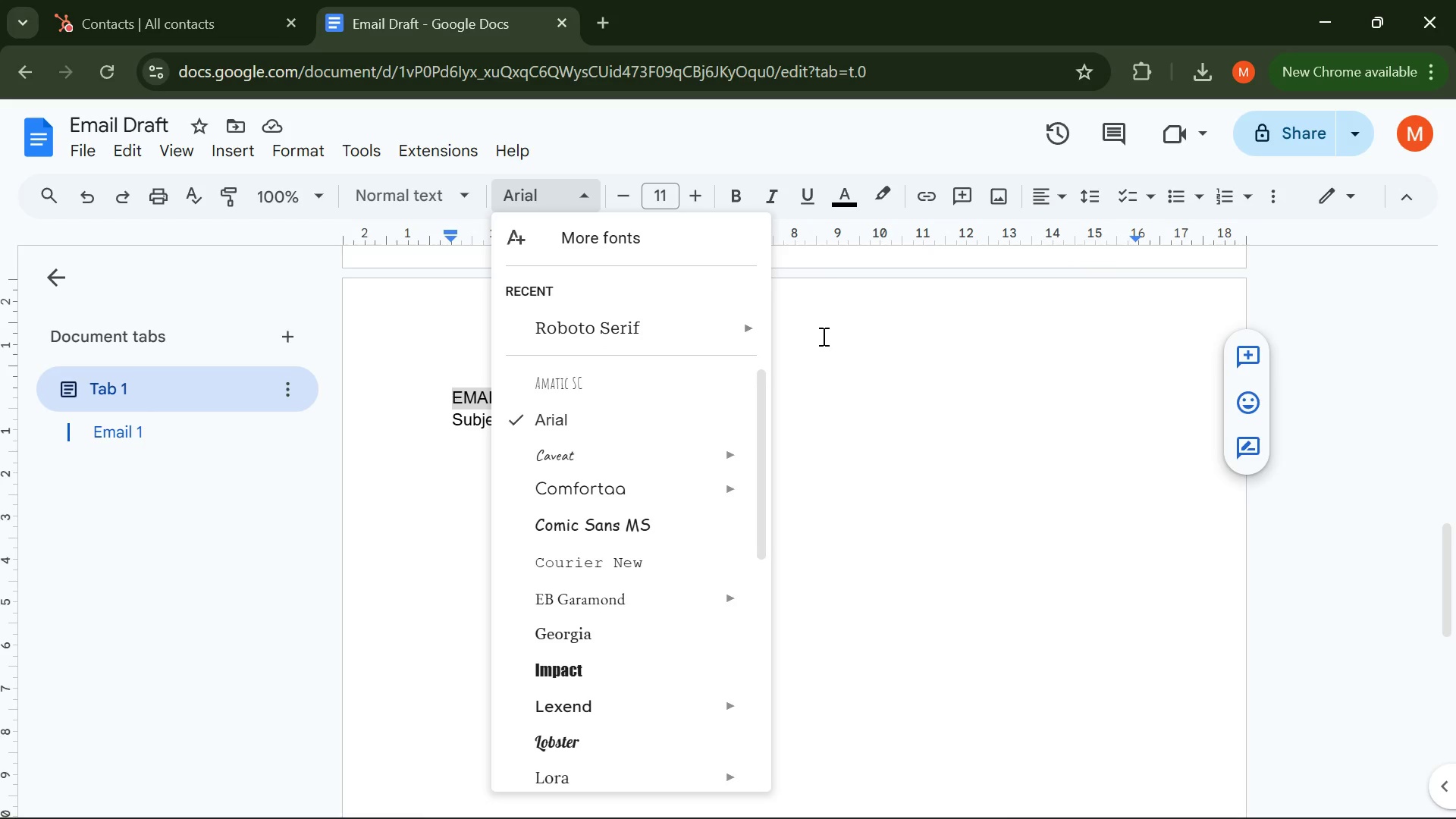 
left_click([455, 193])
 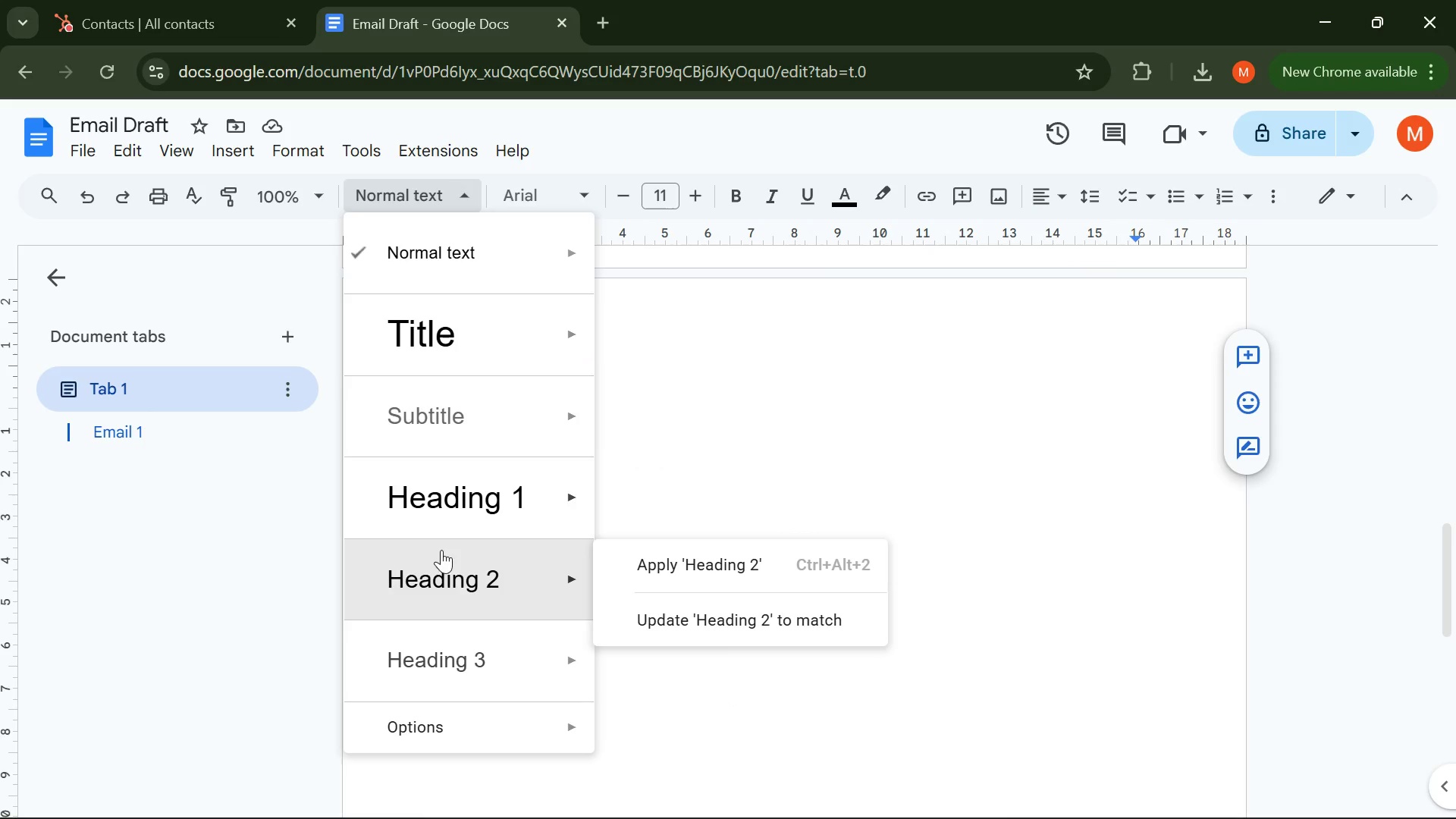 
left_click([442, 566])
 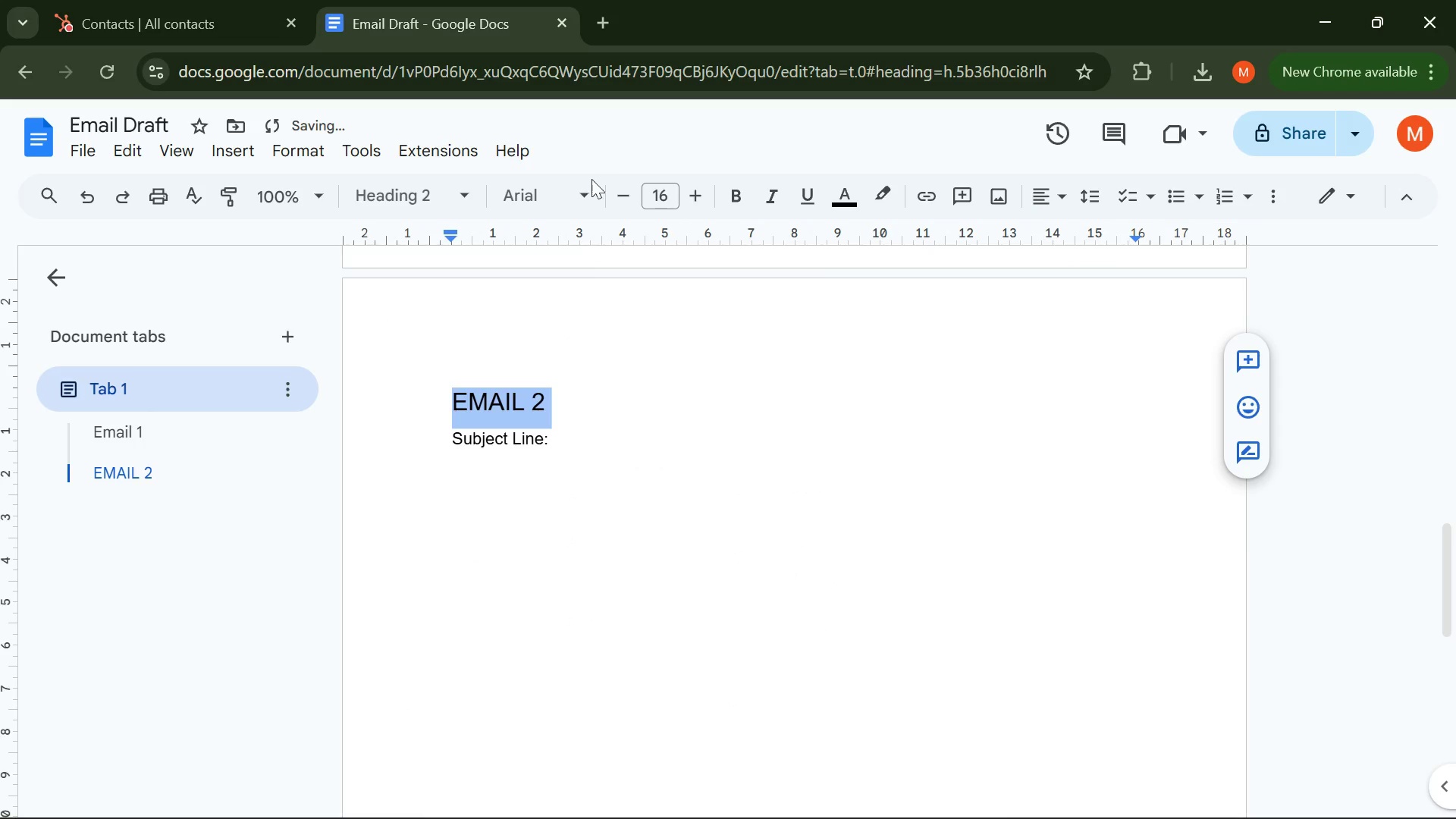 
left_click([572, 190])
 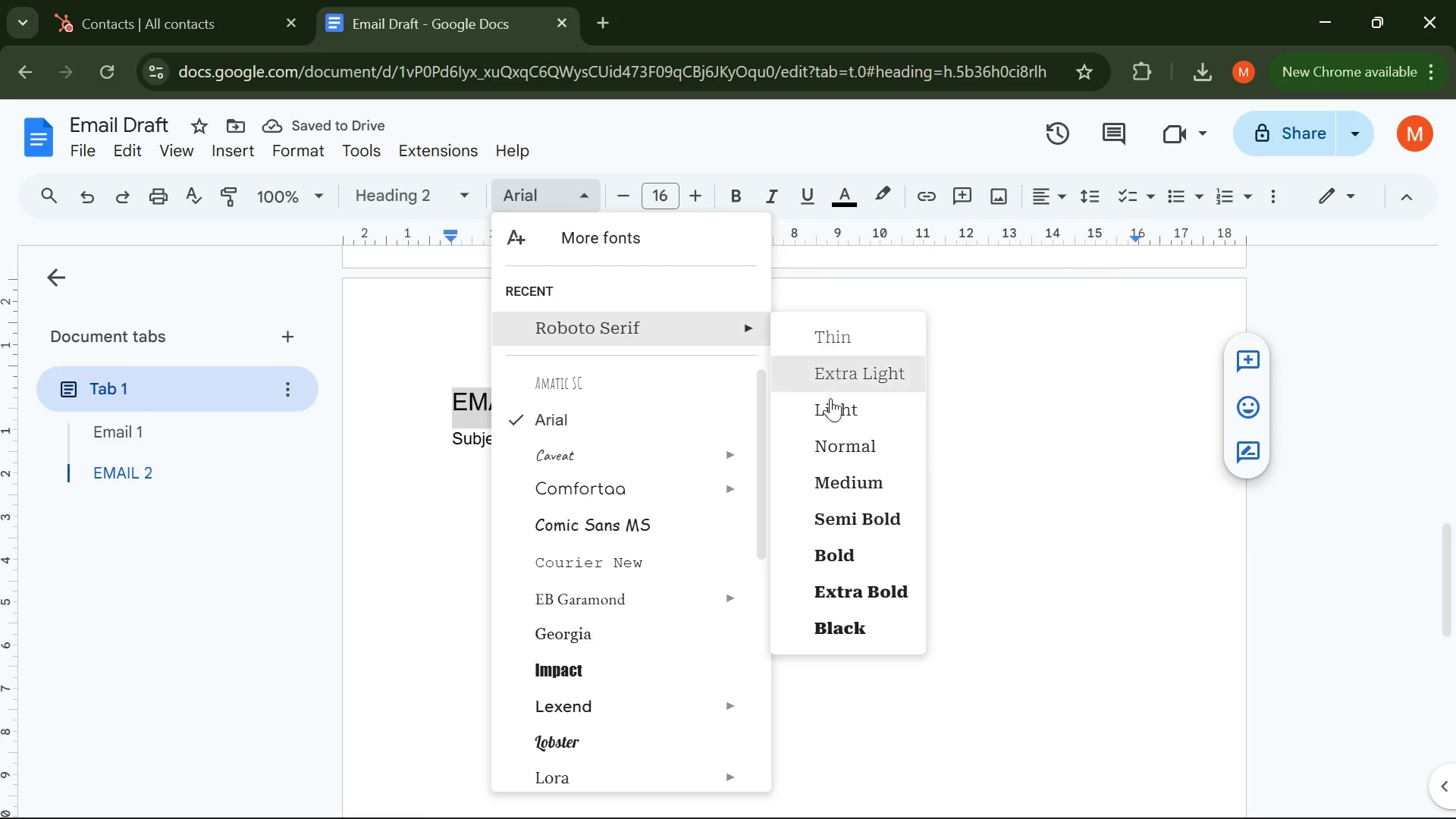 
left_click([842, 507])
 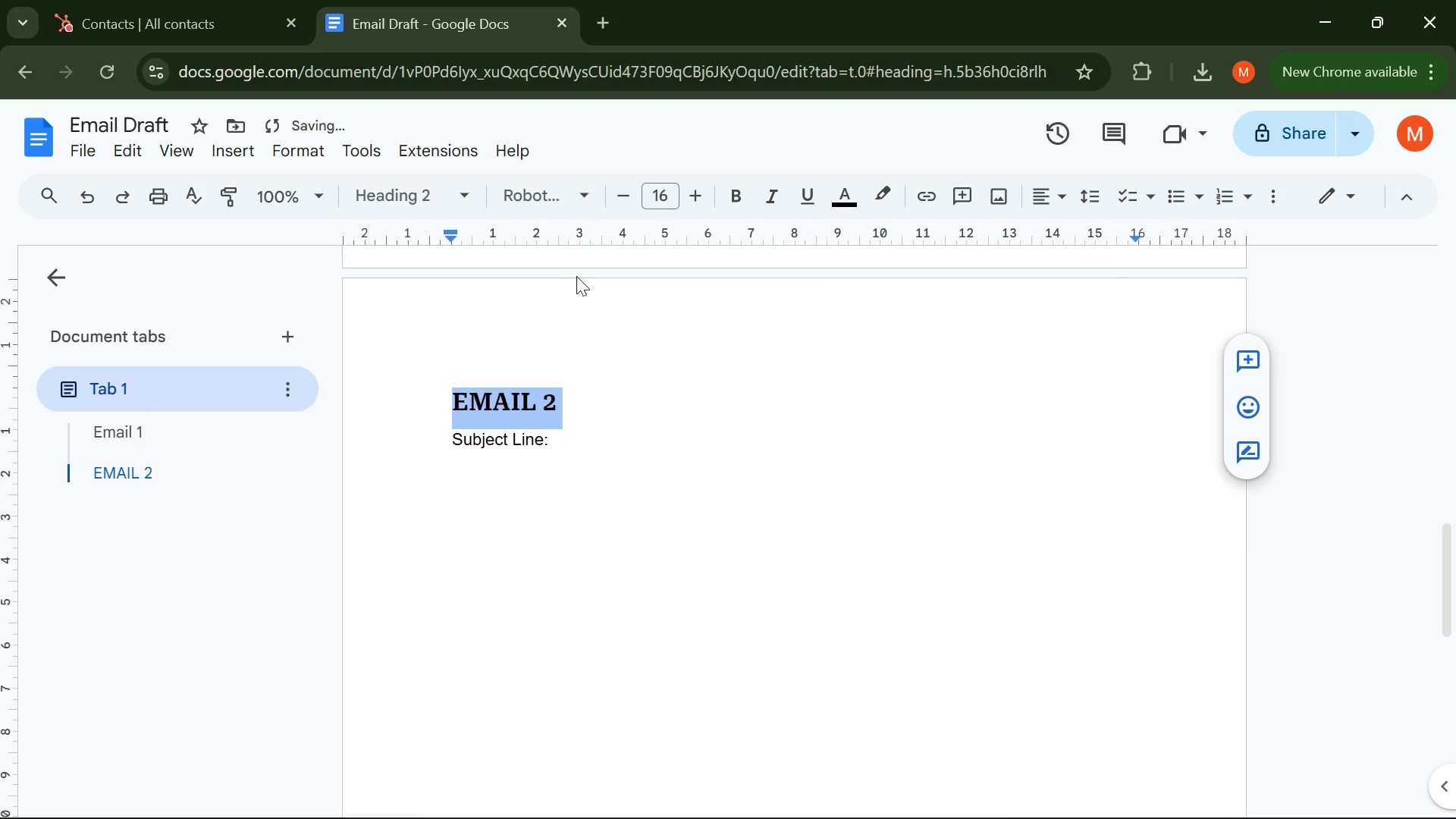 
scroll: coordinate [531, 338], scroll_direction: up, amount: 11.0
 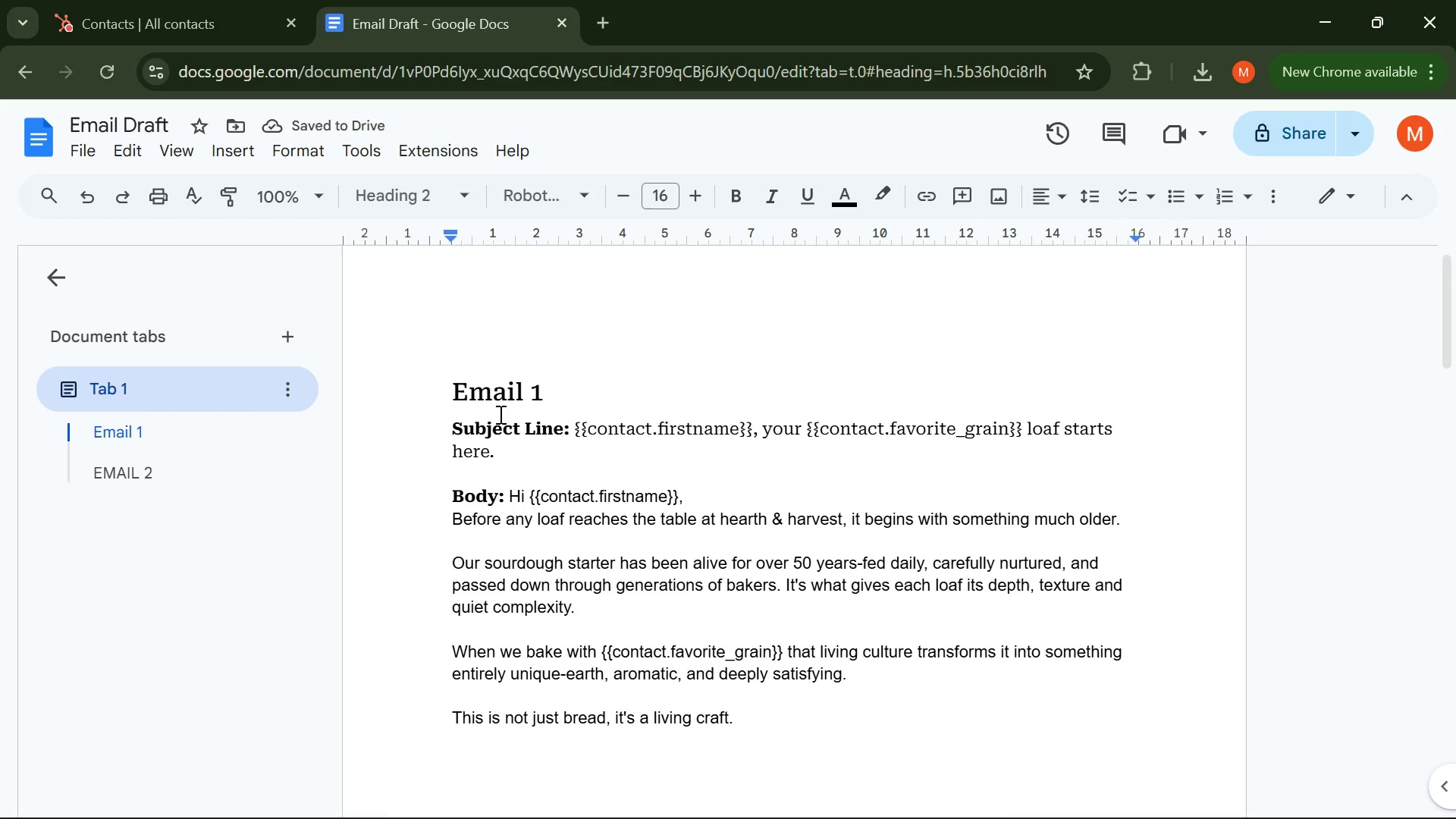 
left_click([496, 391])
 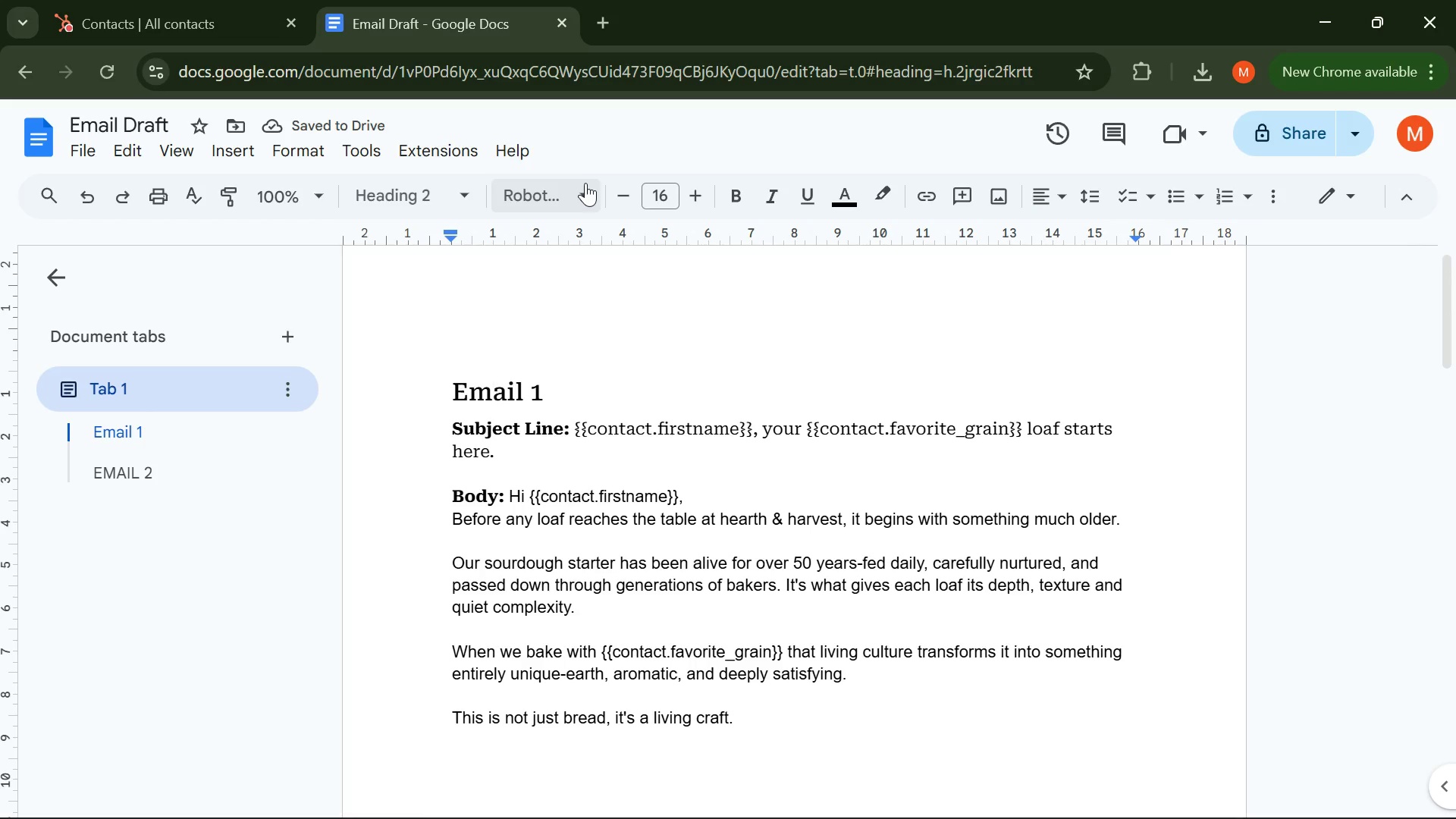 
left_click([584, 189])
 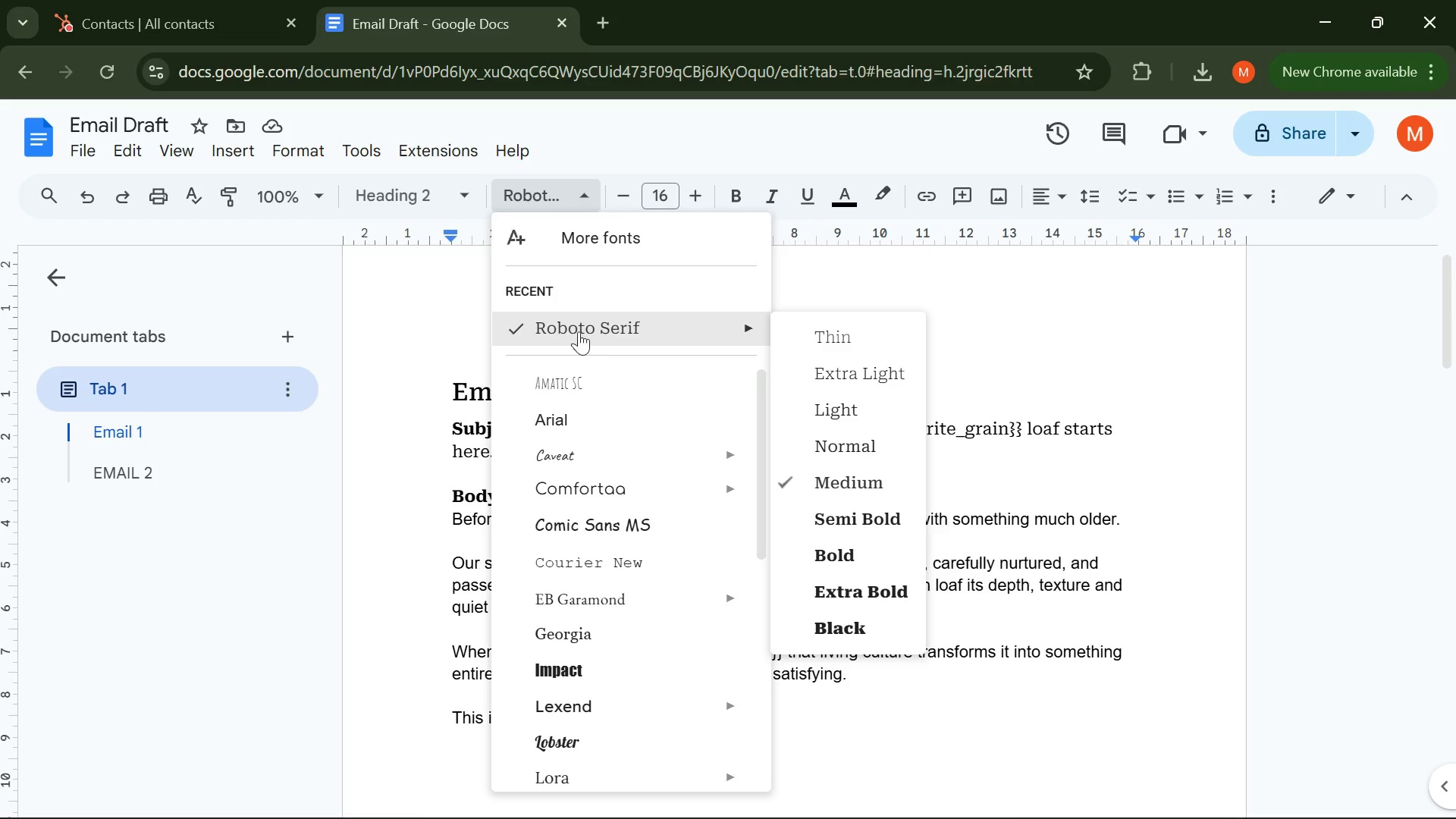 
left_click([455, 354])
 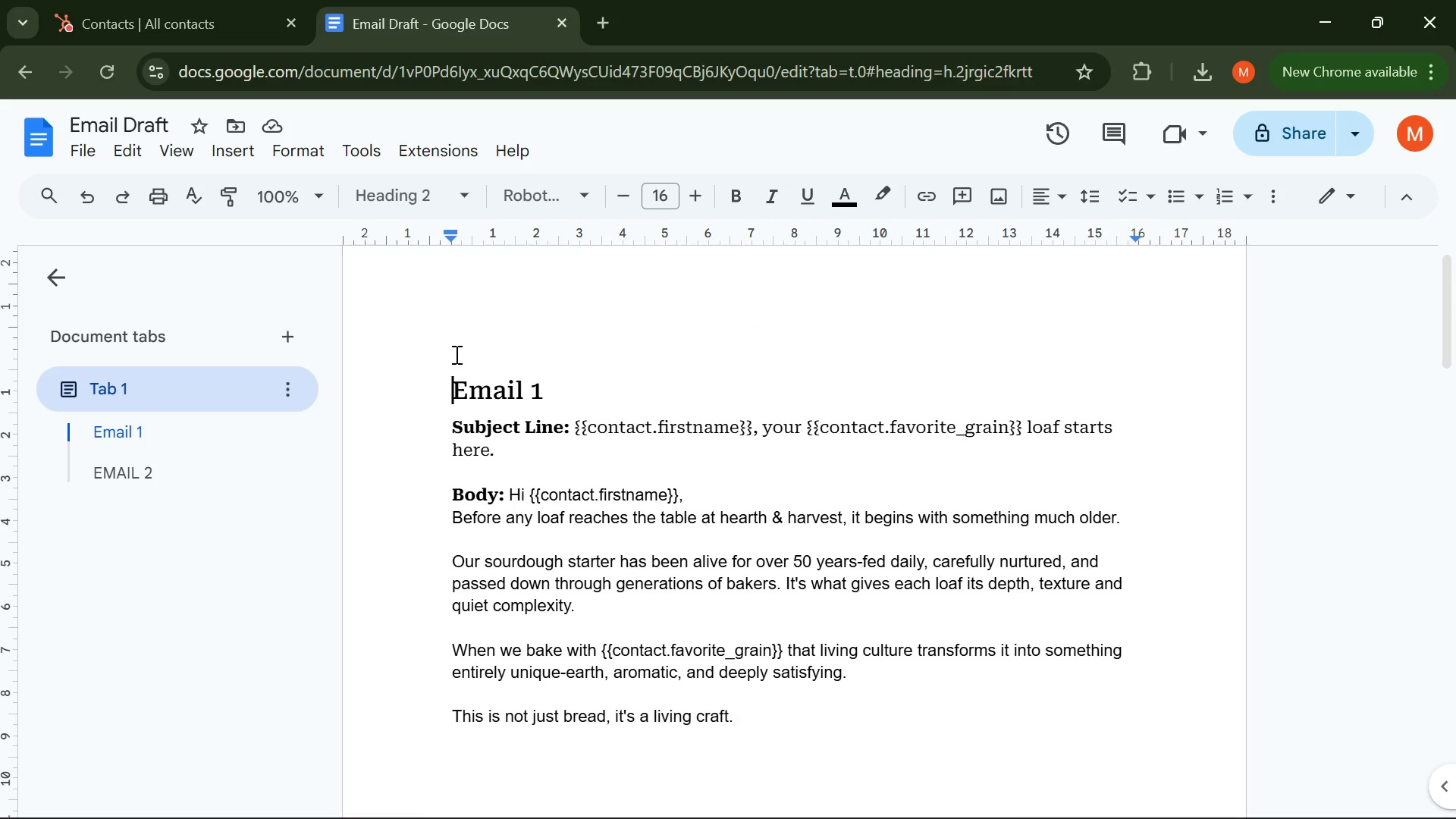 
scroll: coordinate [457, 348], scroll_direction: down, amount: 10.0
 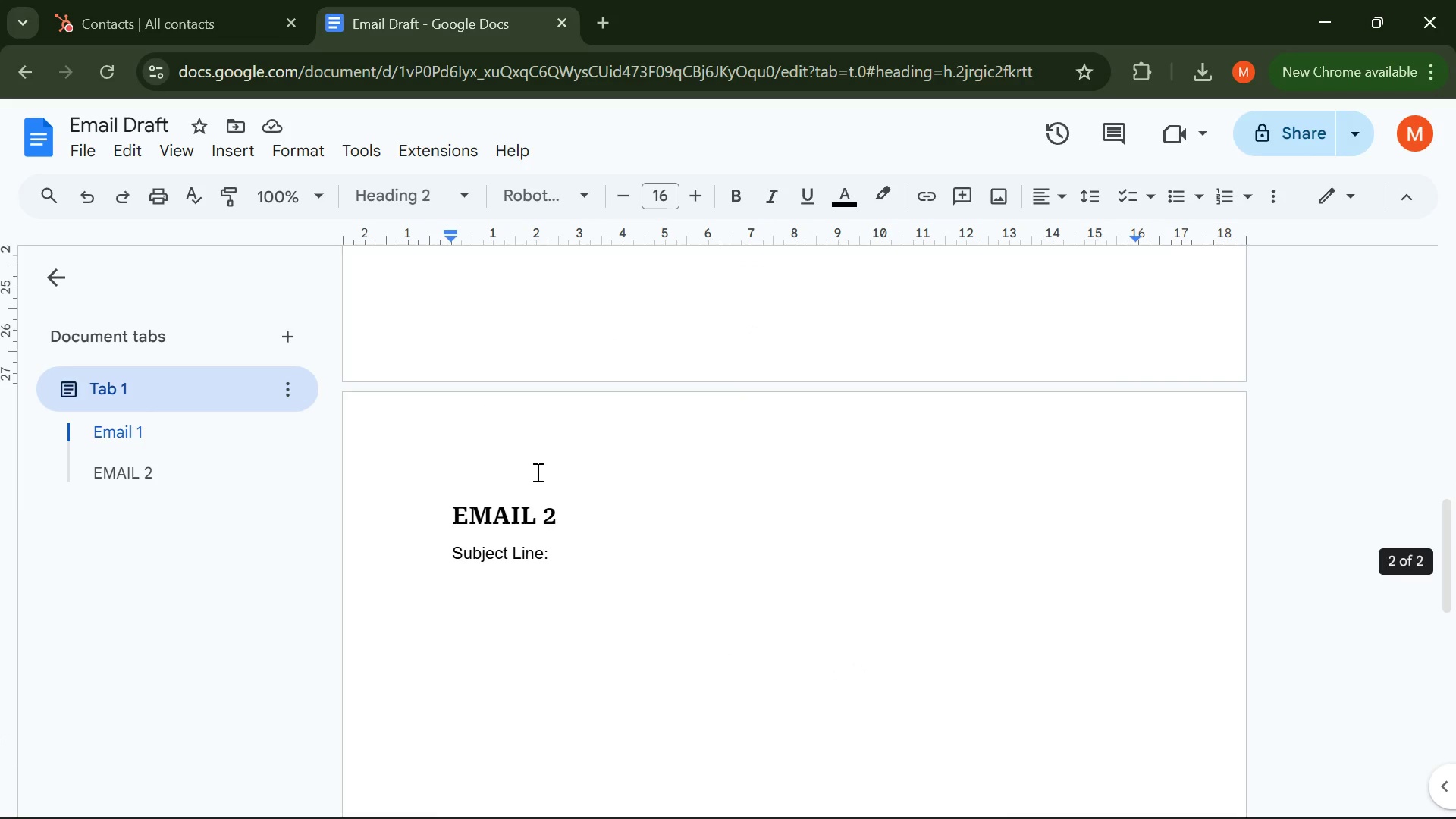 
left_click_drag(start_coordinate=[552, 466], to_coordinate=[404, 490])
 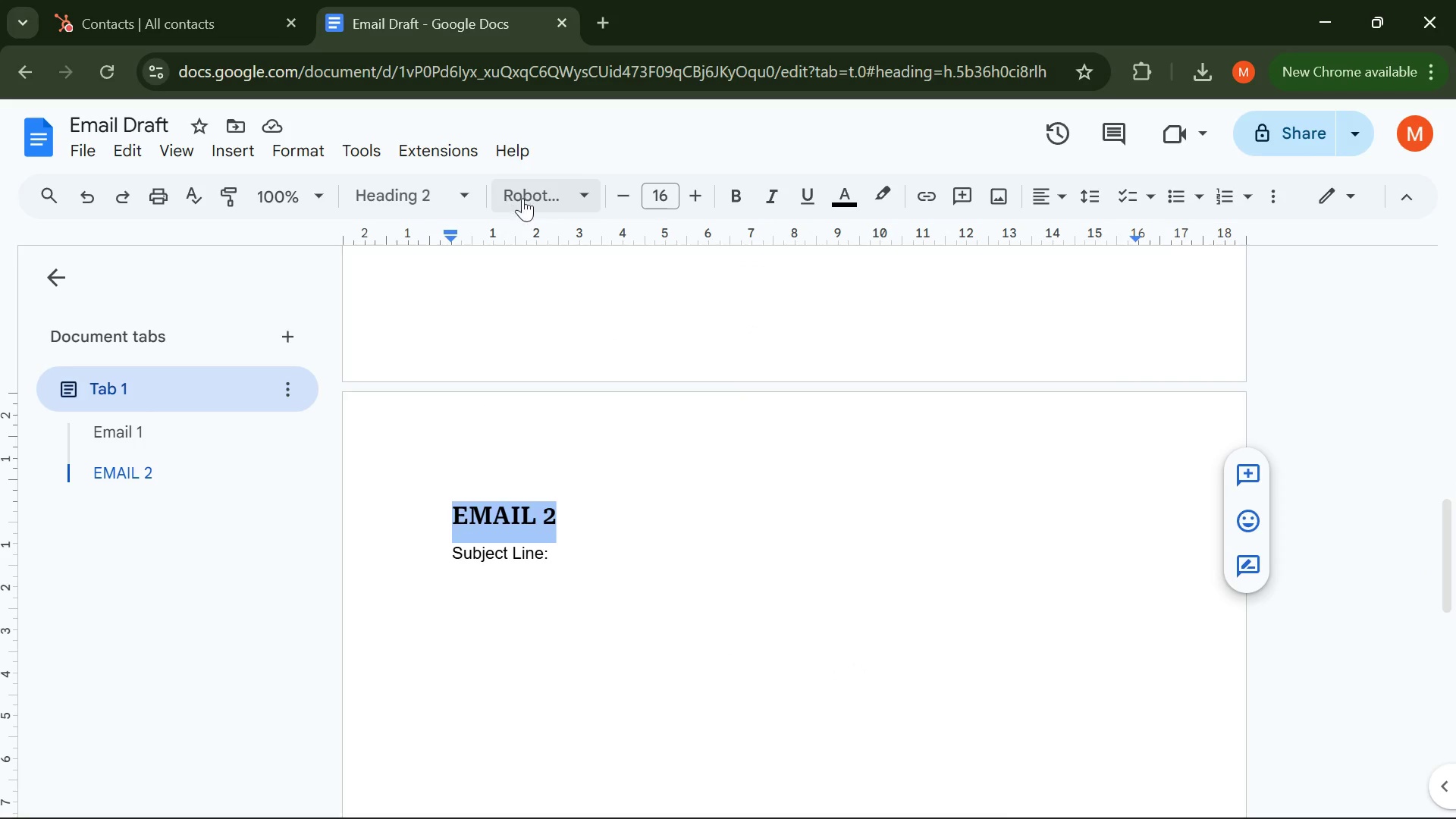 
left_click([578, 206])
 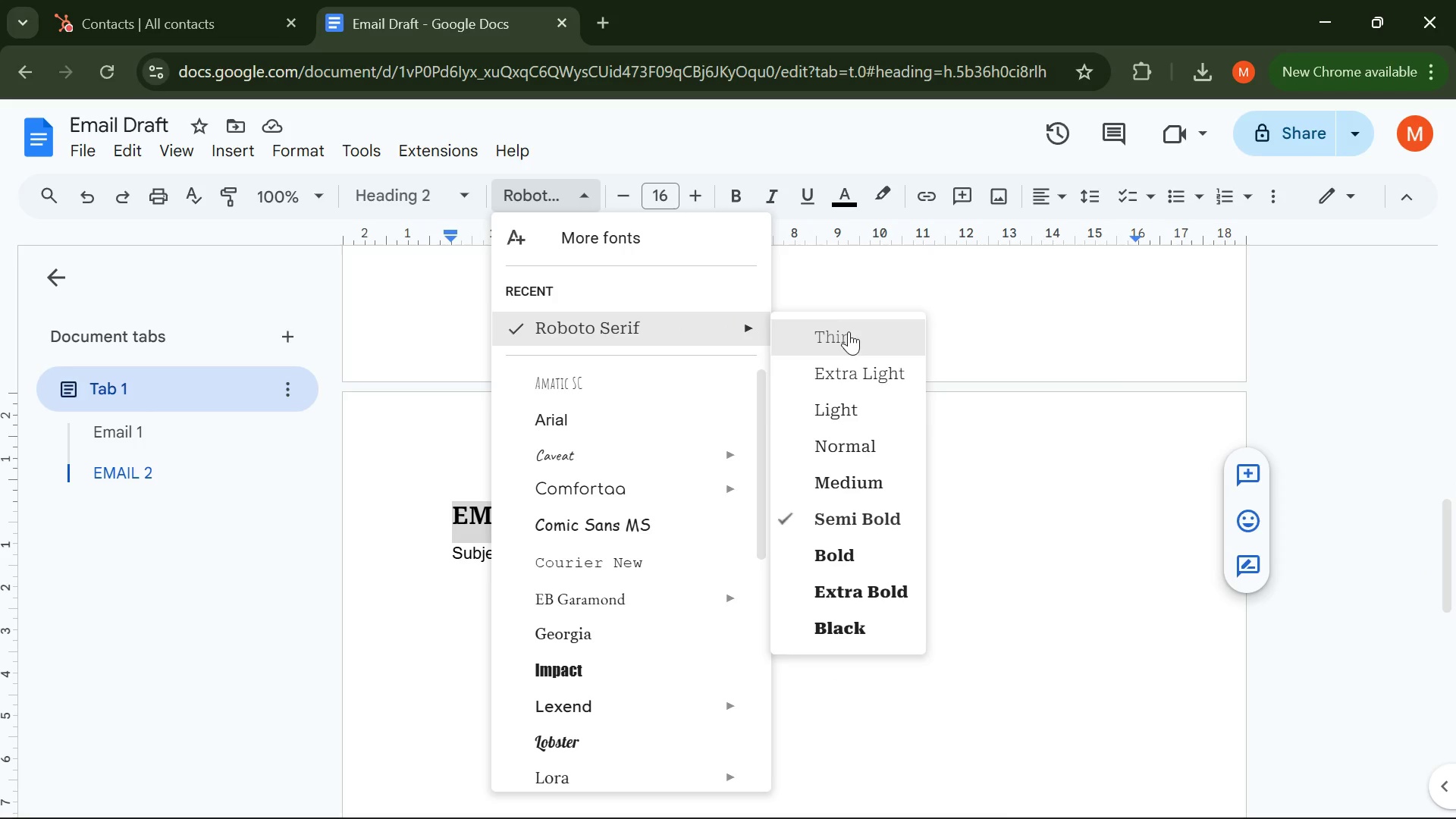 
left_click([852, 479])
 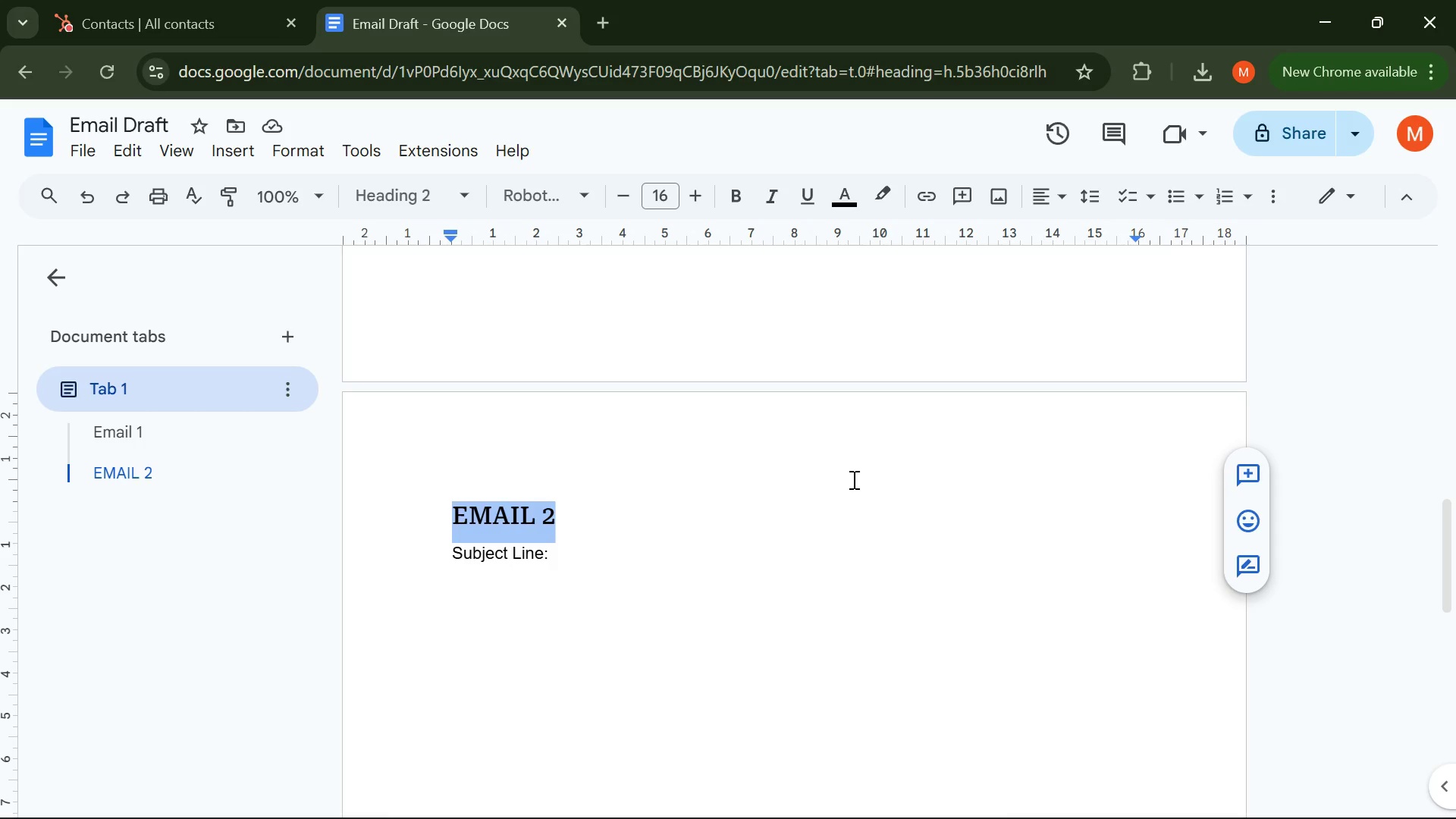 
wait(59.0)
 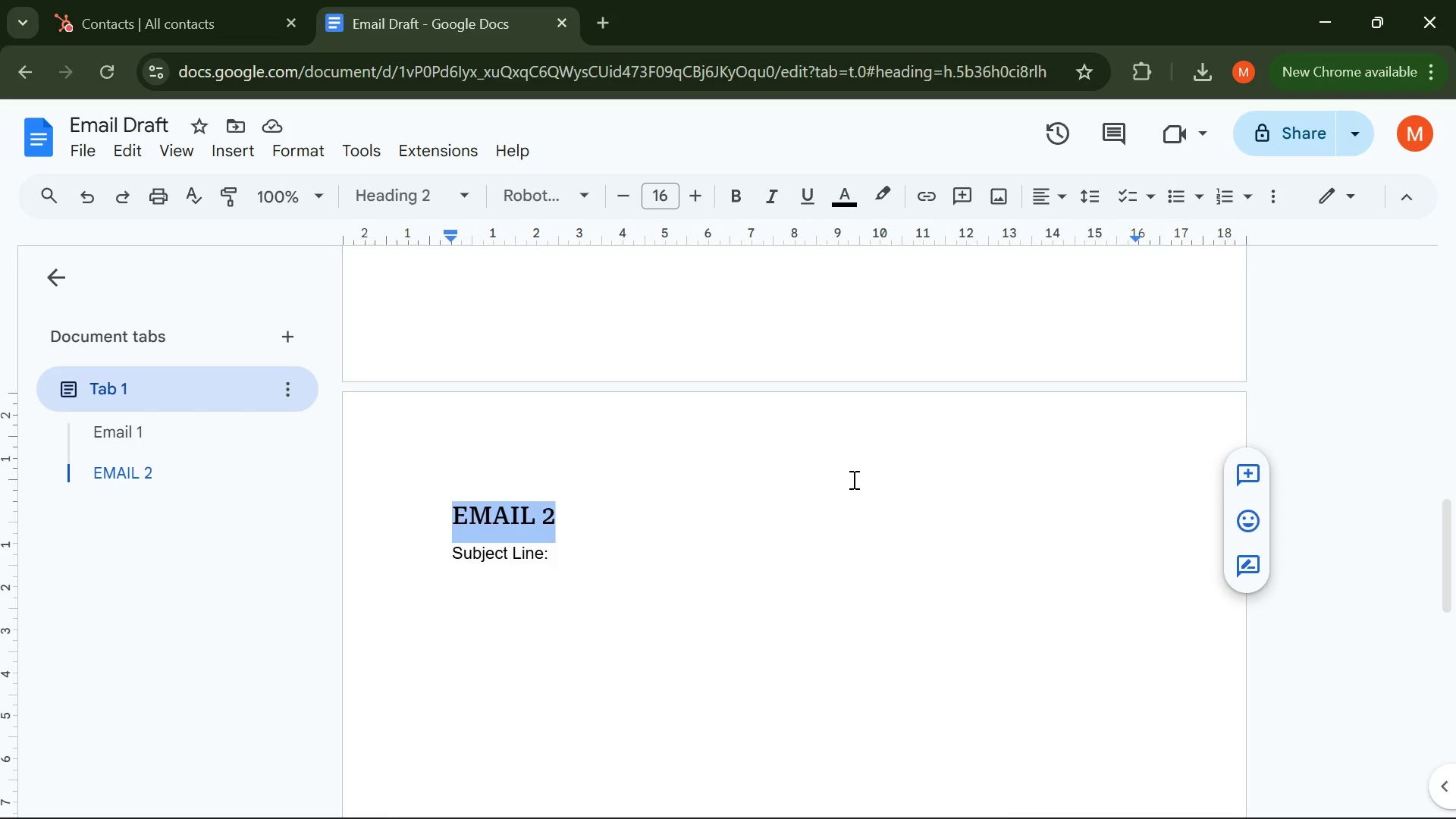 
left_click([617, 566])
 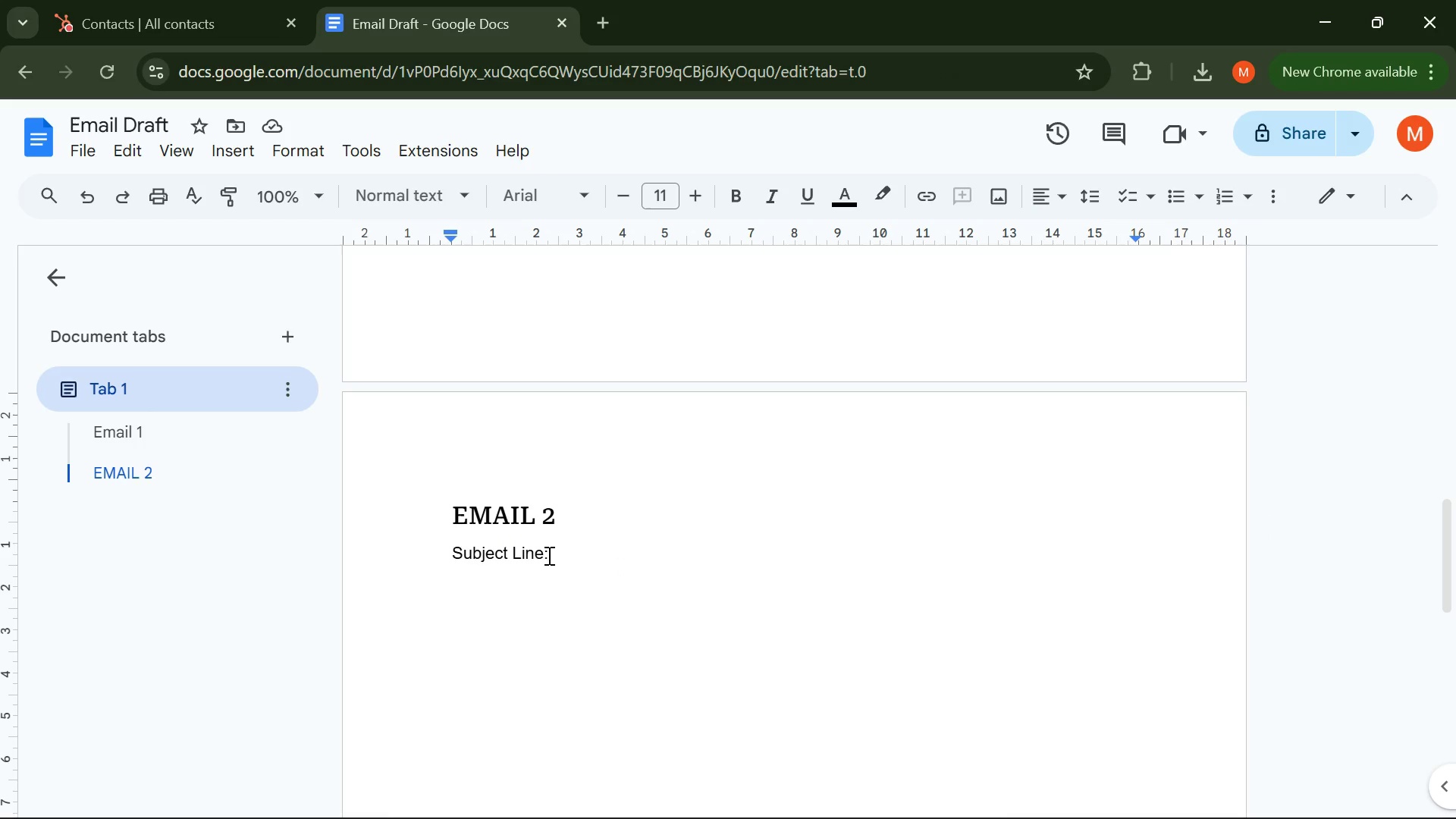 
left_click_drag(start_coordinate=[572, 555], to_coordinate=[429, 555])
 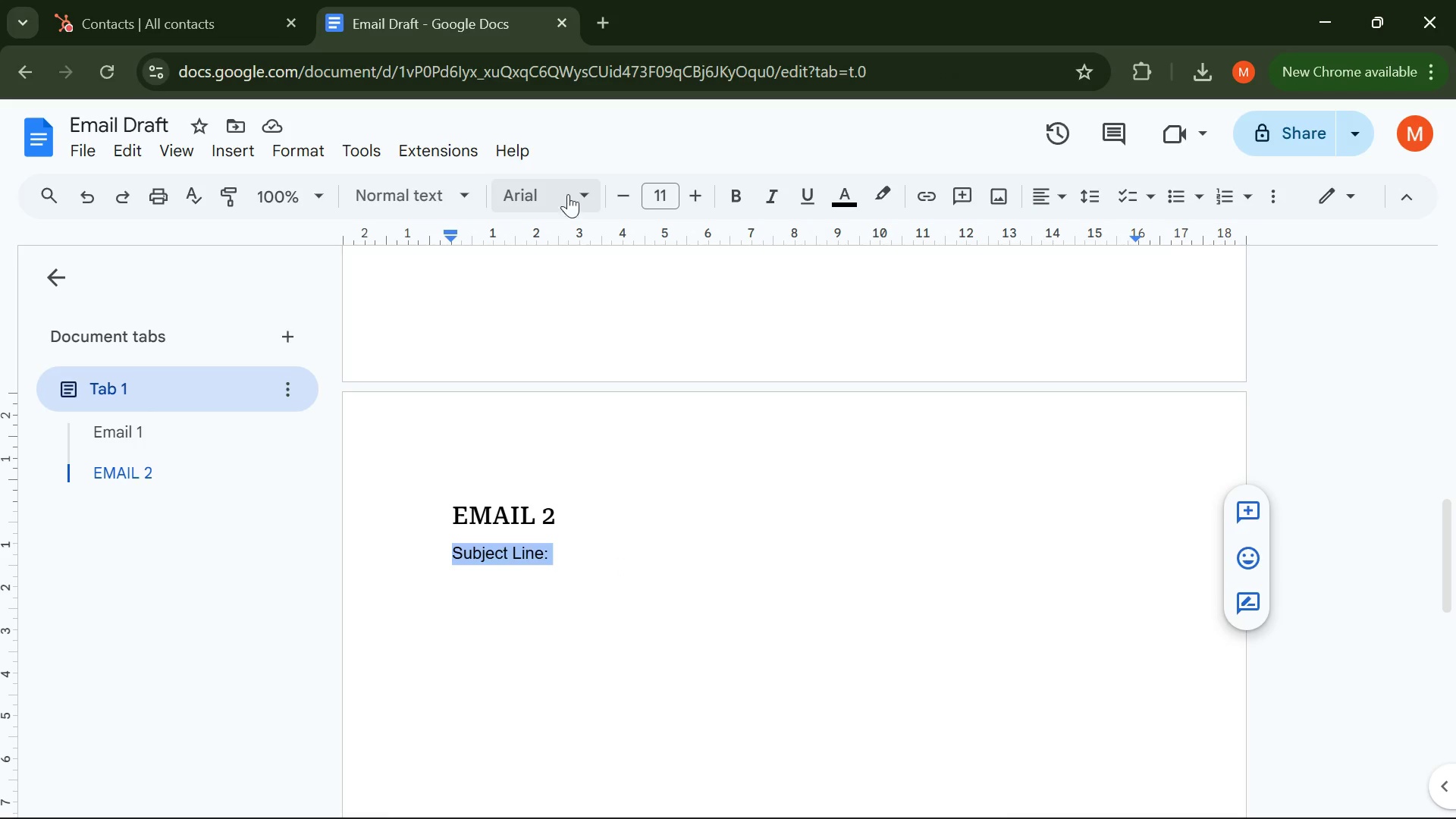 
left_click([588, 192])
 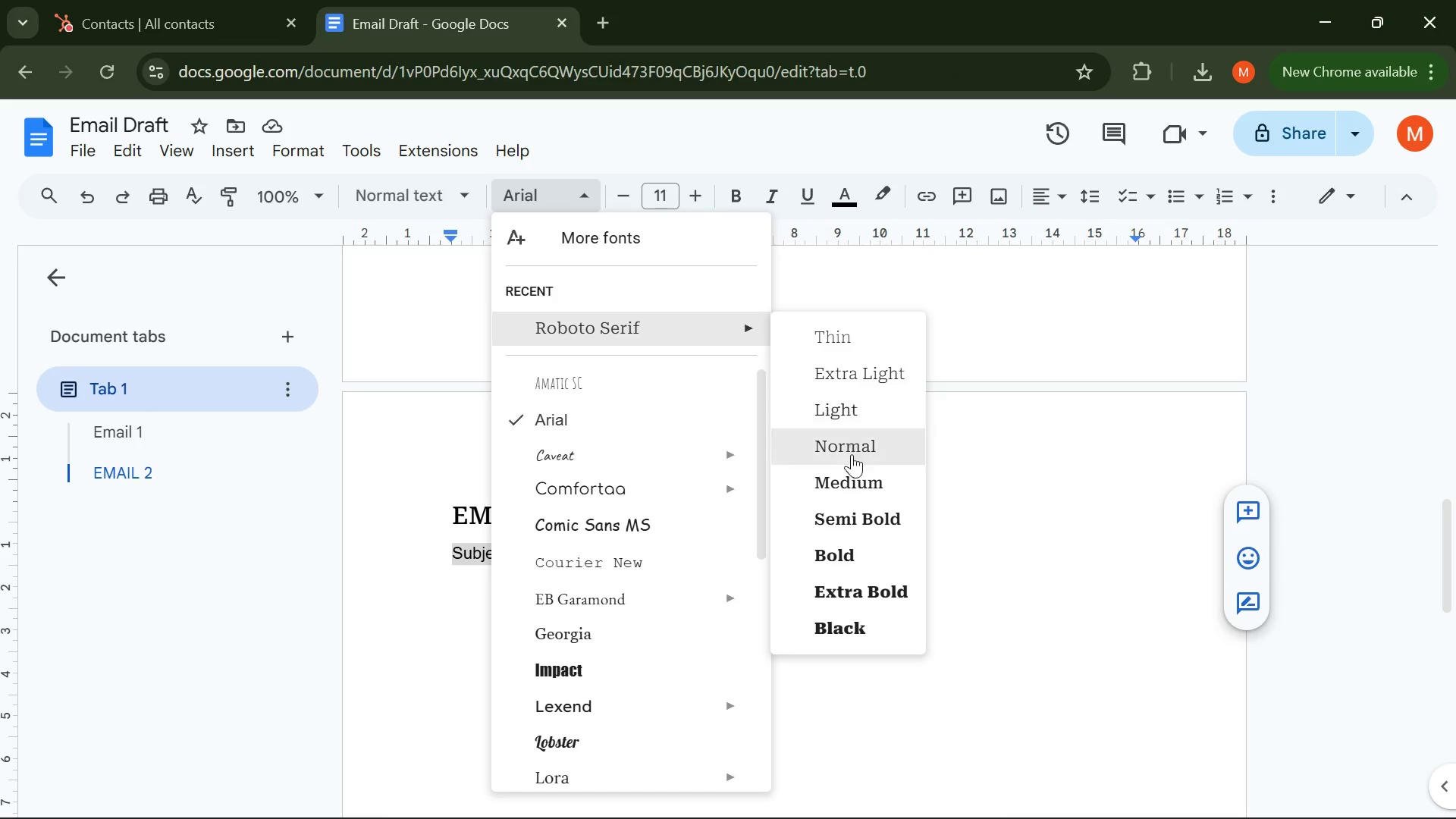 
left_click([846, 437])
 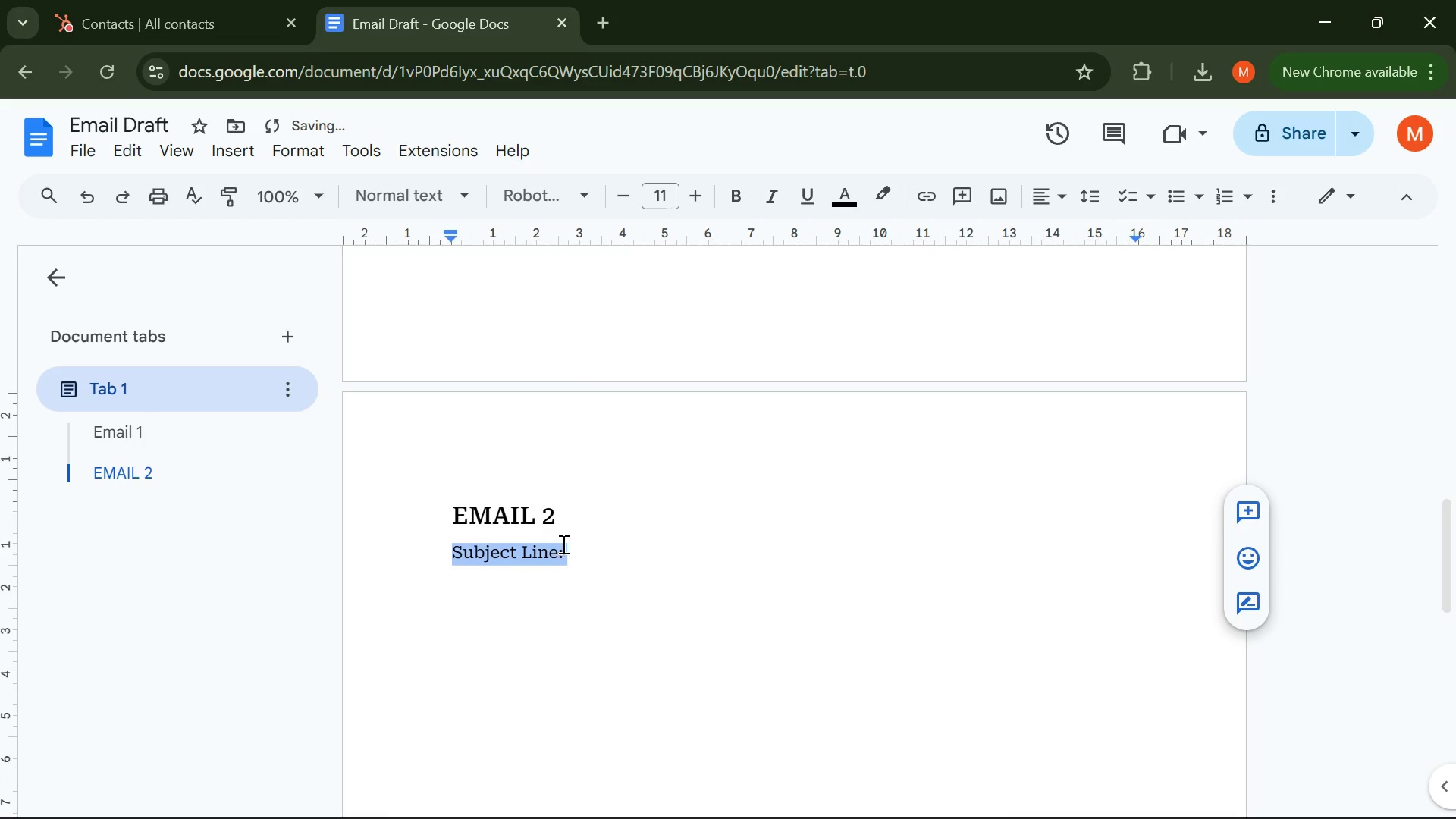 
left_click_drag(start_coordinate=[598, 555], to_coordinate=[592, 553])
 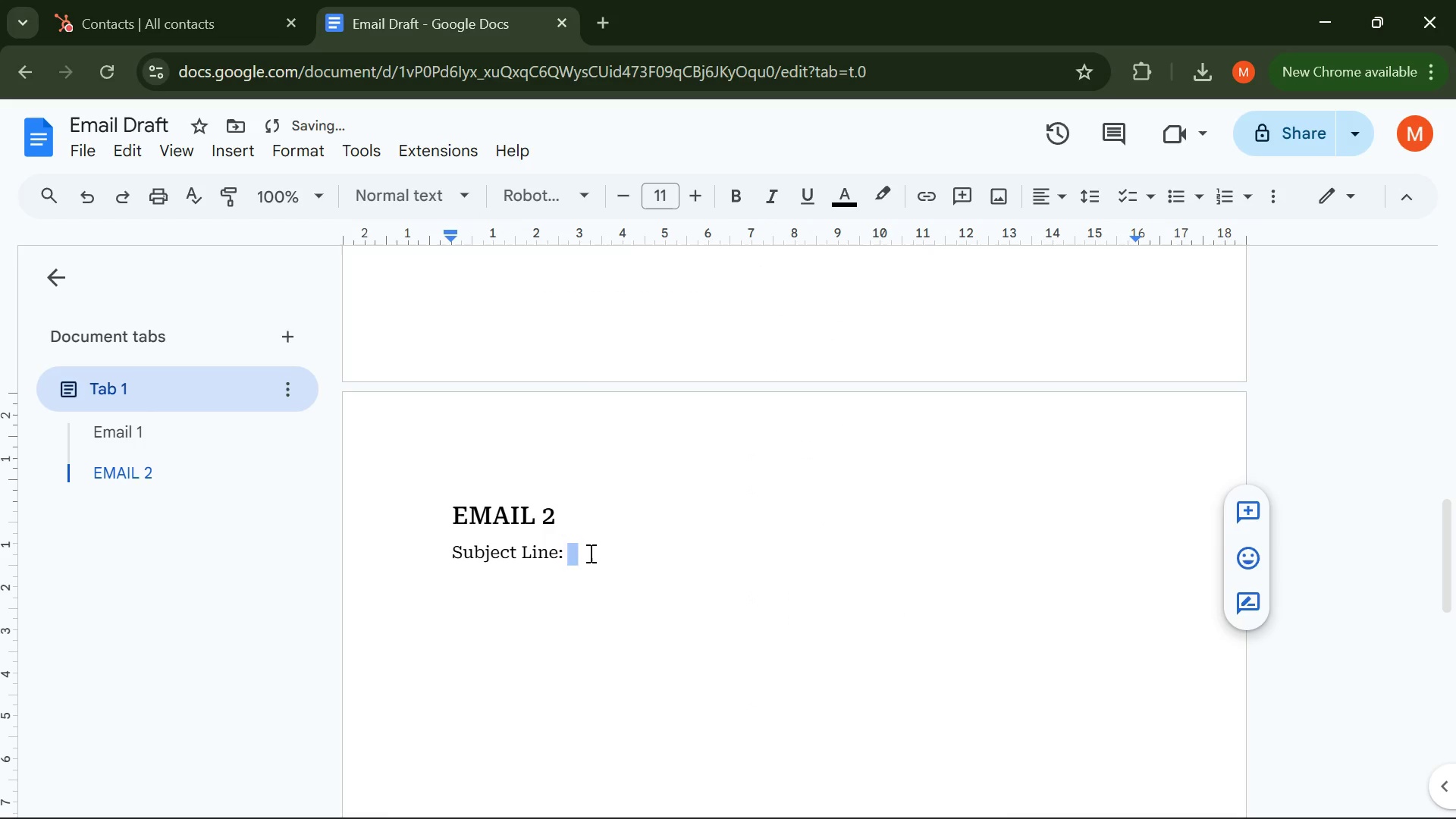 
left_click([589, 553])
 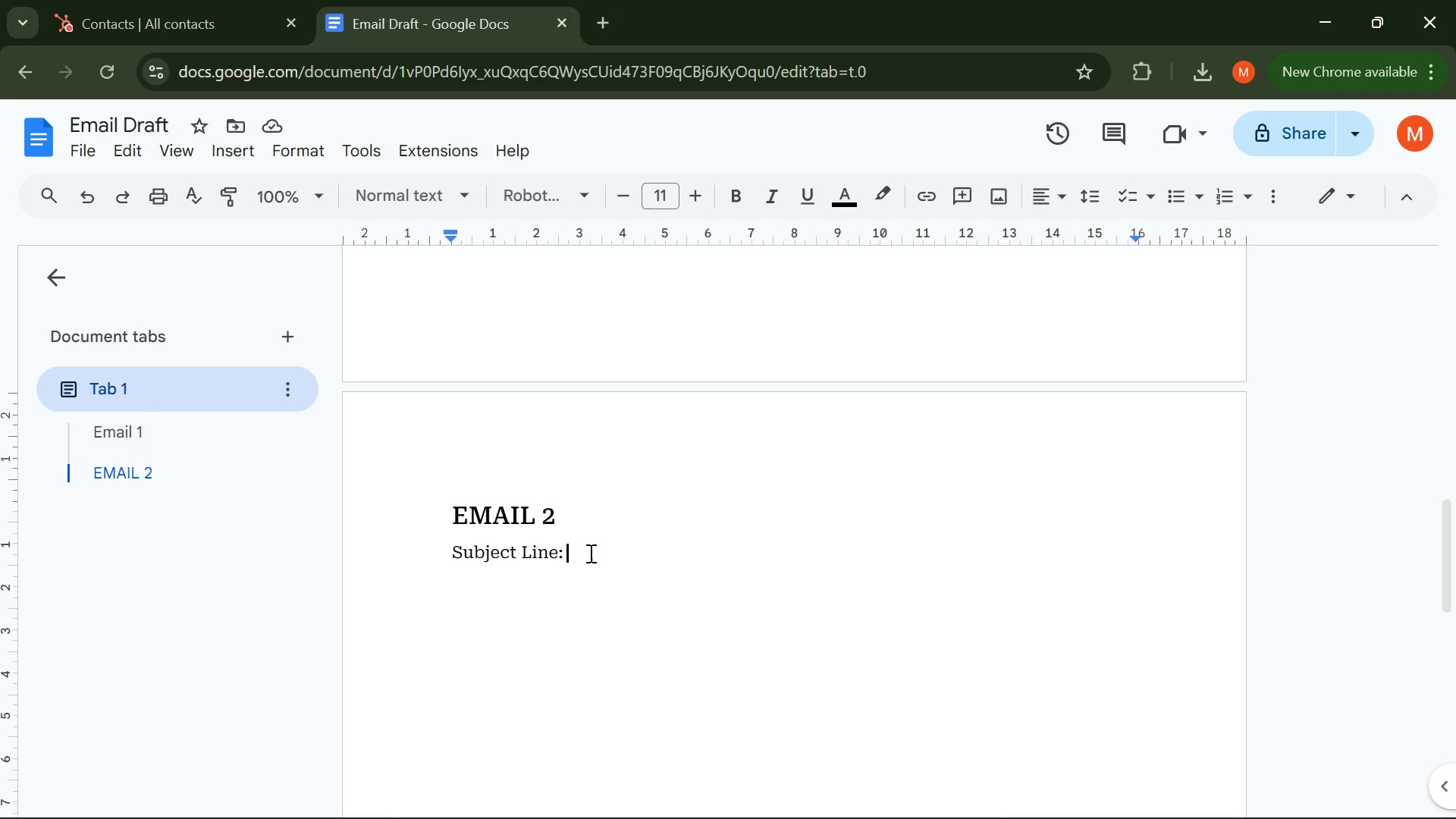 
wait(283.27)
 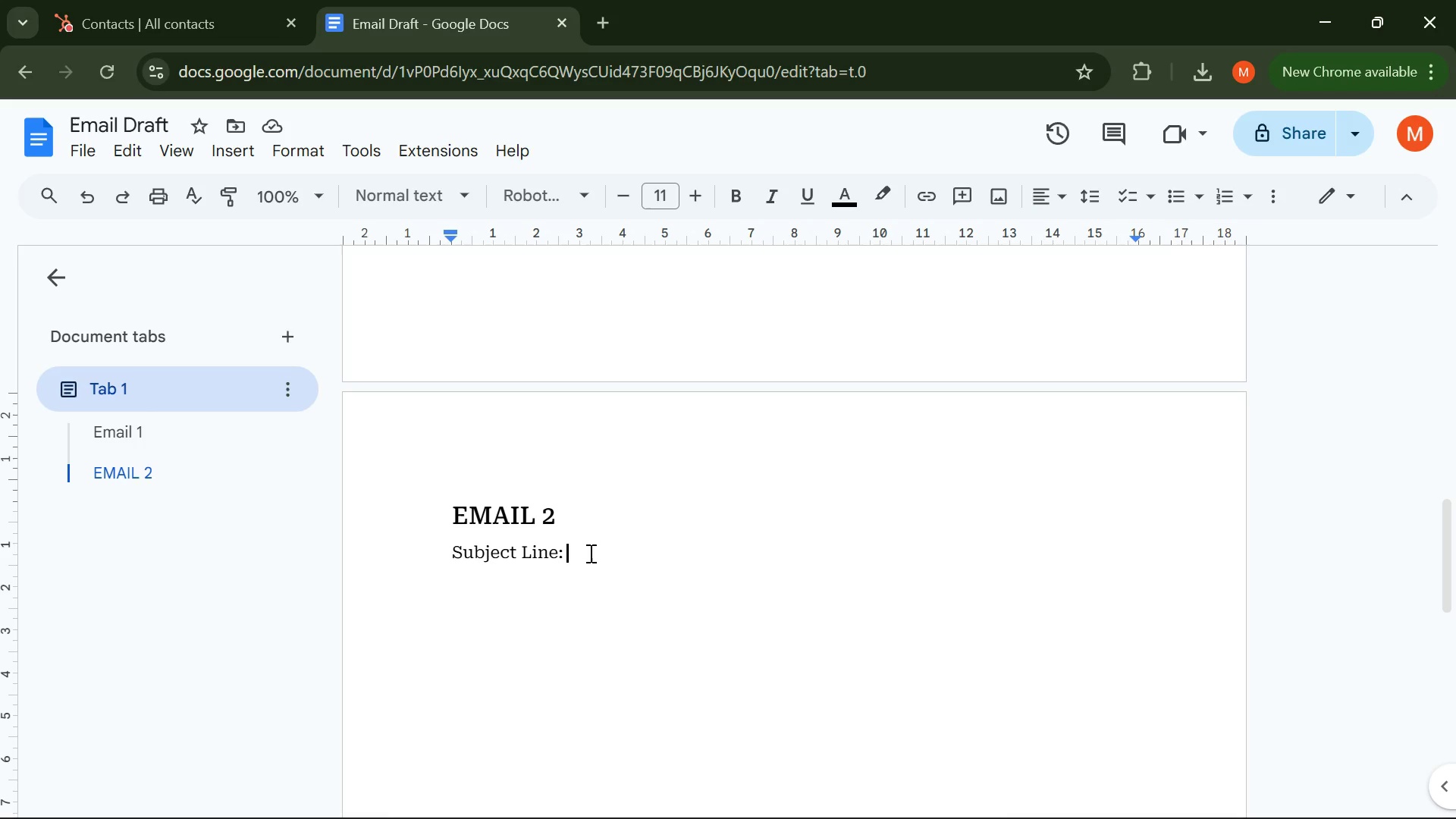 
key(S)
 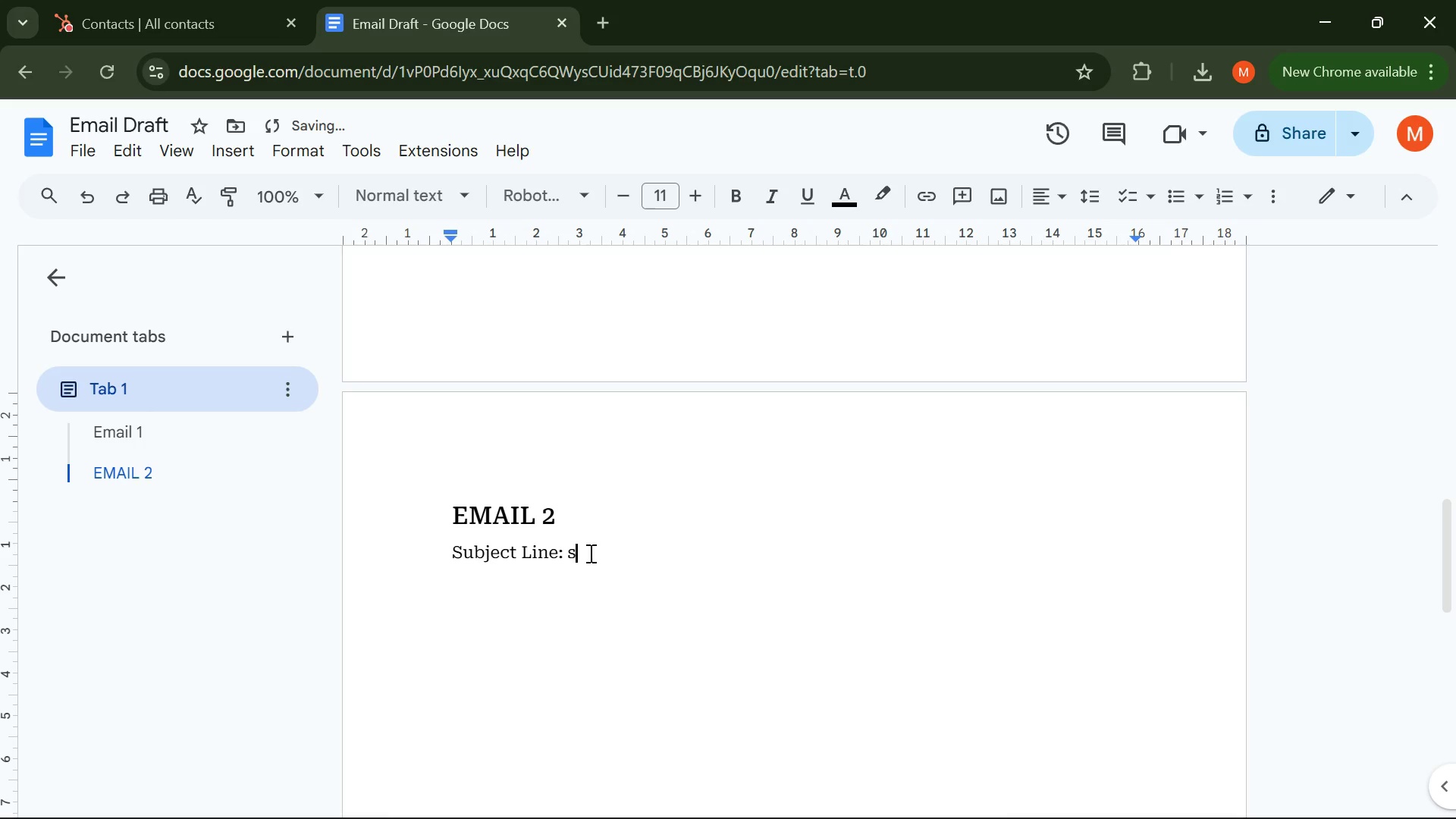 
key(Backspace)
 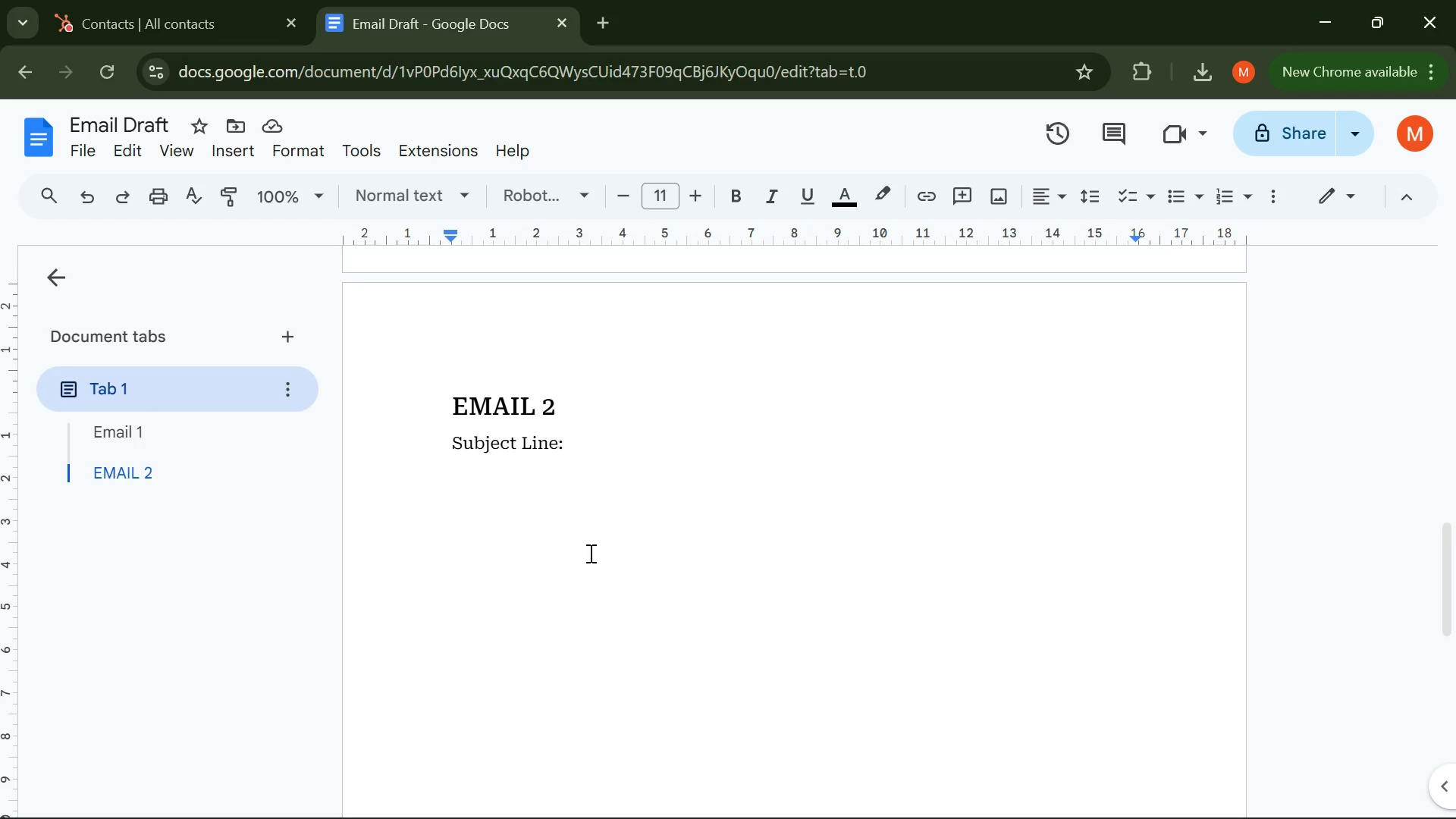 
wait(78.78)
 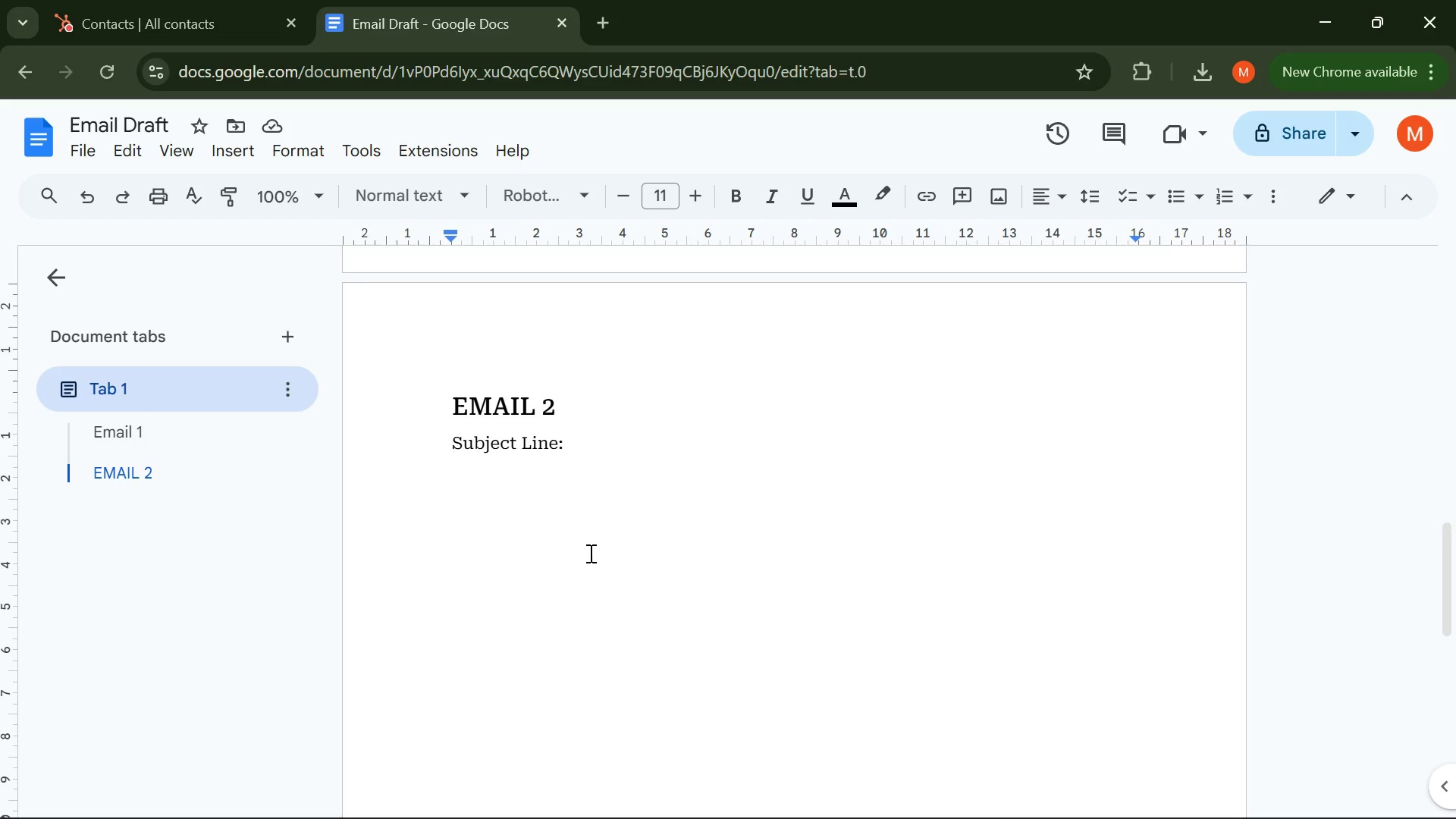 
key(S)
 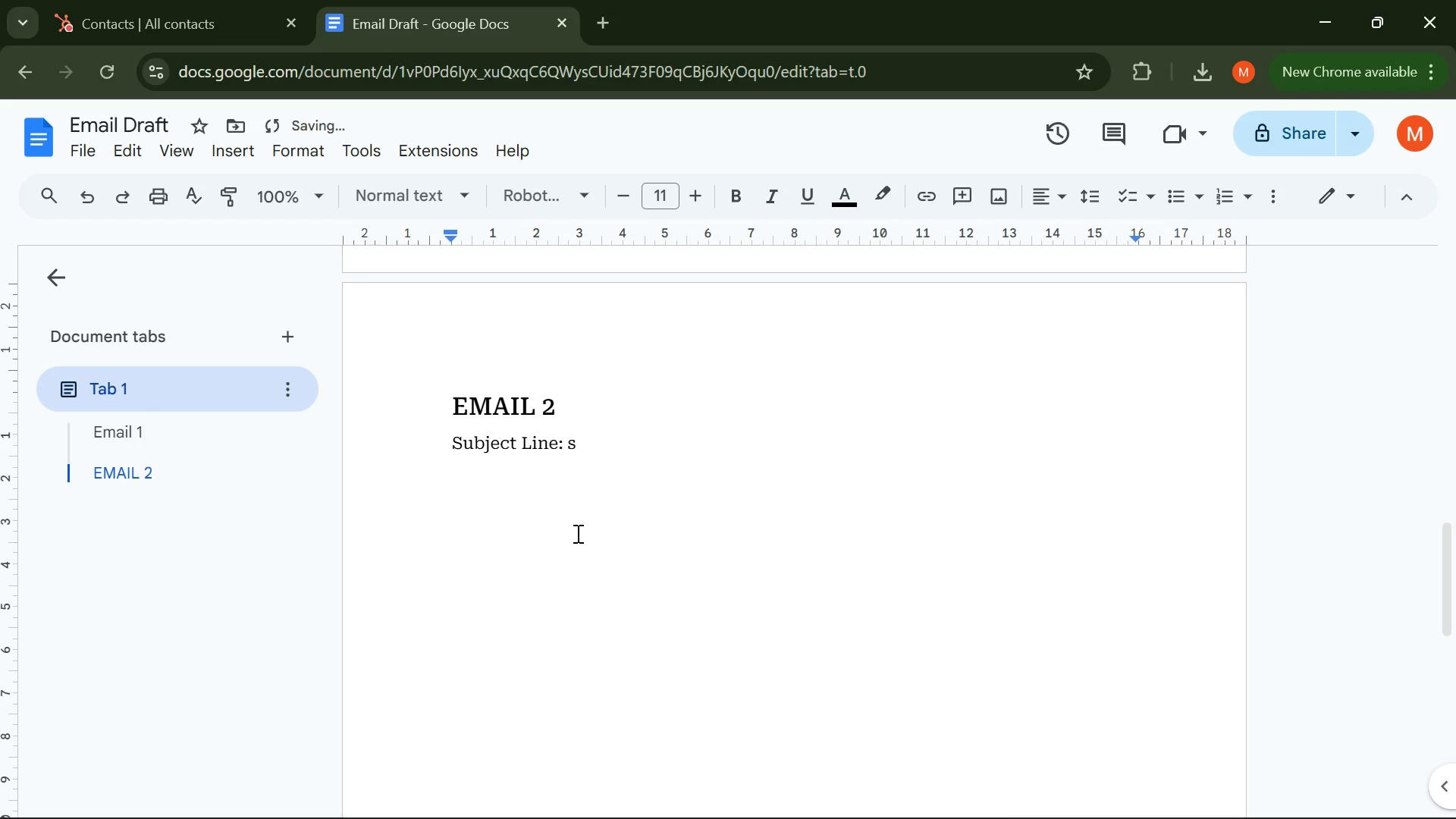 
key(Backspace)
 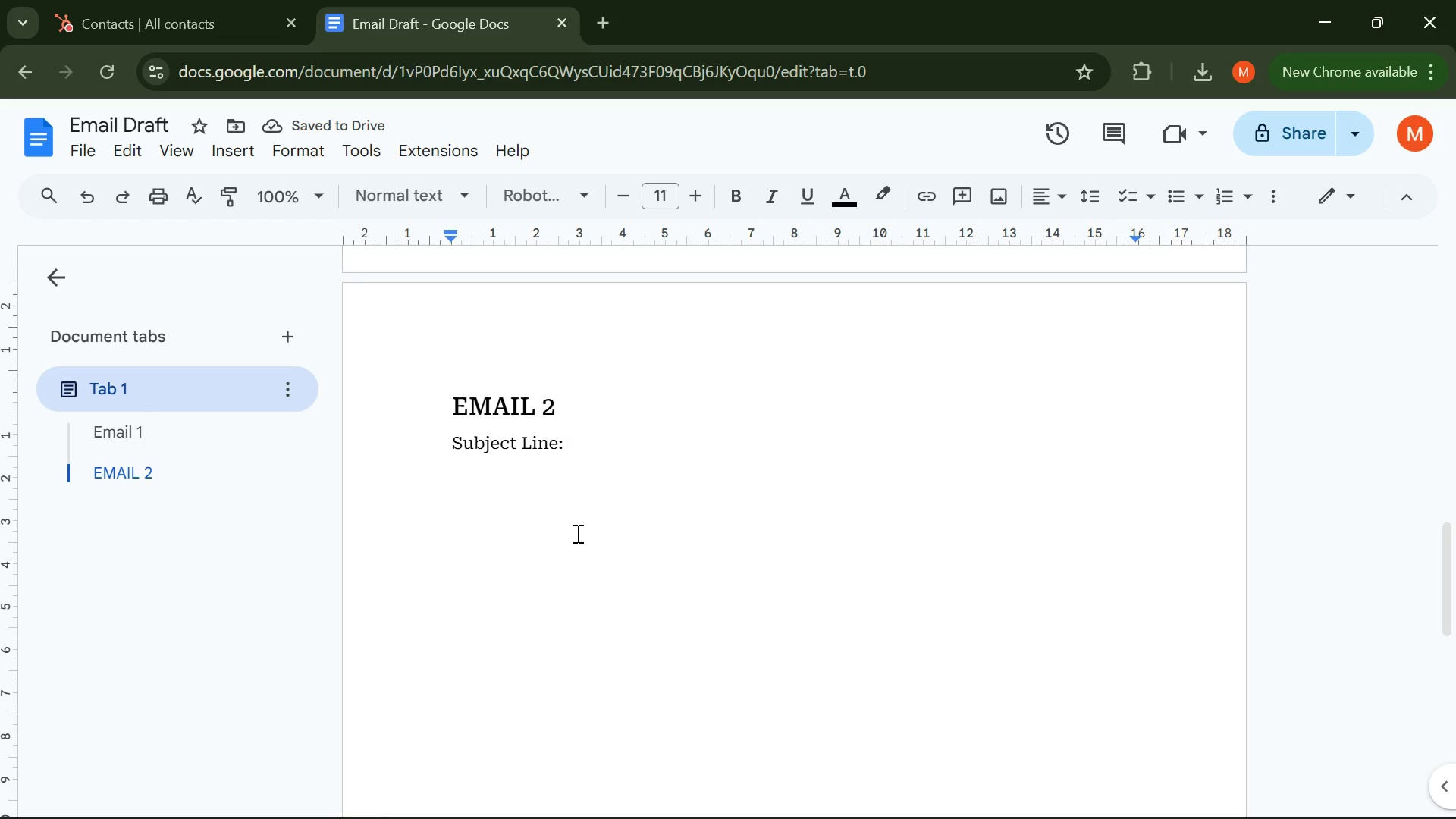 
wait(5.8)
 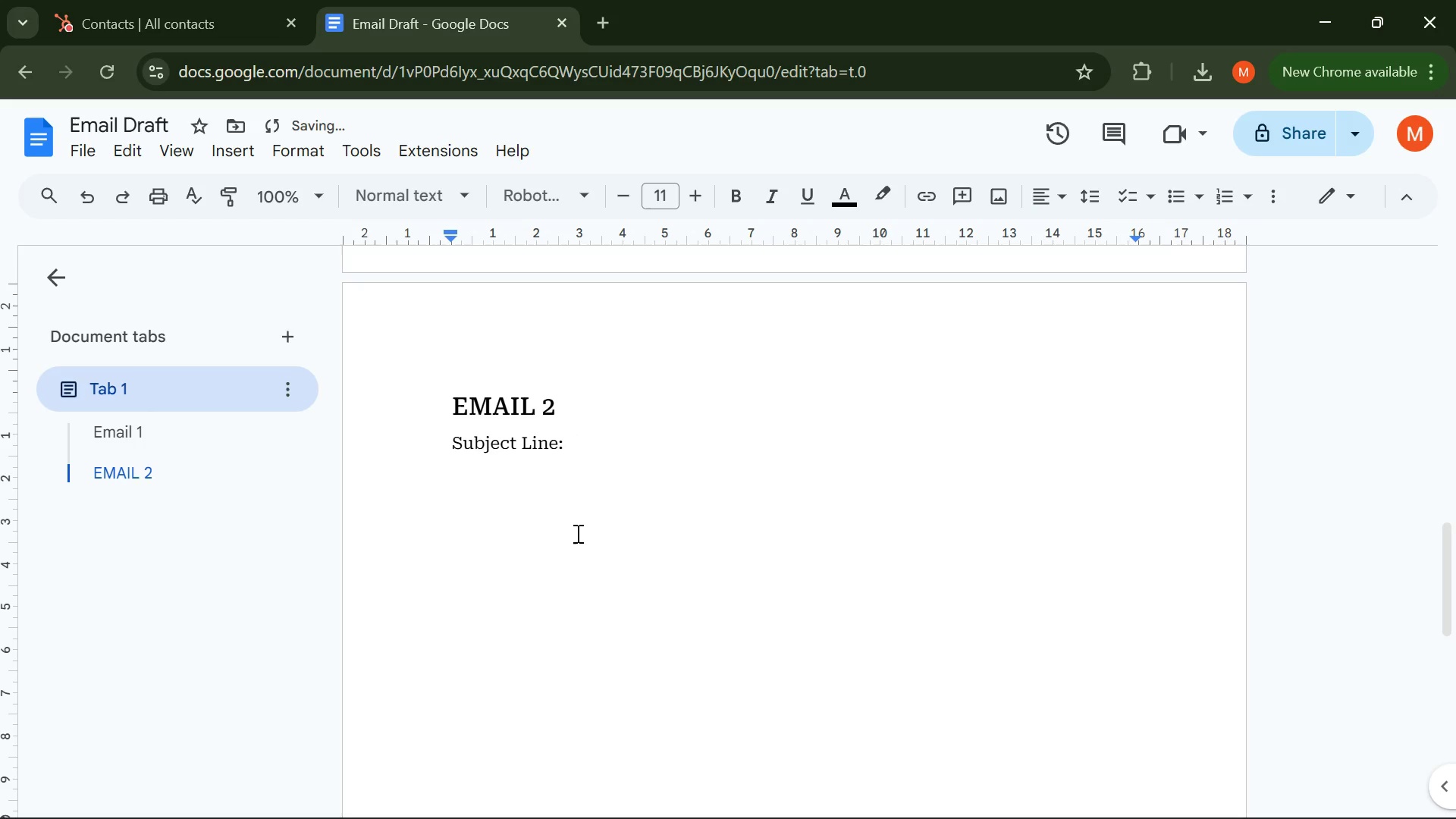 
type(The Story Behind your {{}})
 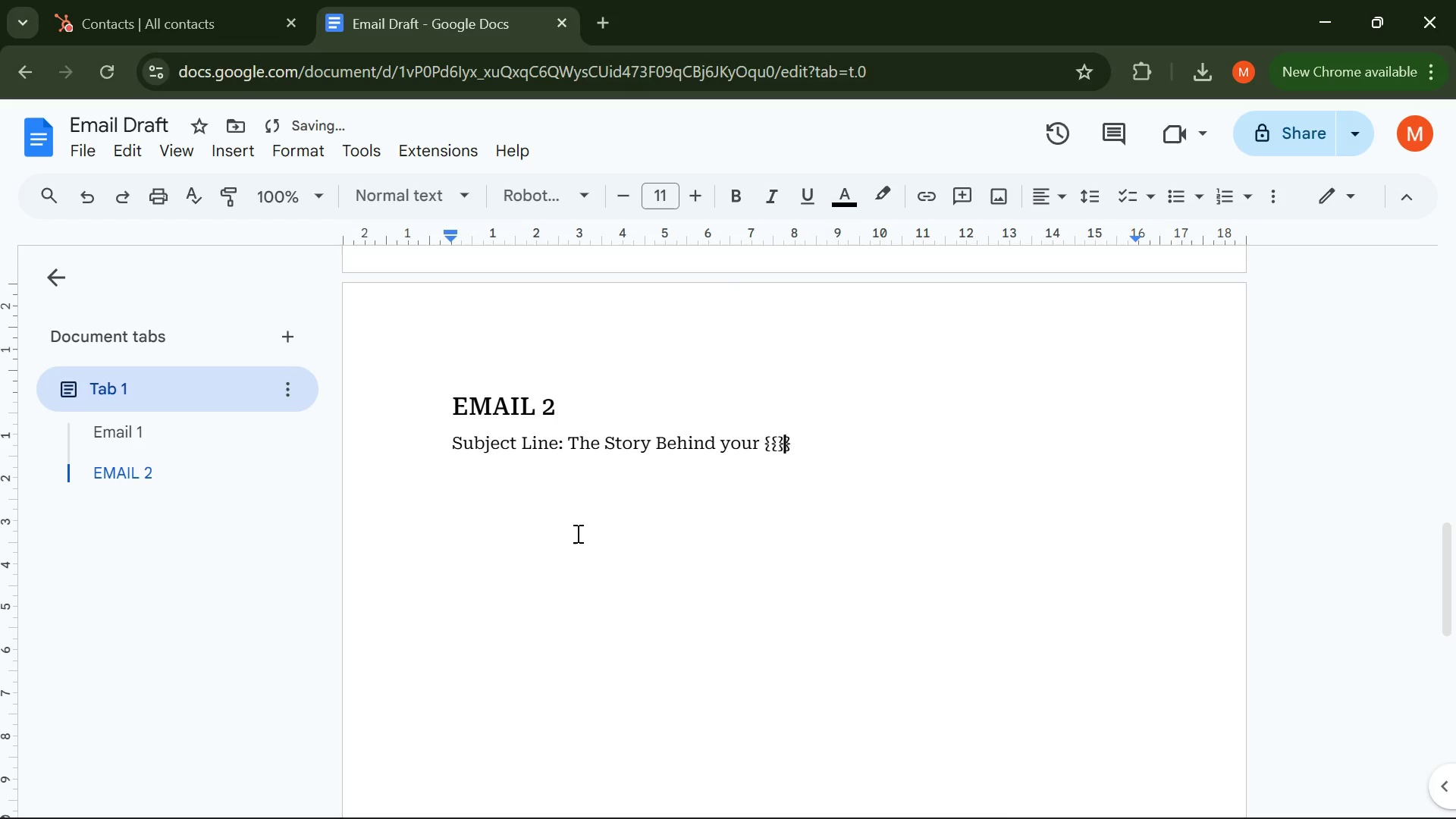 
 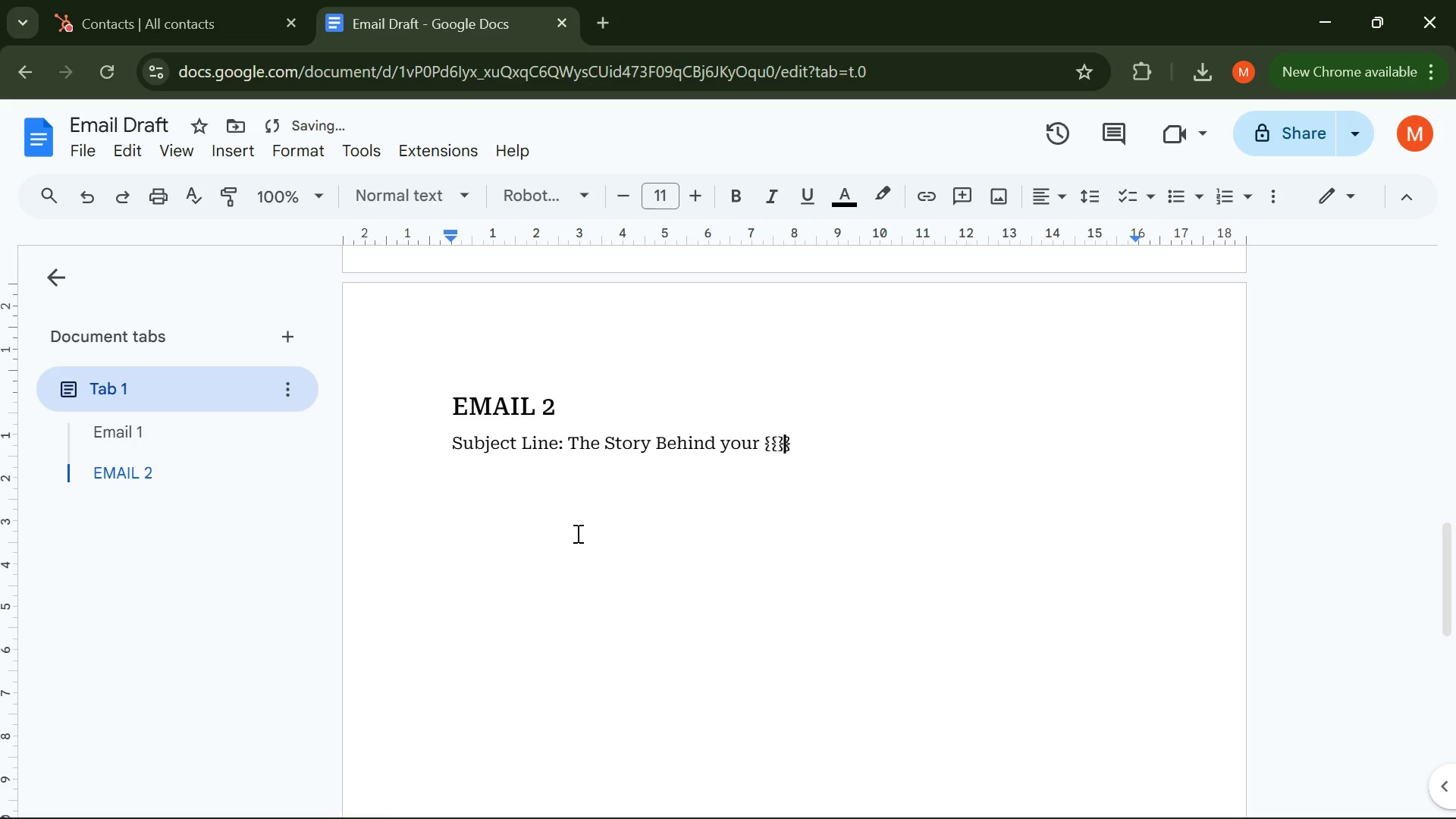 
key(ArrowLeft)
 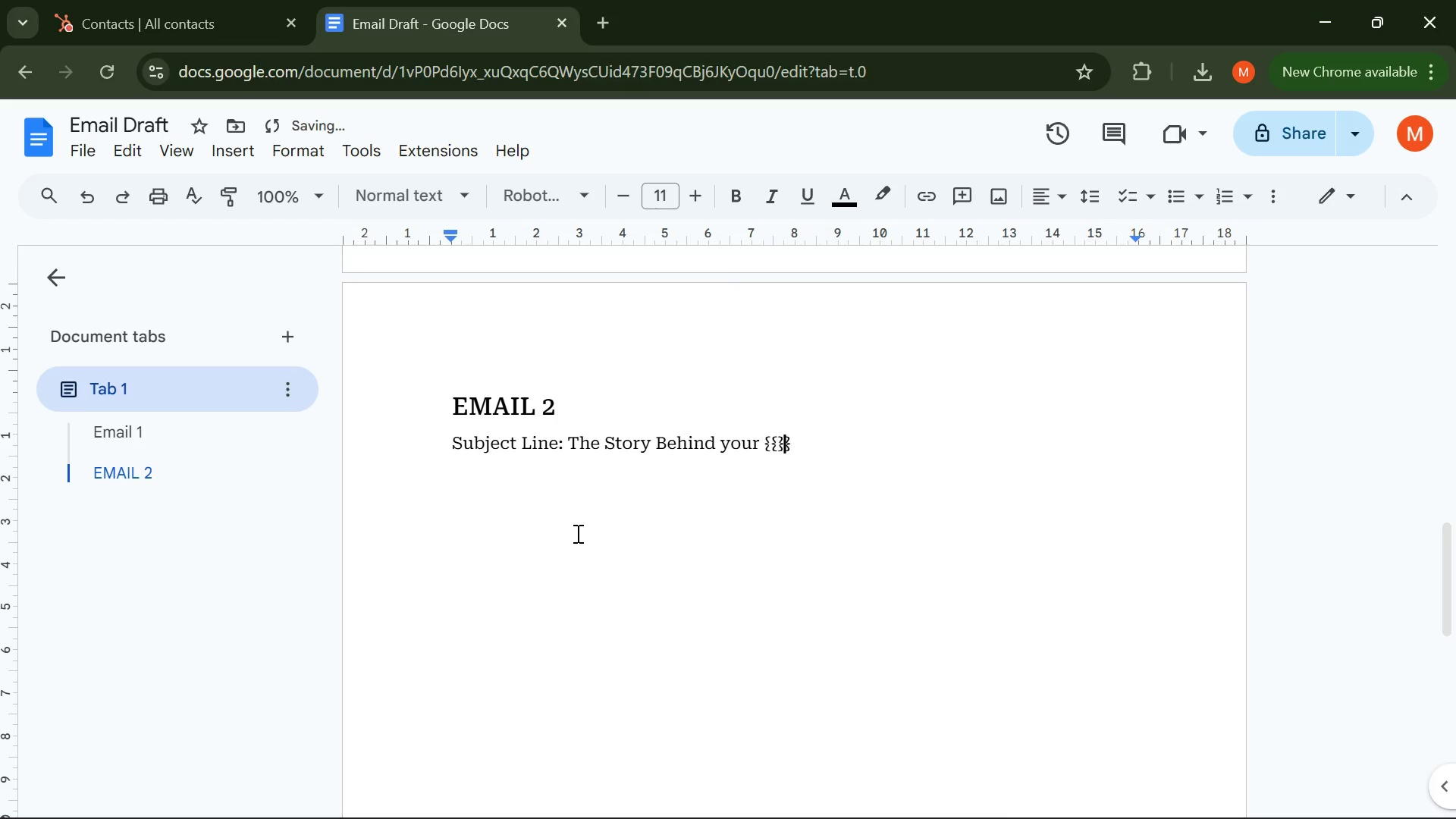 
key(ArrowLeft)
 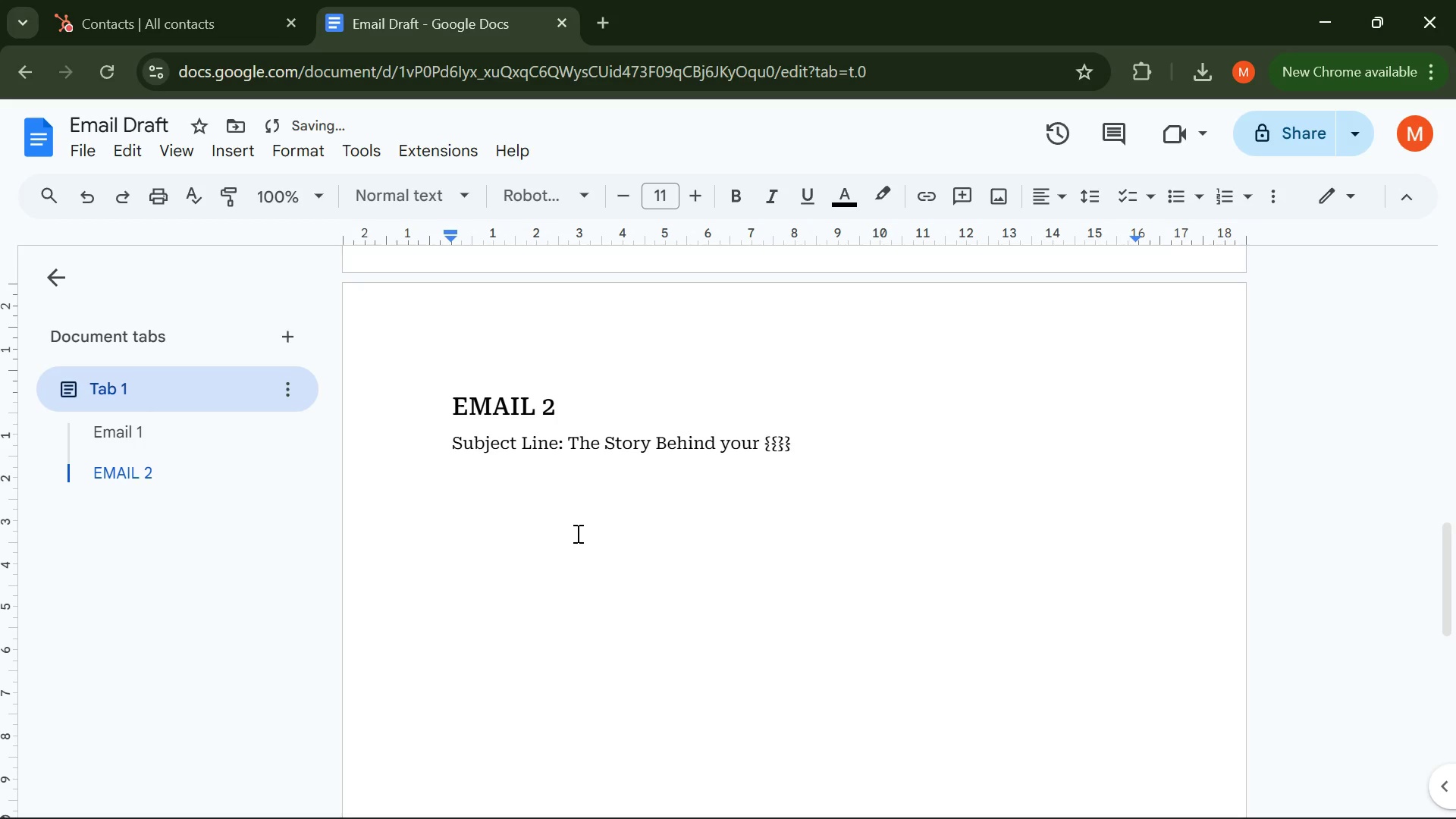 
type(contact.favorite_grain)
 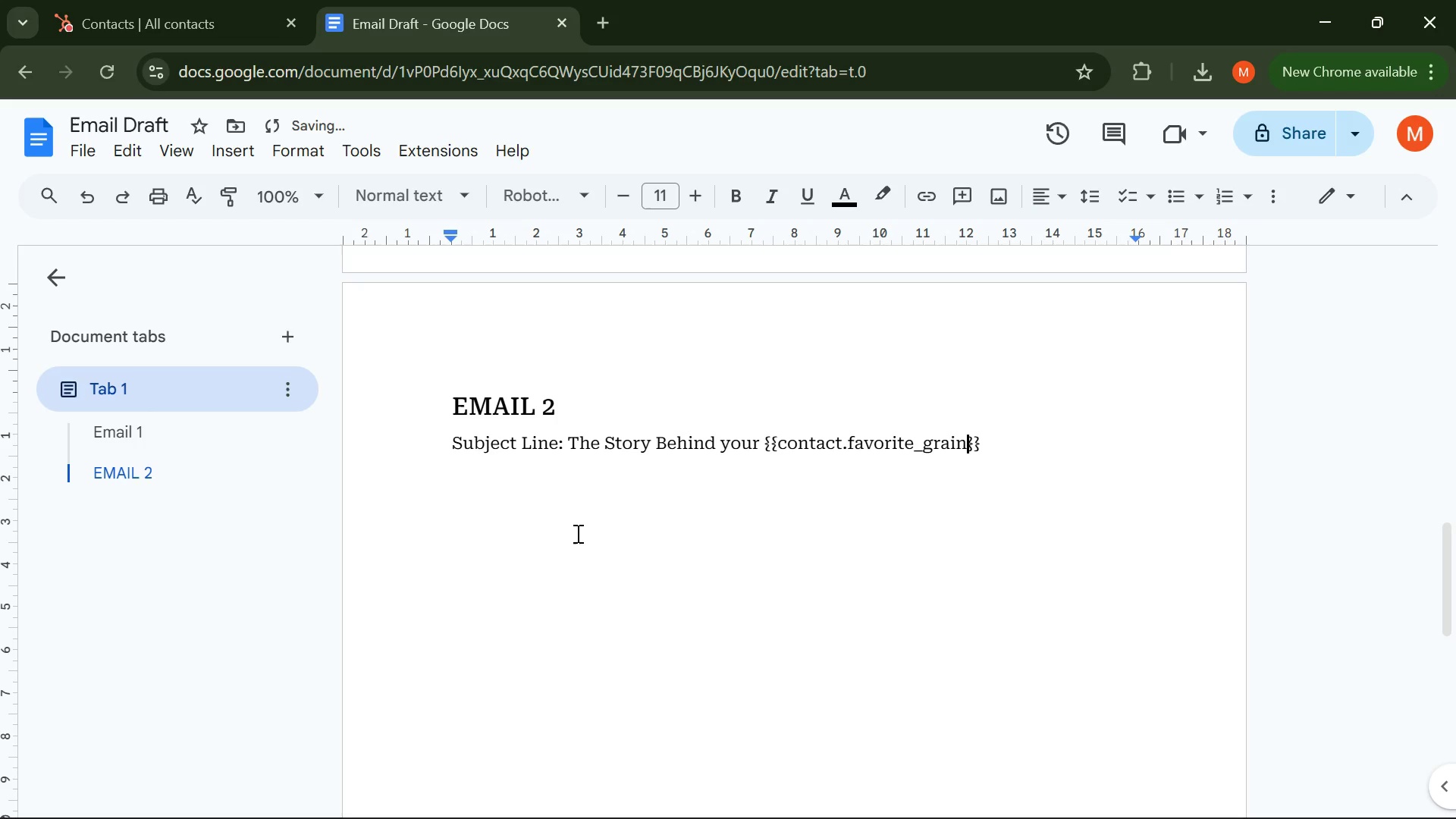 
key(ArrowRight)
 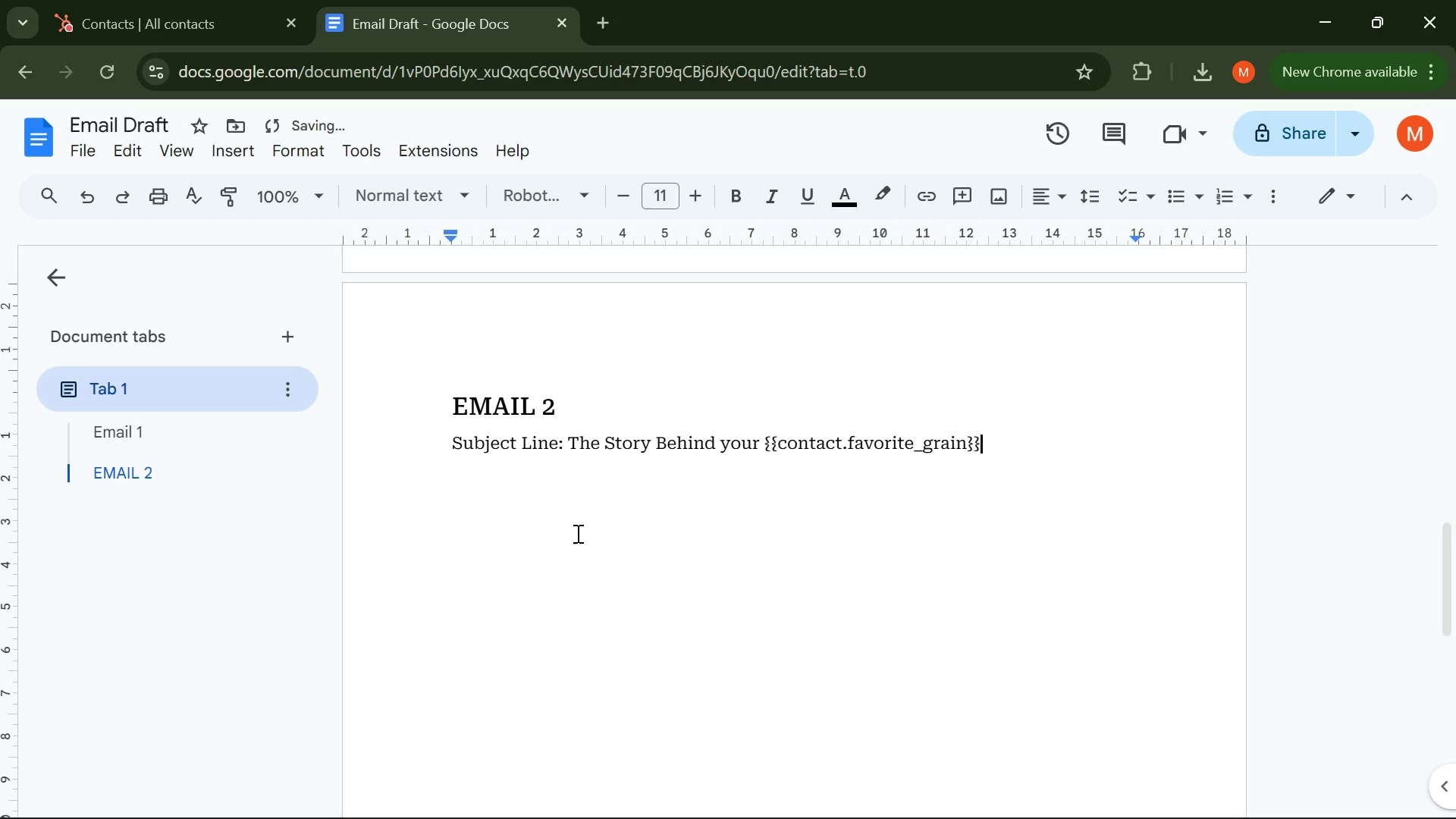 
key(ArrowRight)
 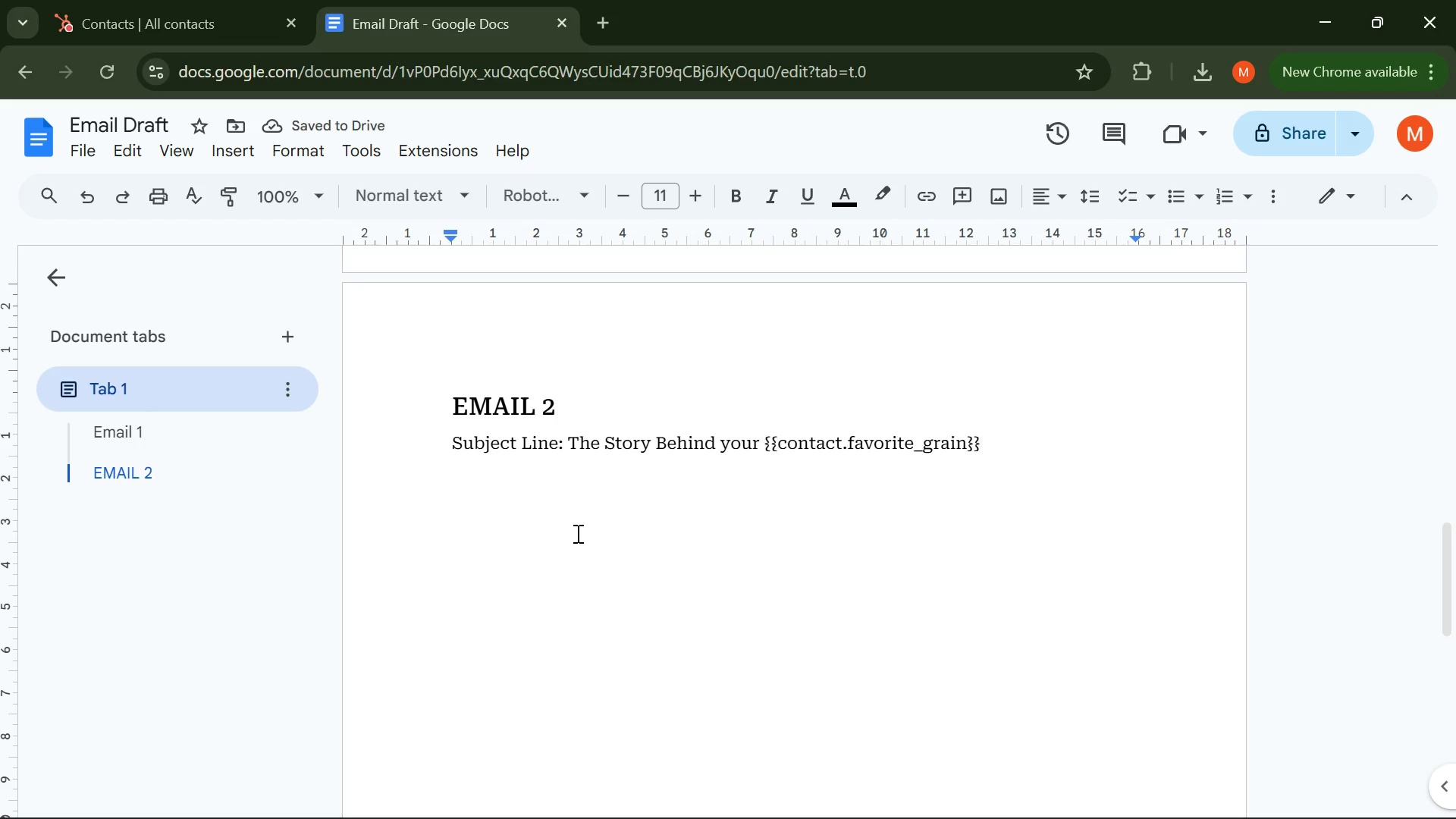 
key(Comma)
 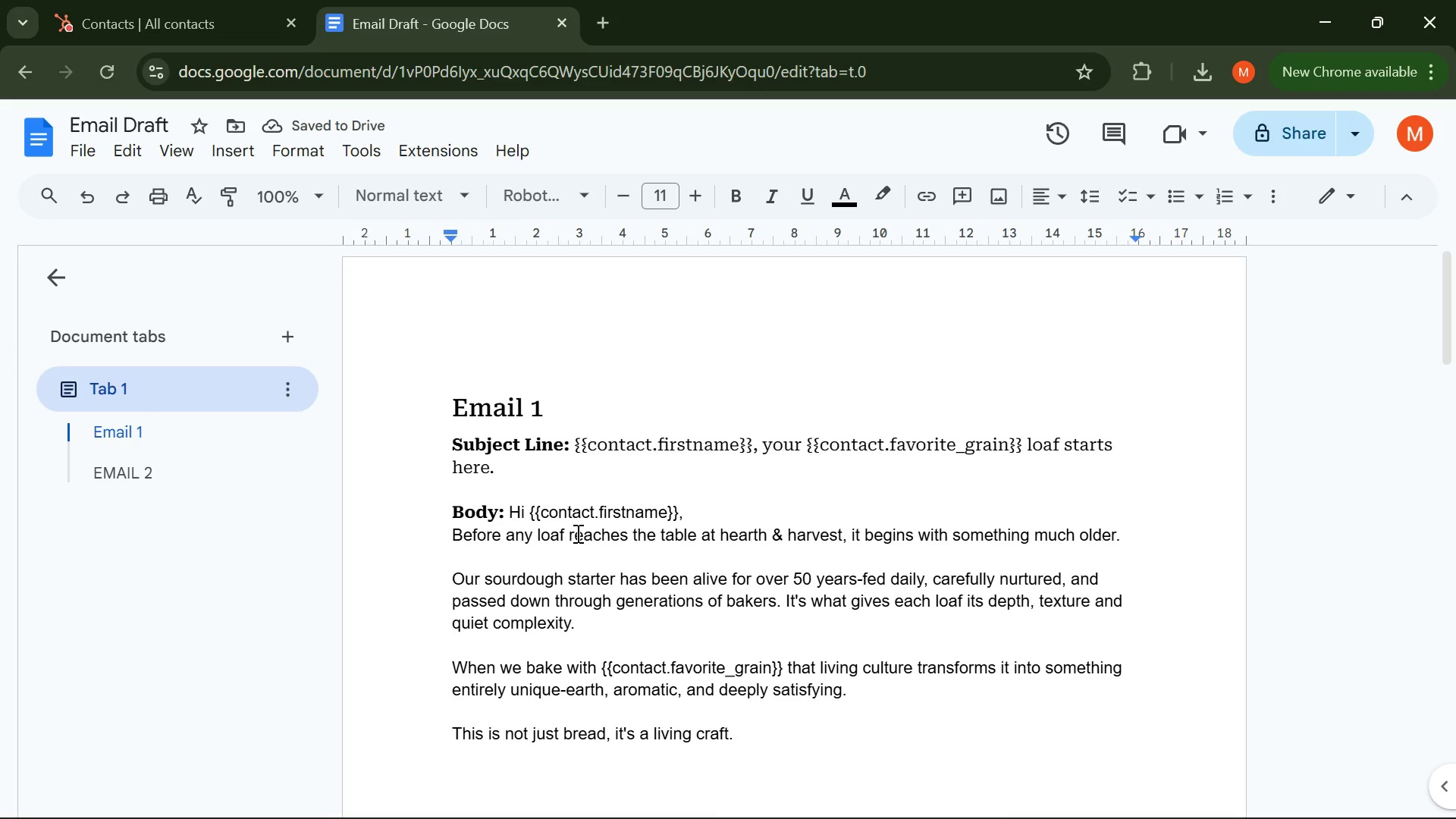 
wait(5.81)
 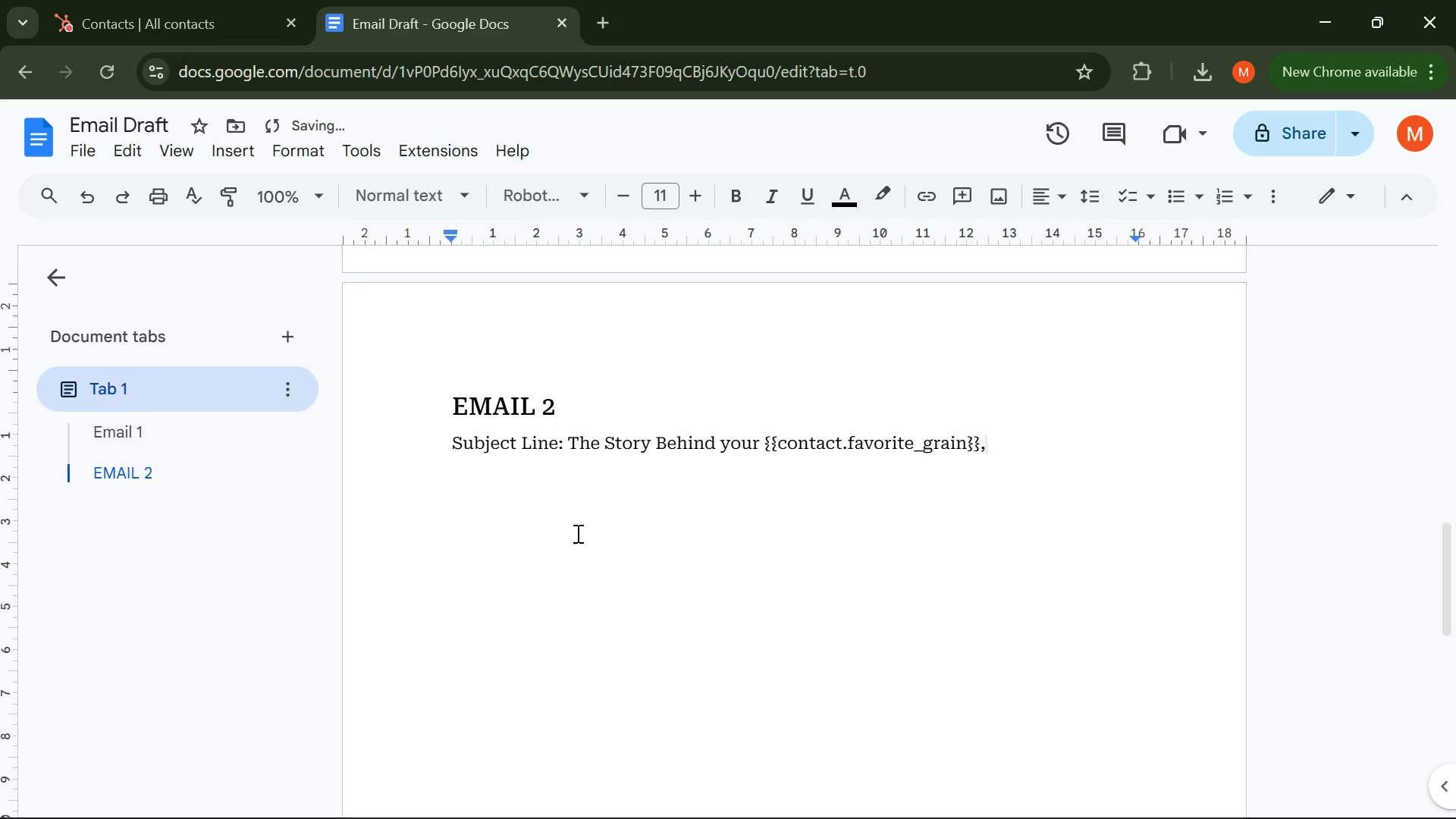 
left_click([736, 672])
 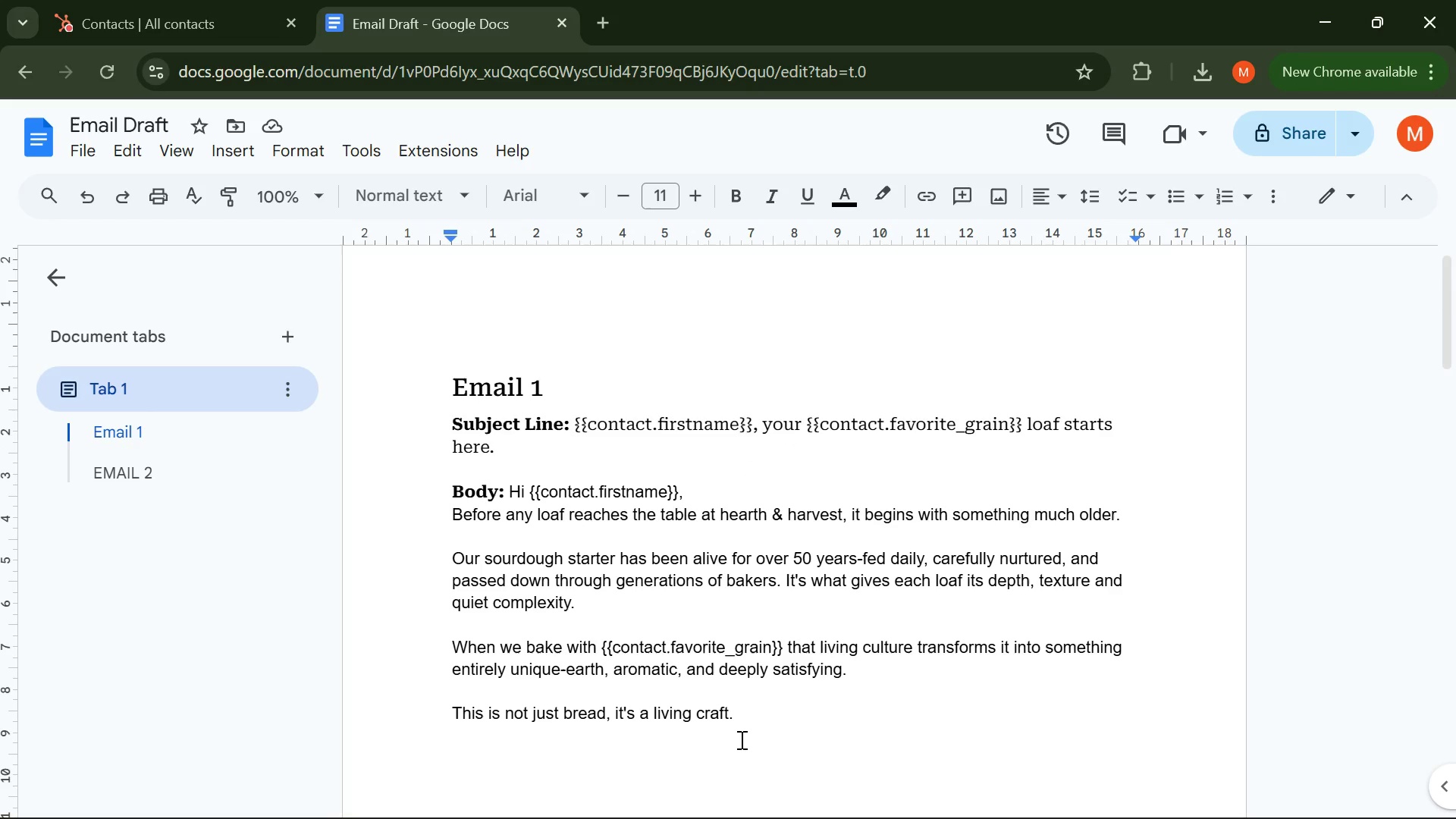 
left_click([740, 739])
 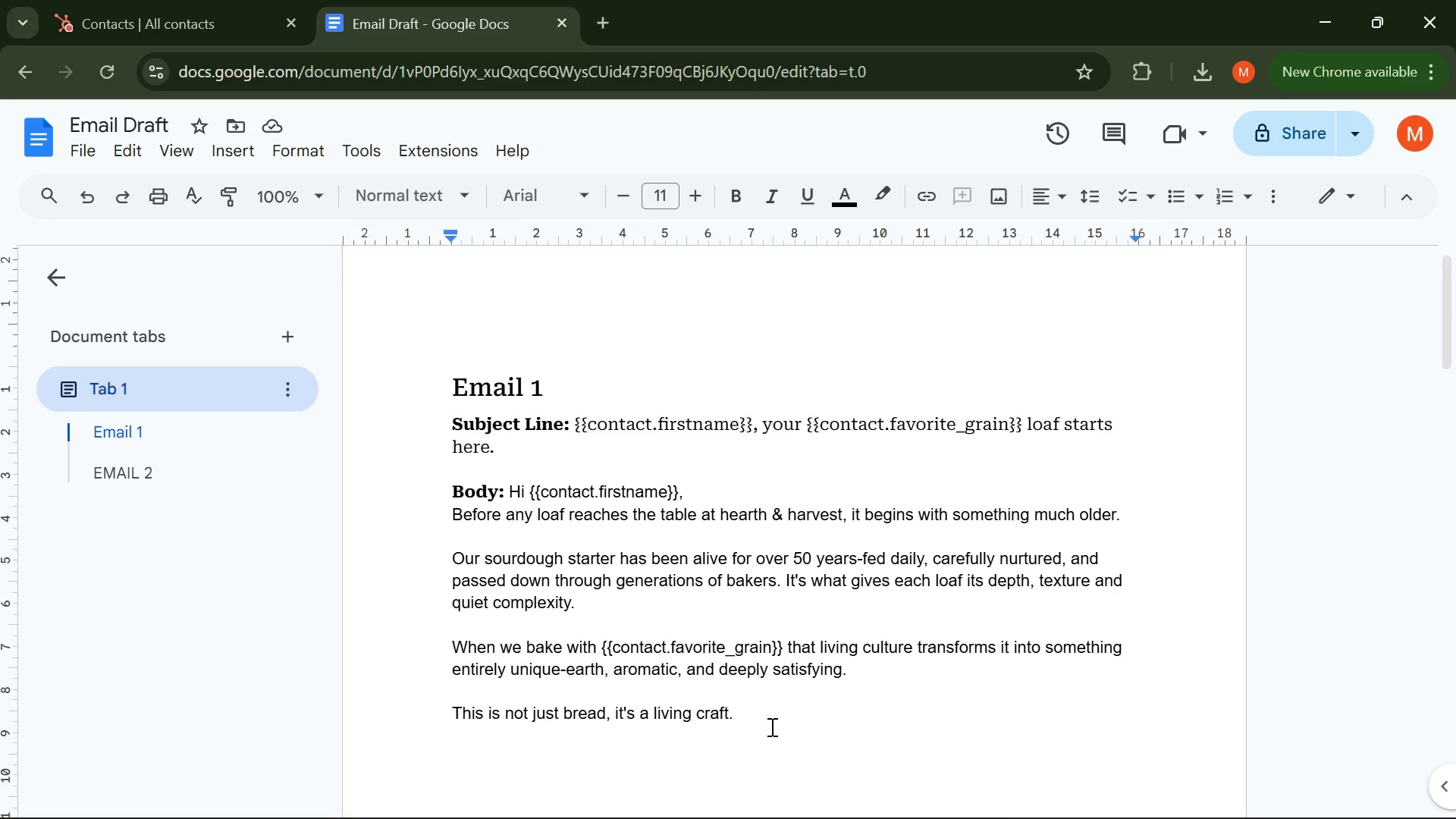 
left_click([770, 726])
 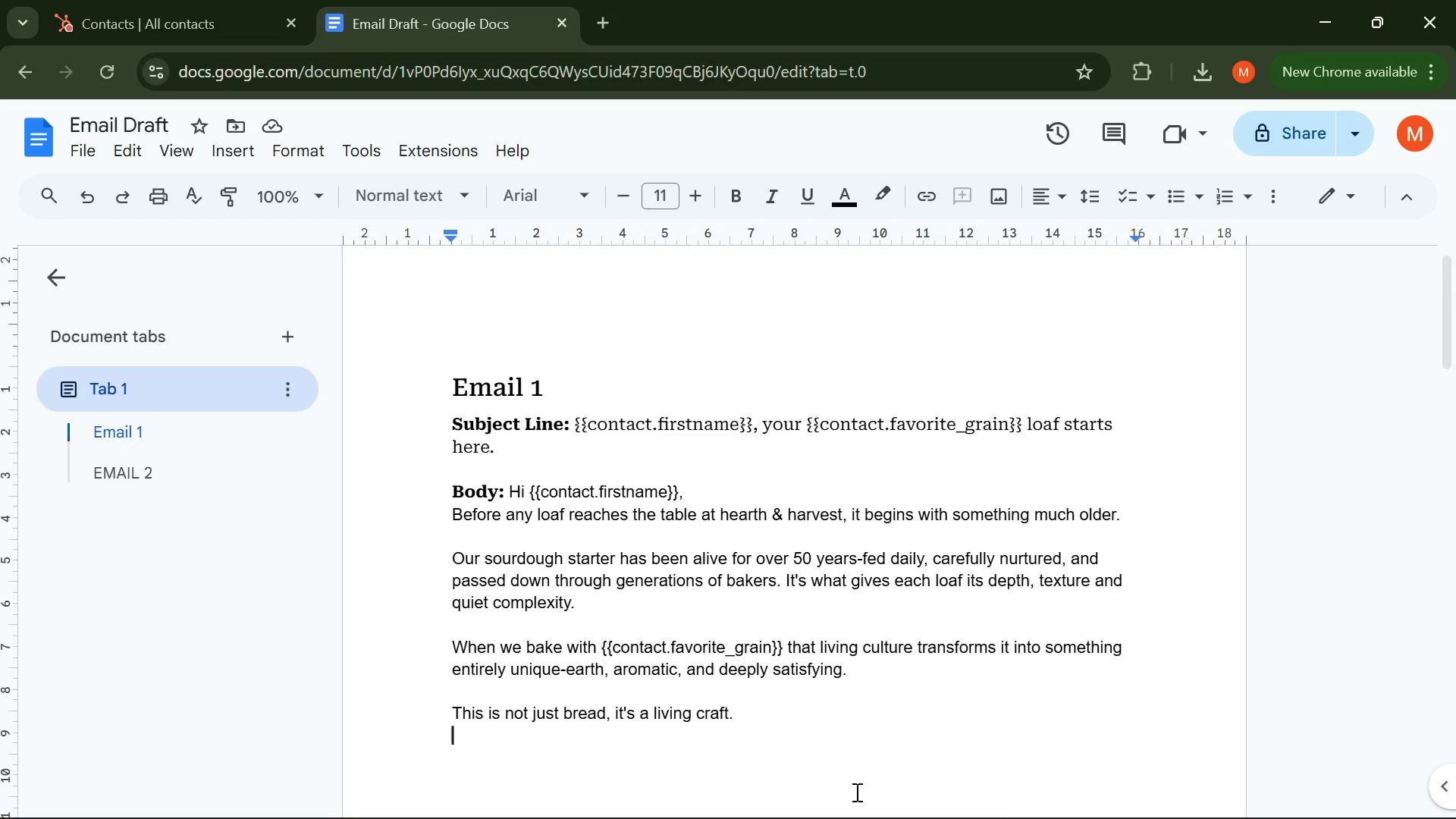 
left_click([792, 793])
 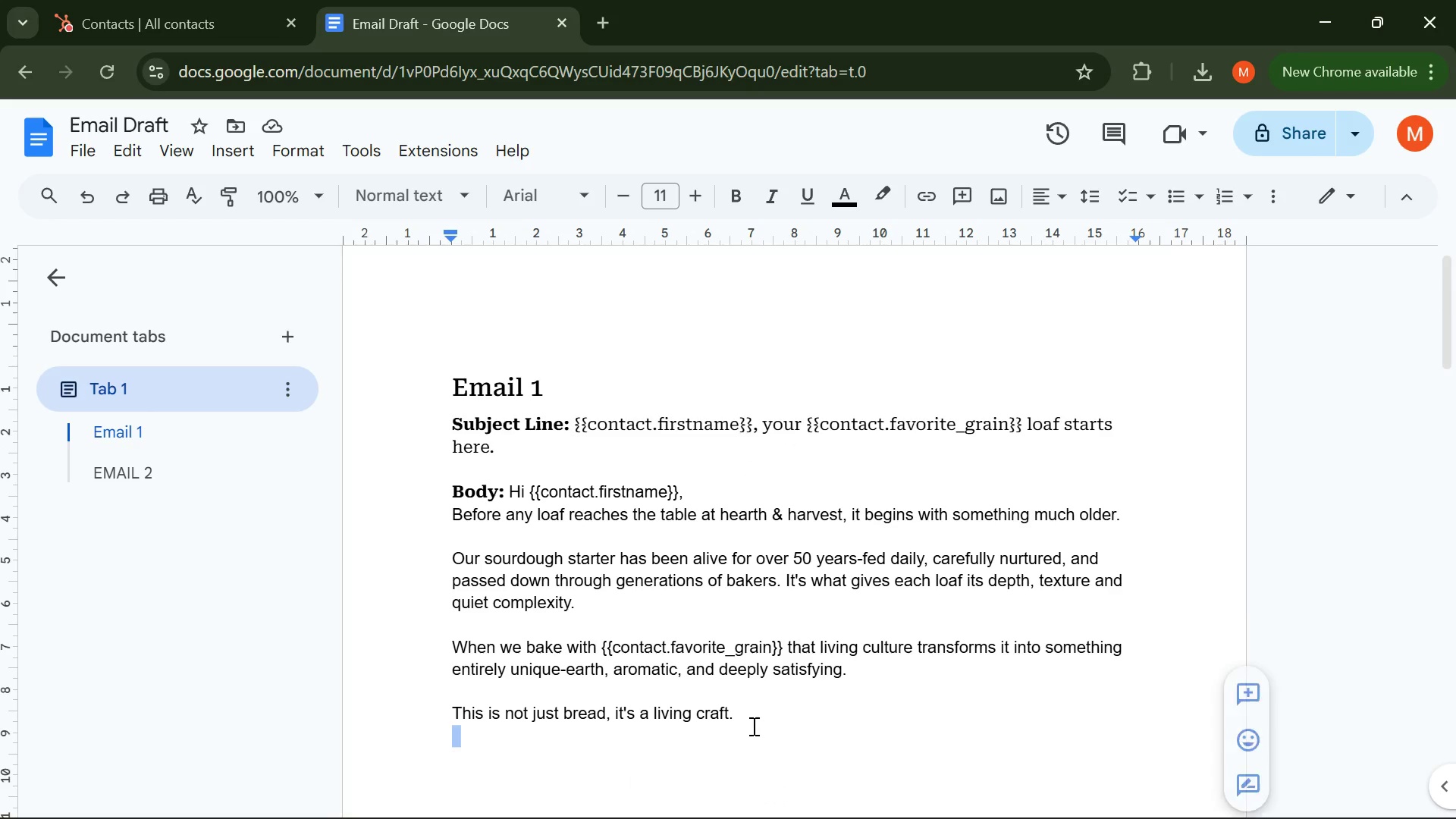 
left_click_drag(start_coordinate=[738, 713], to_coordinate=[414, 508])
 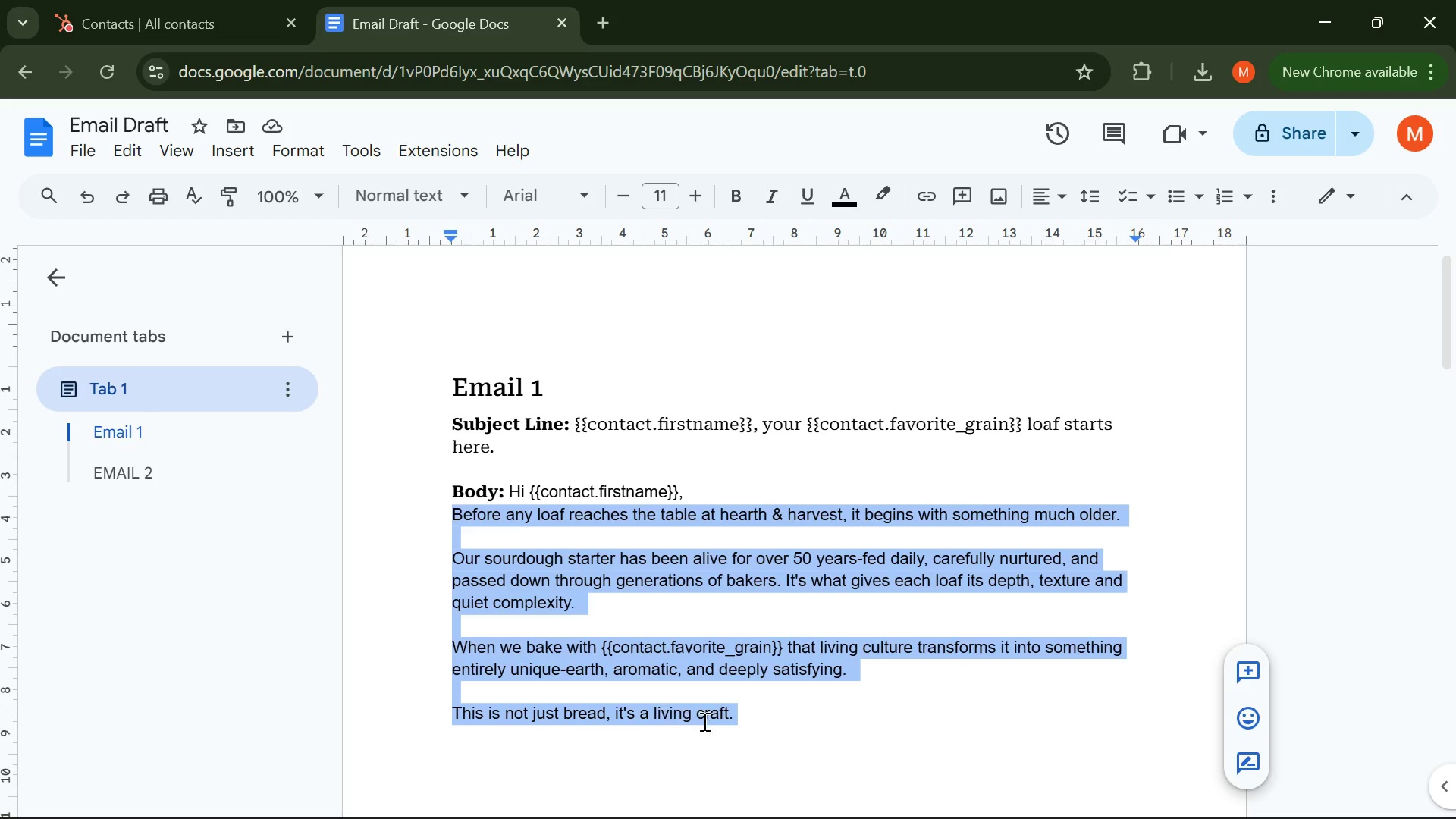 
left_click([742, 714])
 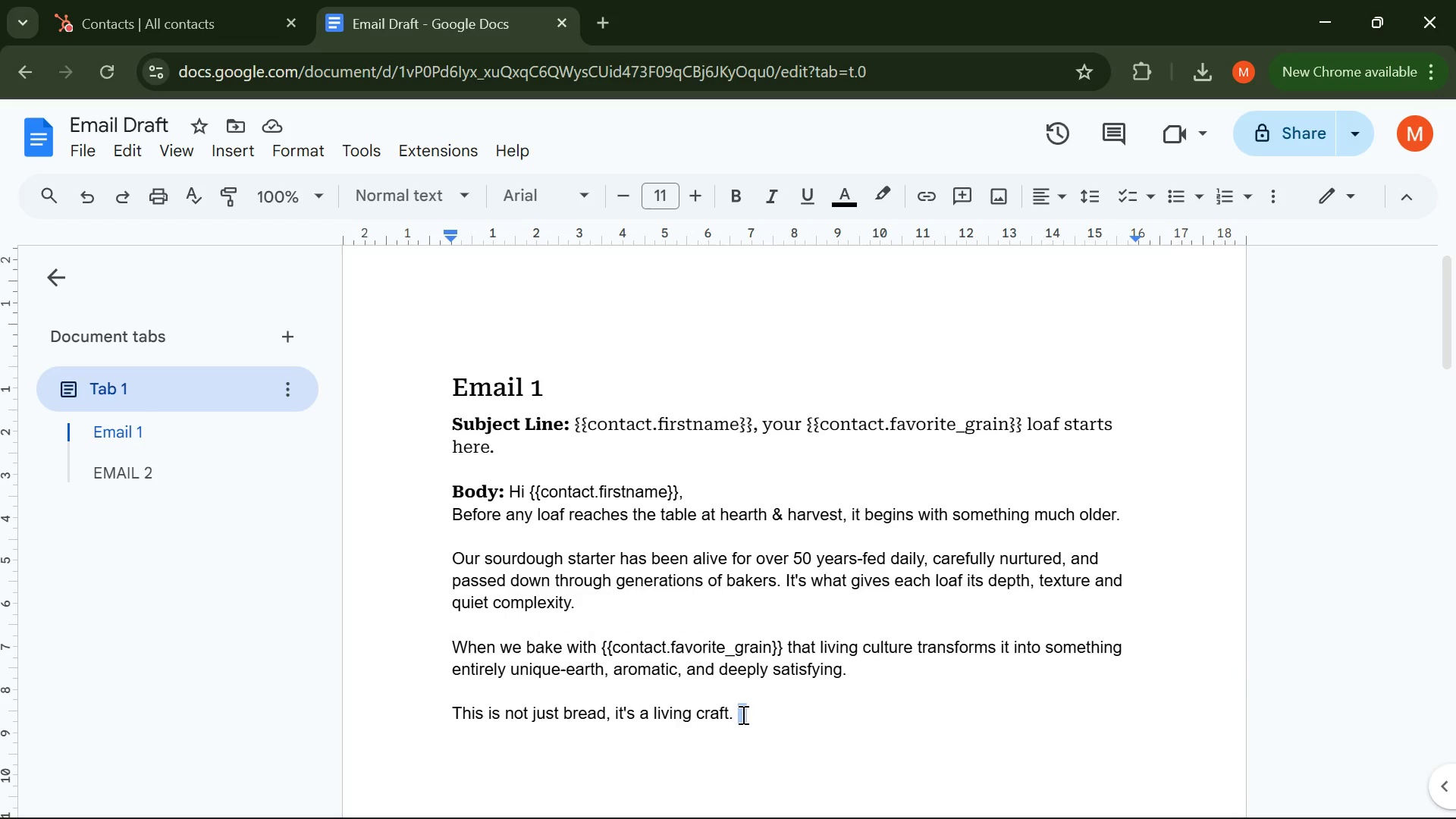 
left_click_drag(start_coordinate=[742, 714], to_coordinate=[528, 493])
 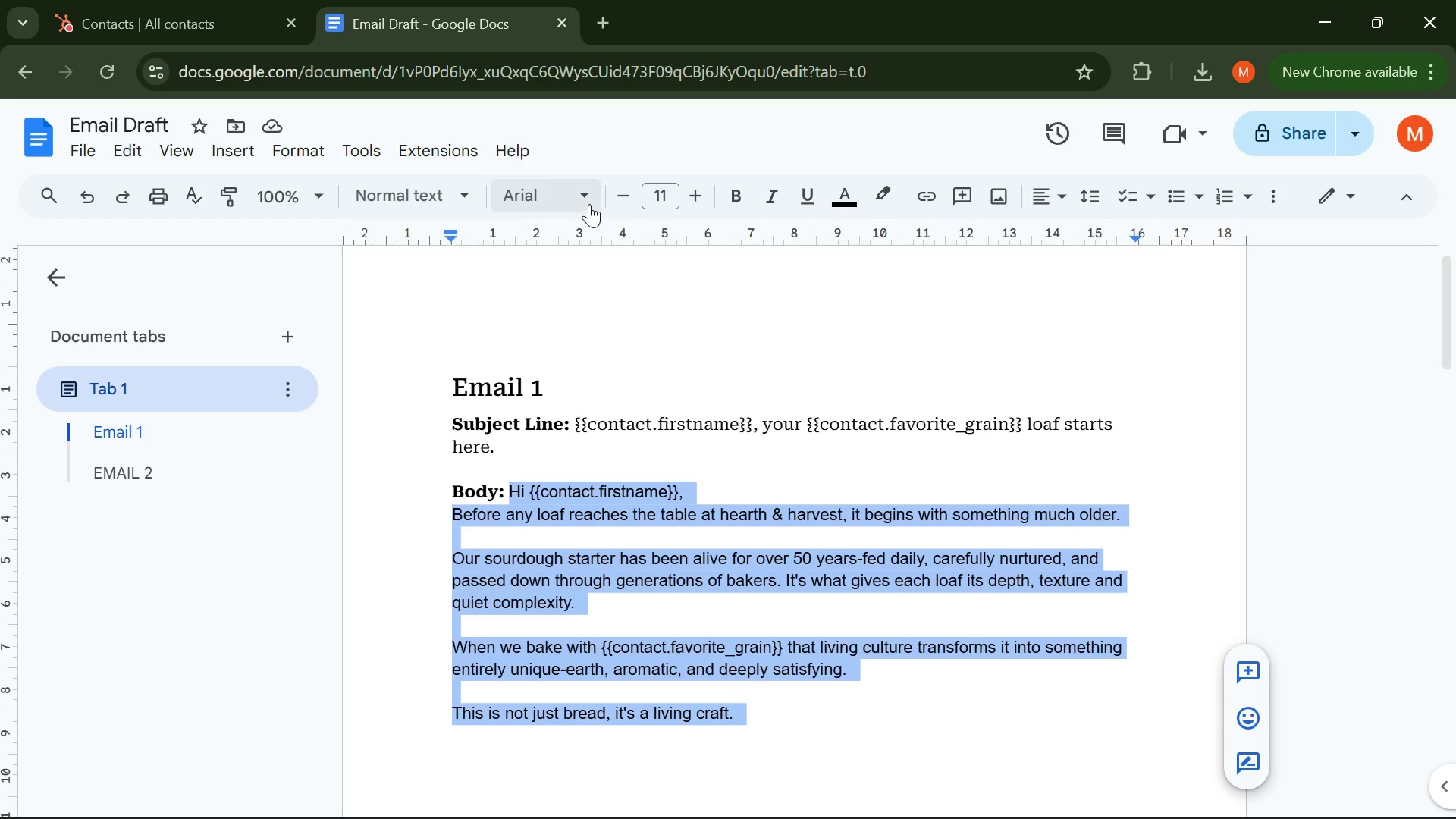 
left_click([589, 204])
 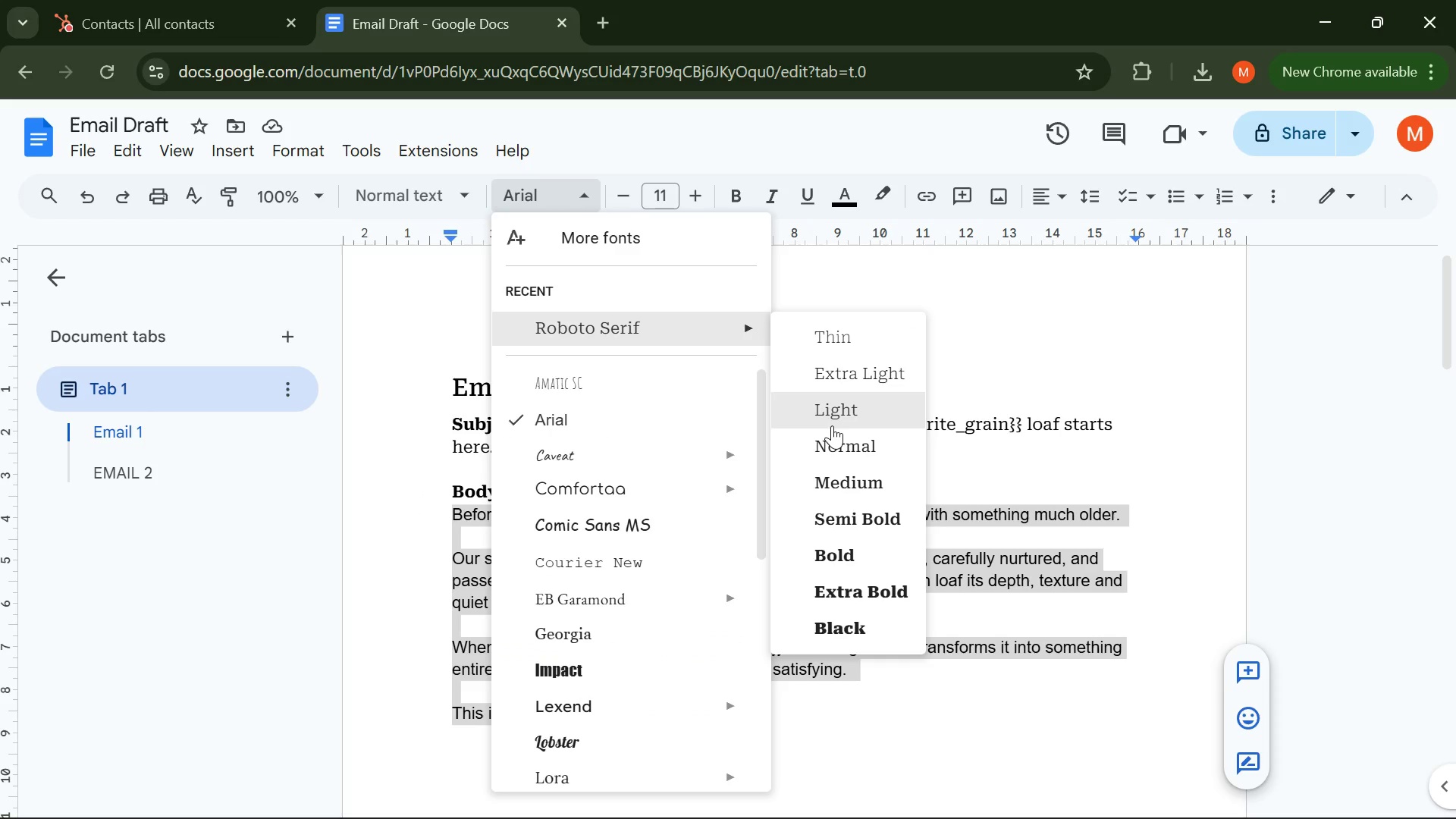 
left_click([832, 432])
 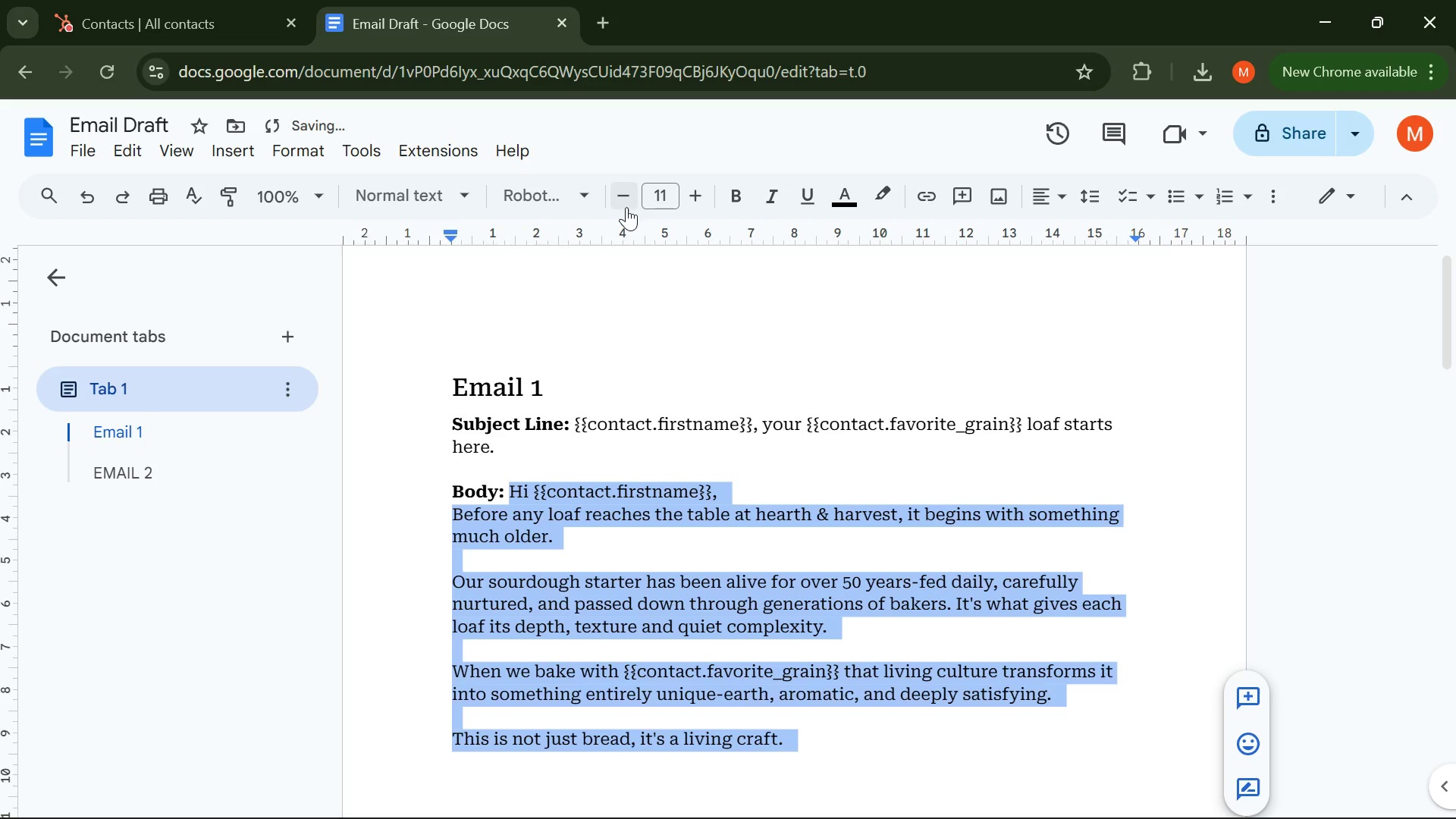 
left_click([598, 190])
 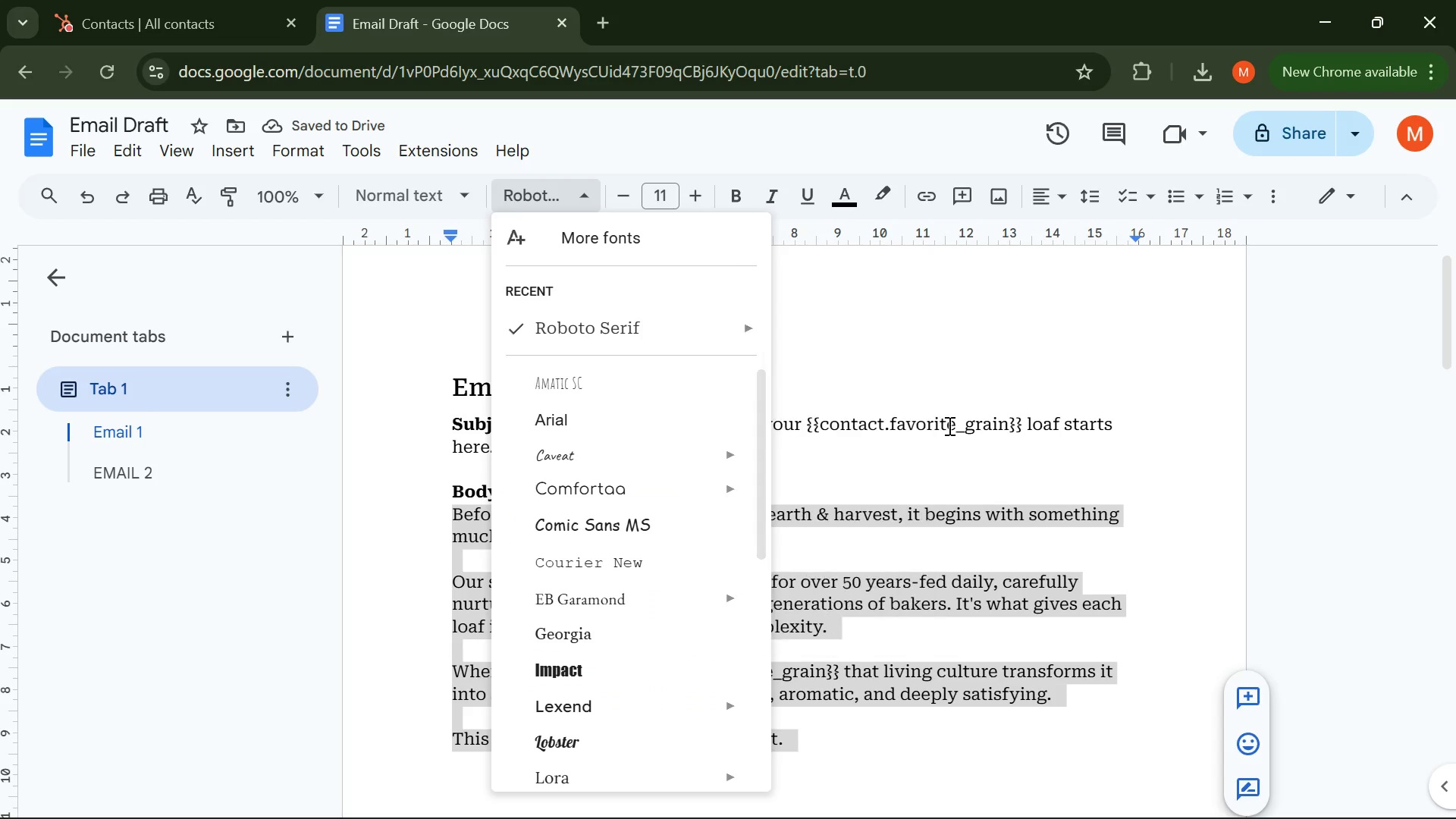 
left_click([972, 431])
 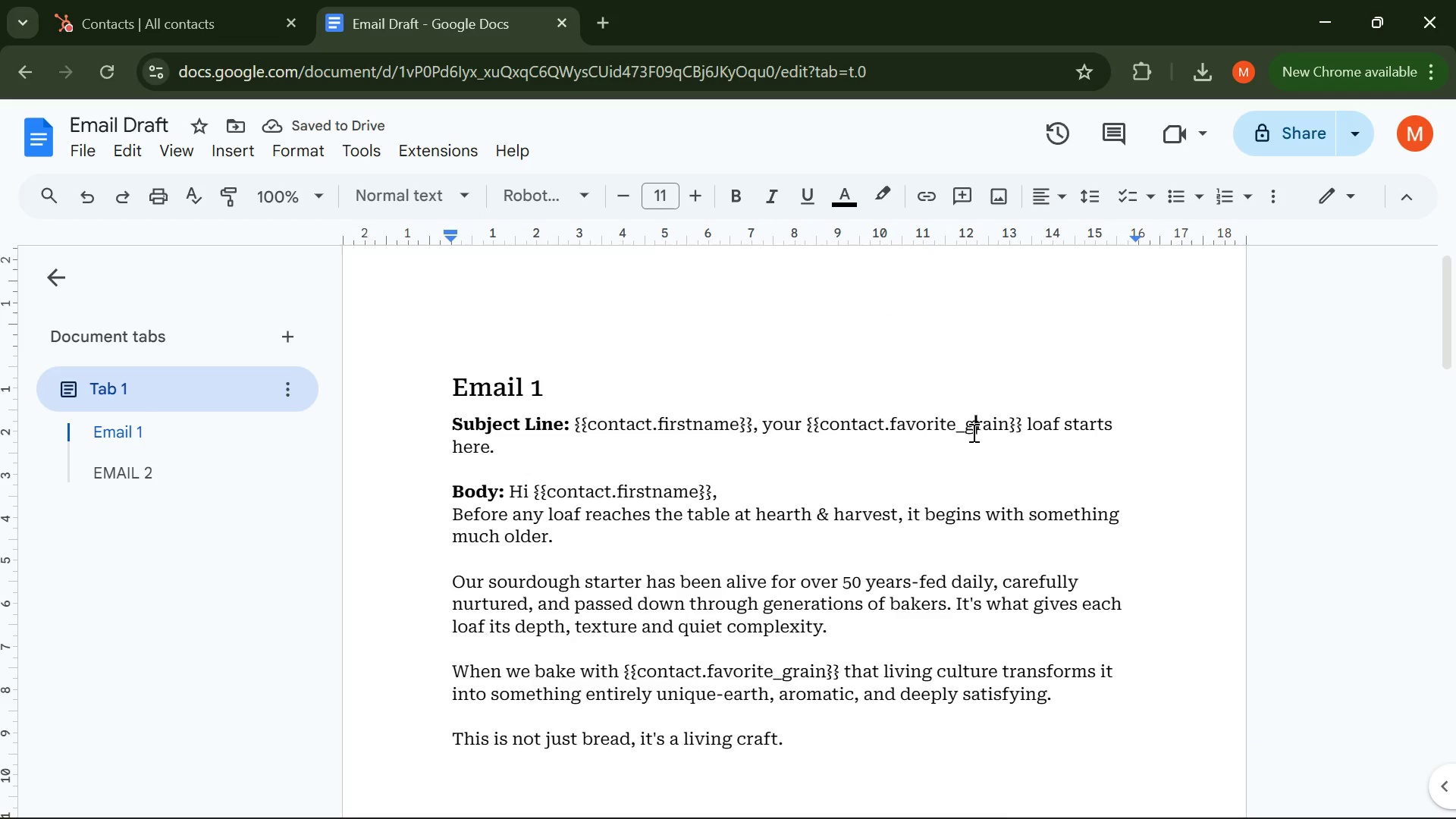 
scroll: coordinate [971, 440], scroll_direction: down, amount: 3.0
 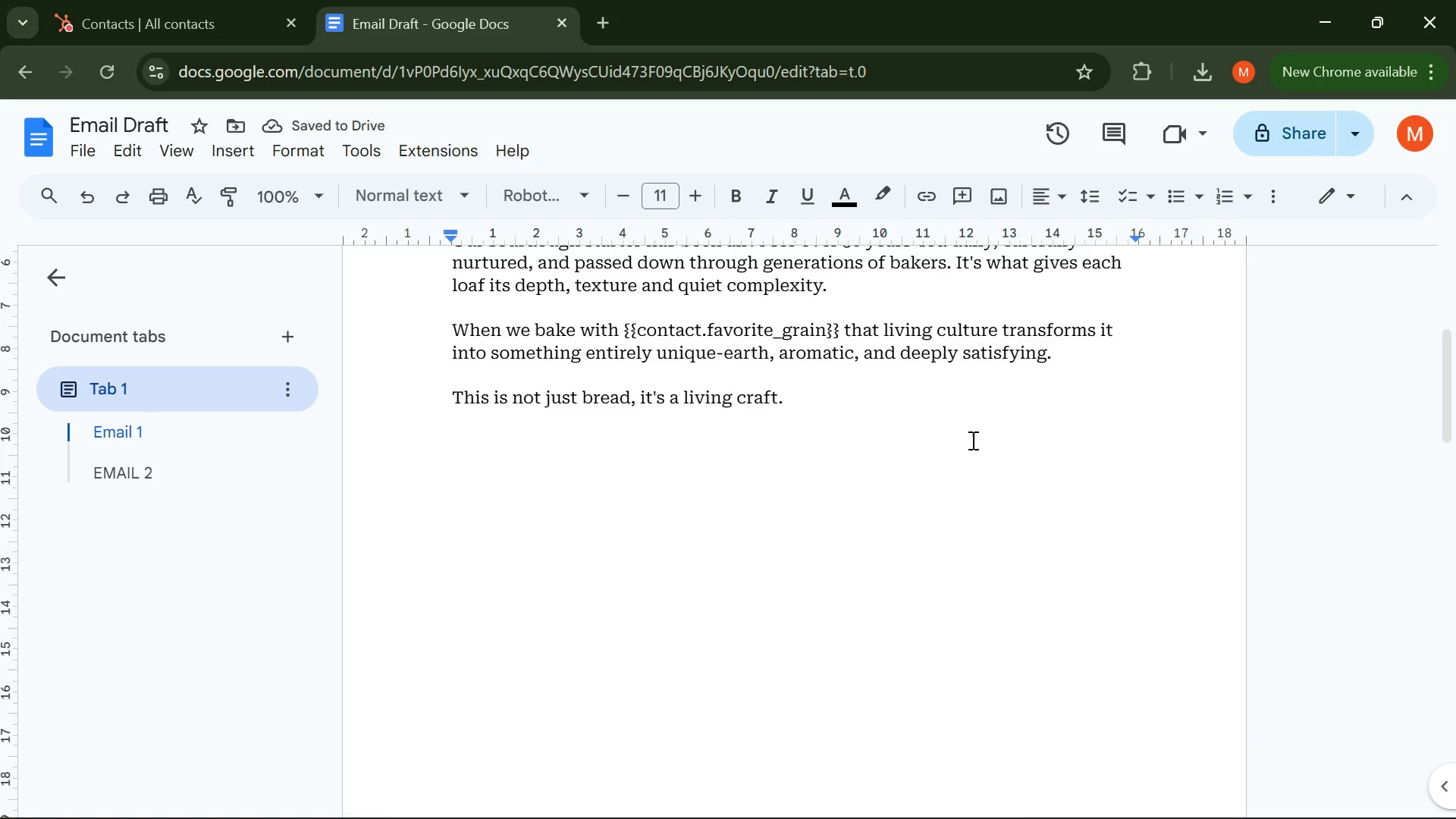 
scroll: coordinate [971, 440], scroll_direction: up, amount: 2.0
 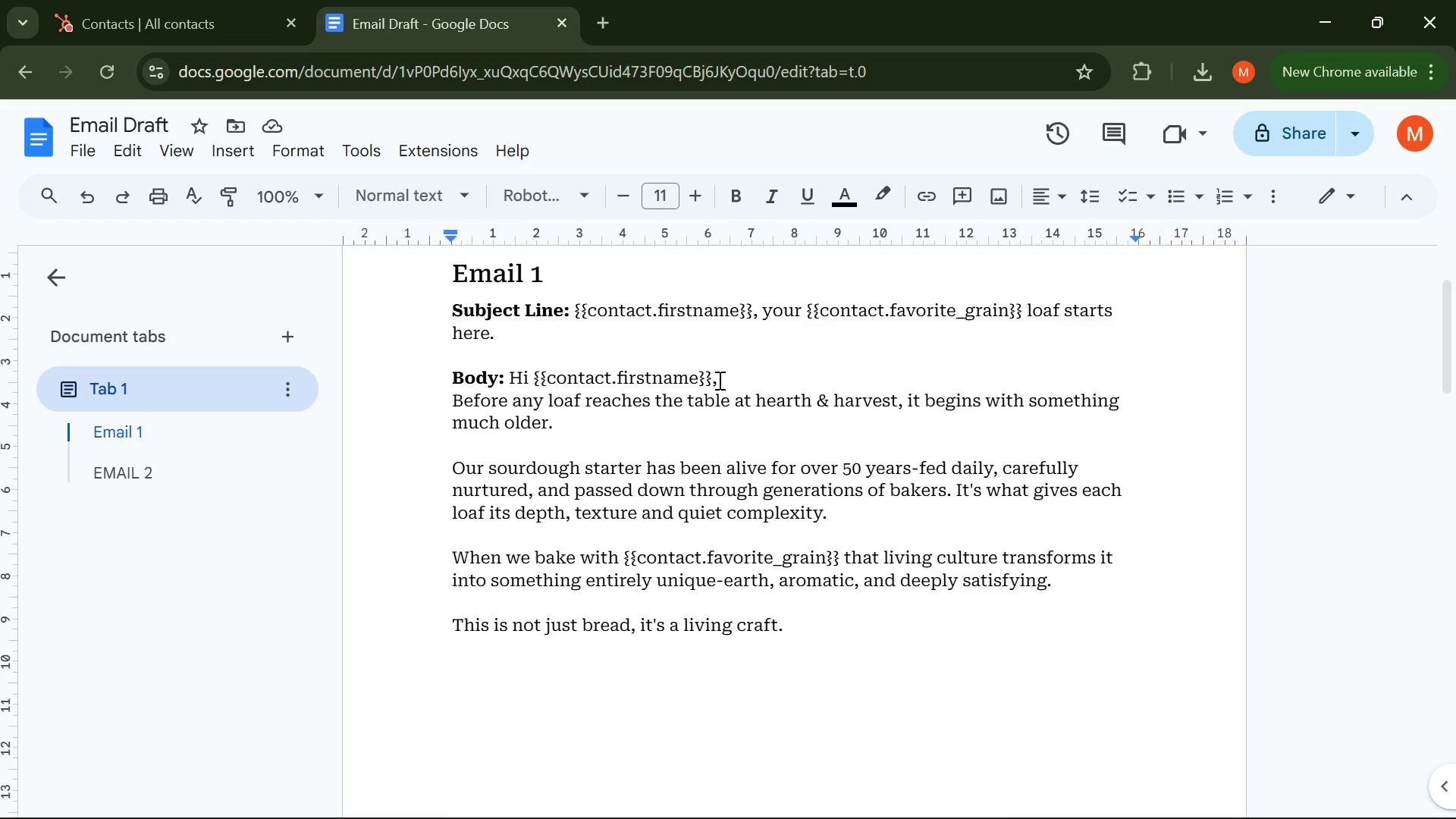 
left_click_drag(start_coordinate=[718, 380], to_coordinate=[532, 381])
 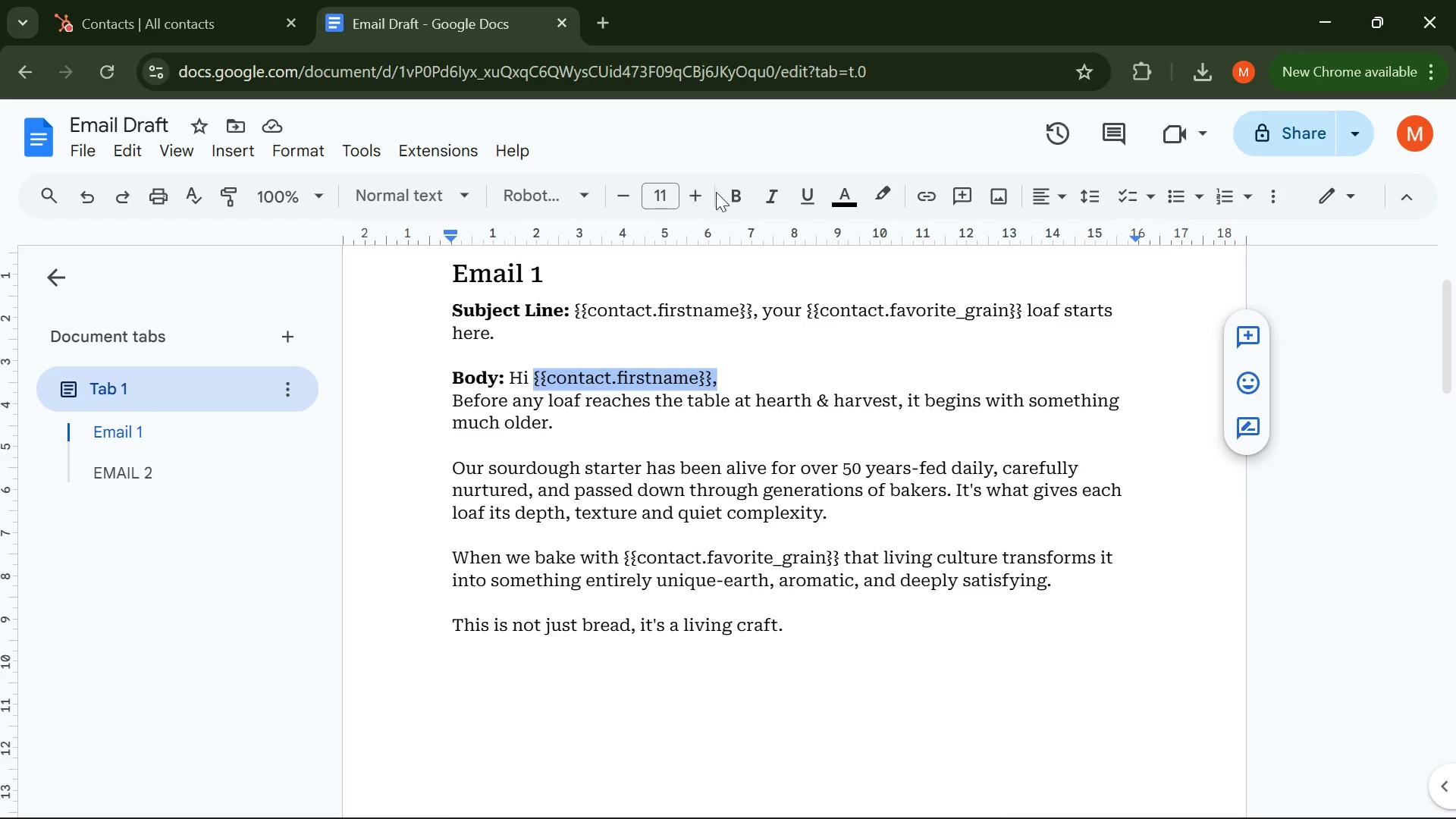 
left_click([725, 192])
 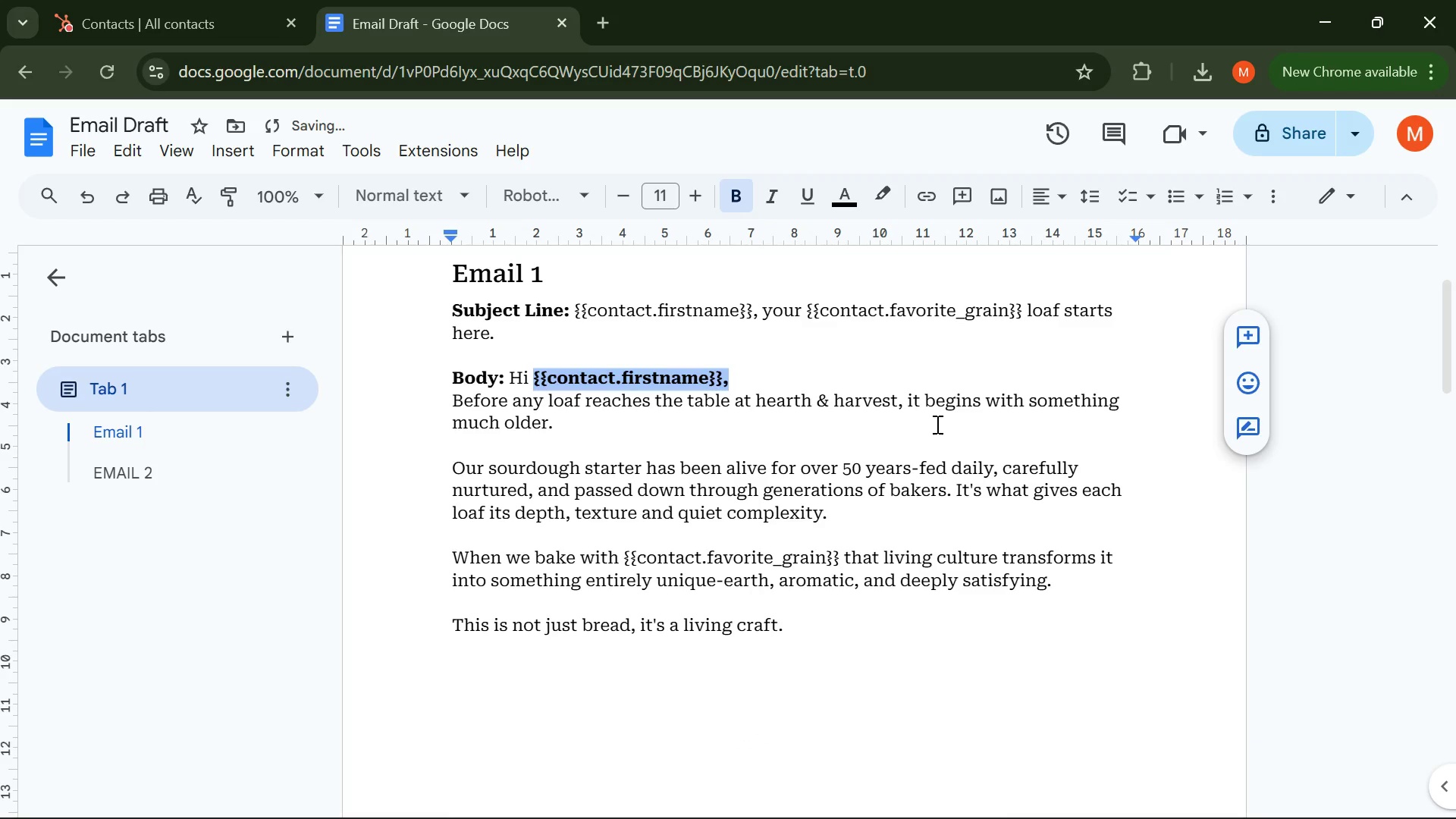 
left_click([767, 426])
 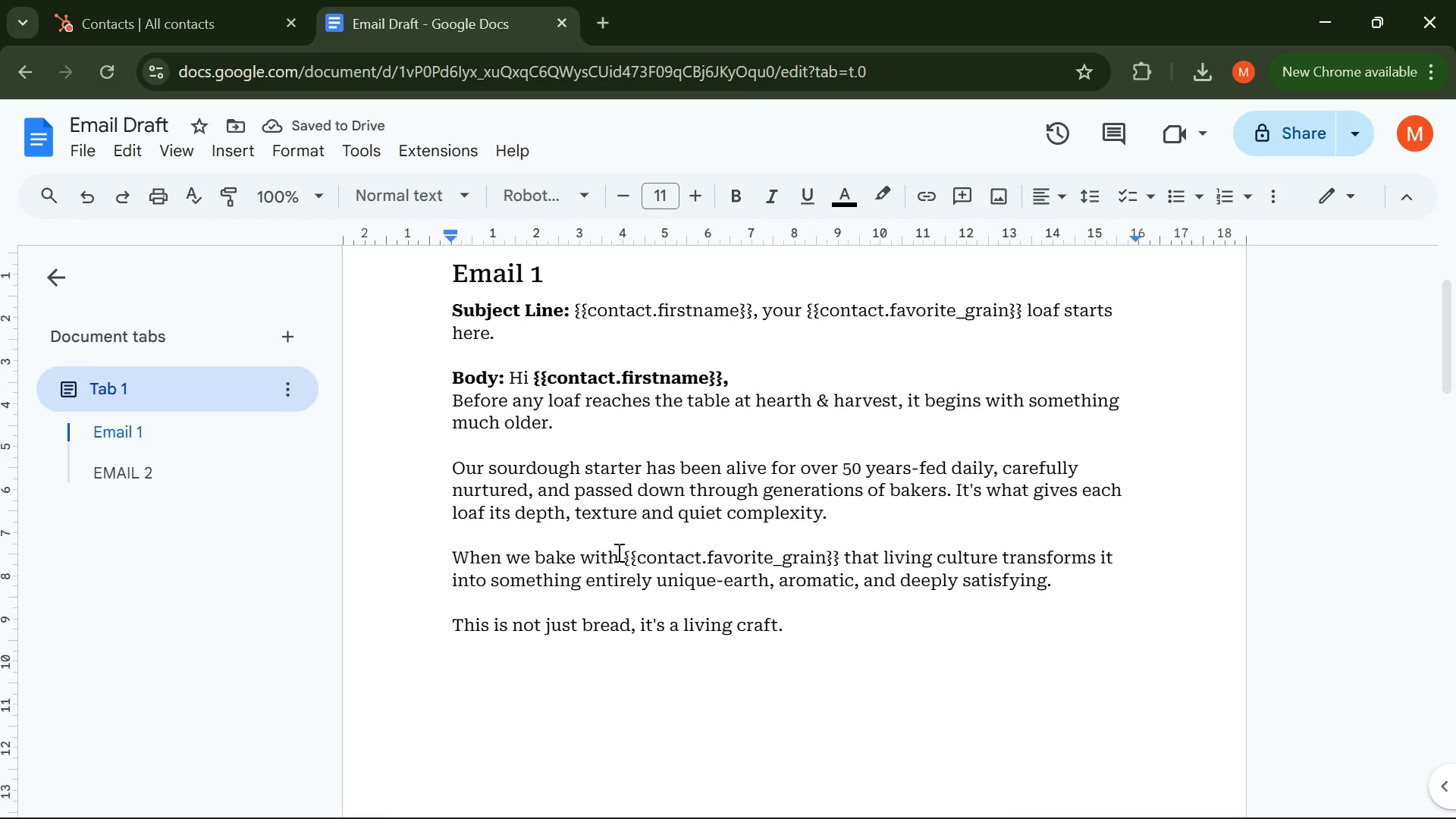 
left_click_drag(start_coordinate=[623, 555], to_coordinate=[841, 555])
 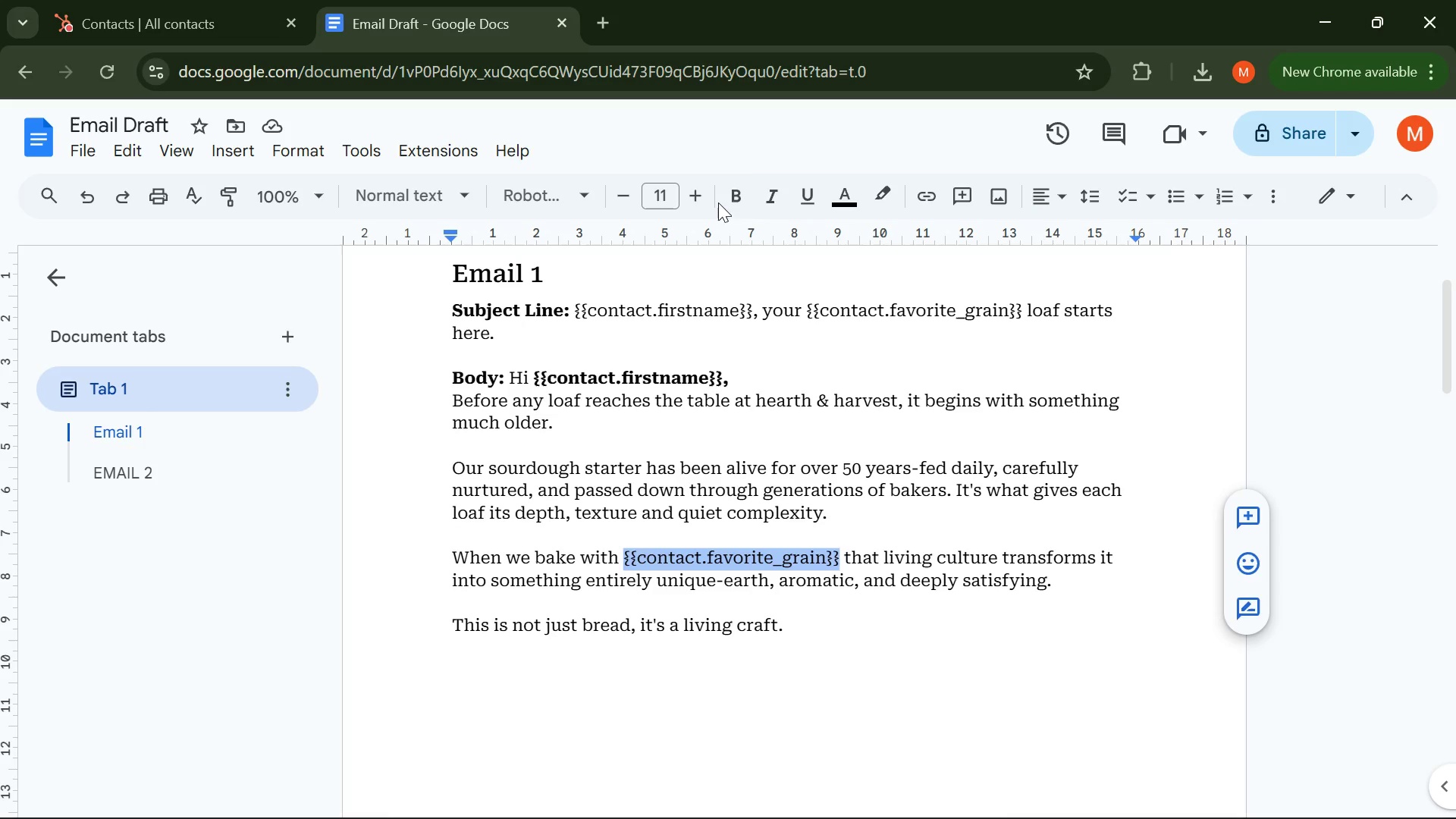 
left_click([736, 202])
 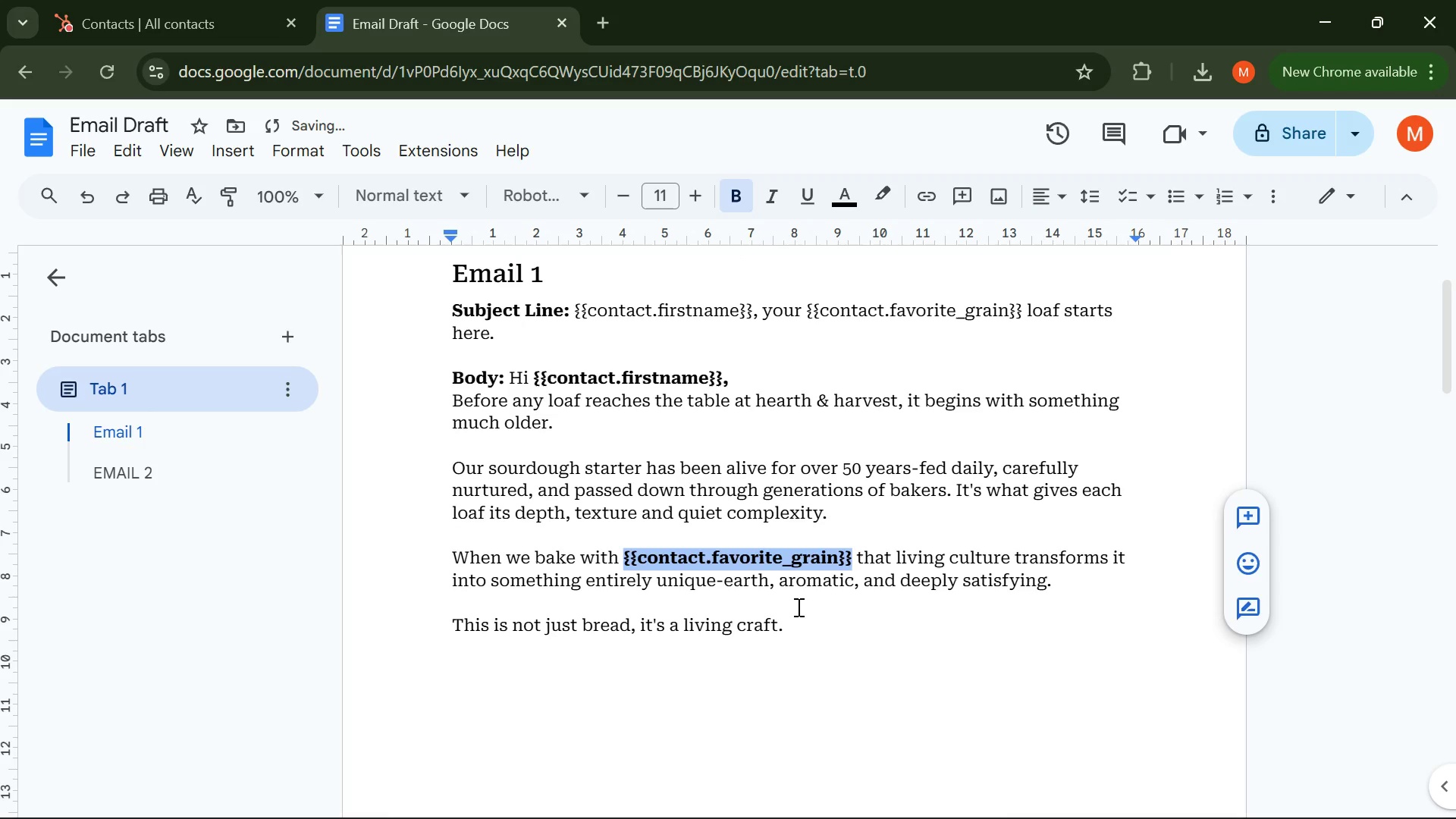 
left_click([797, 607])
 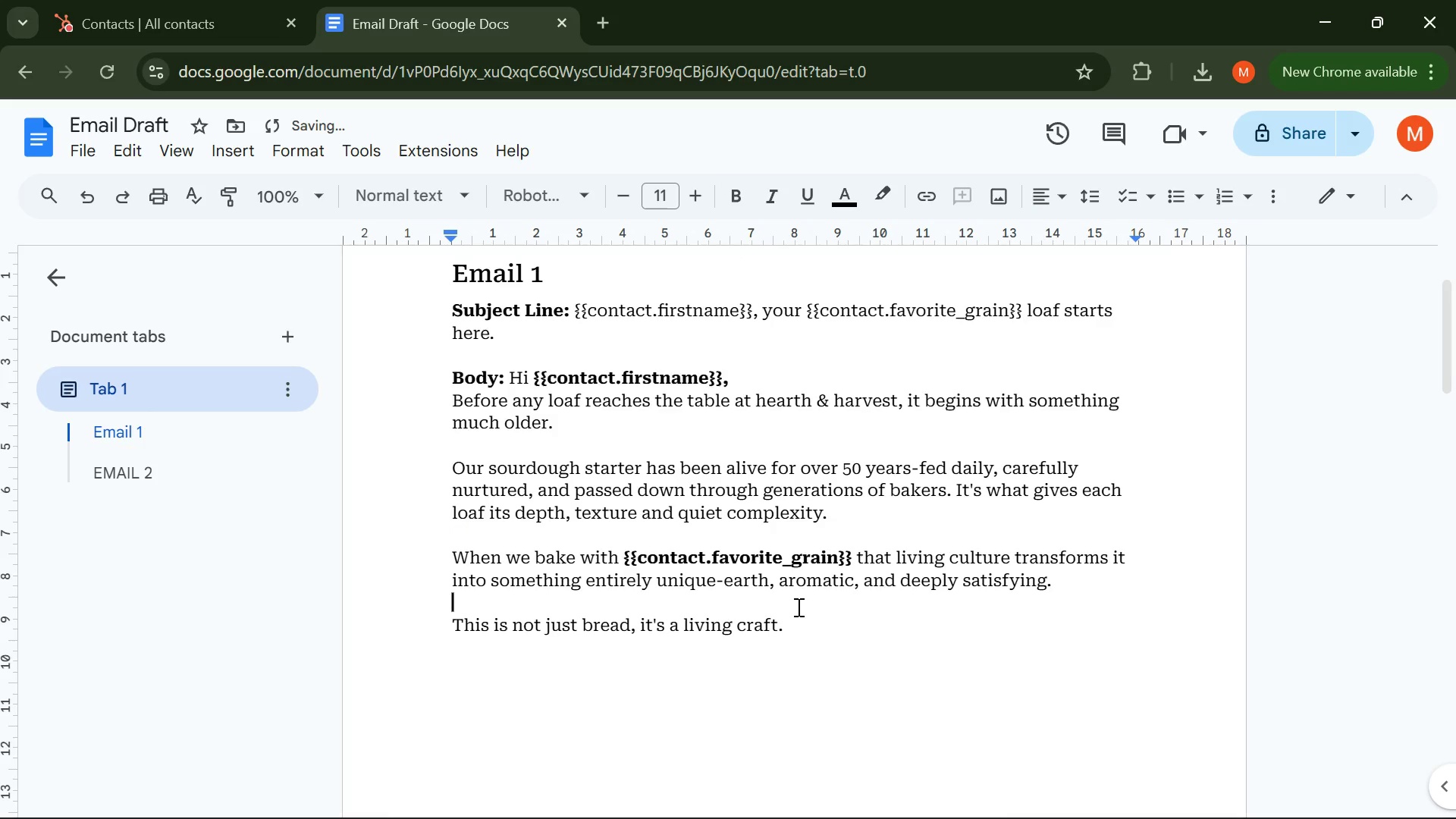 
scroll: coordinate [797, 607], scroll_direction: down, amount: 10.0
 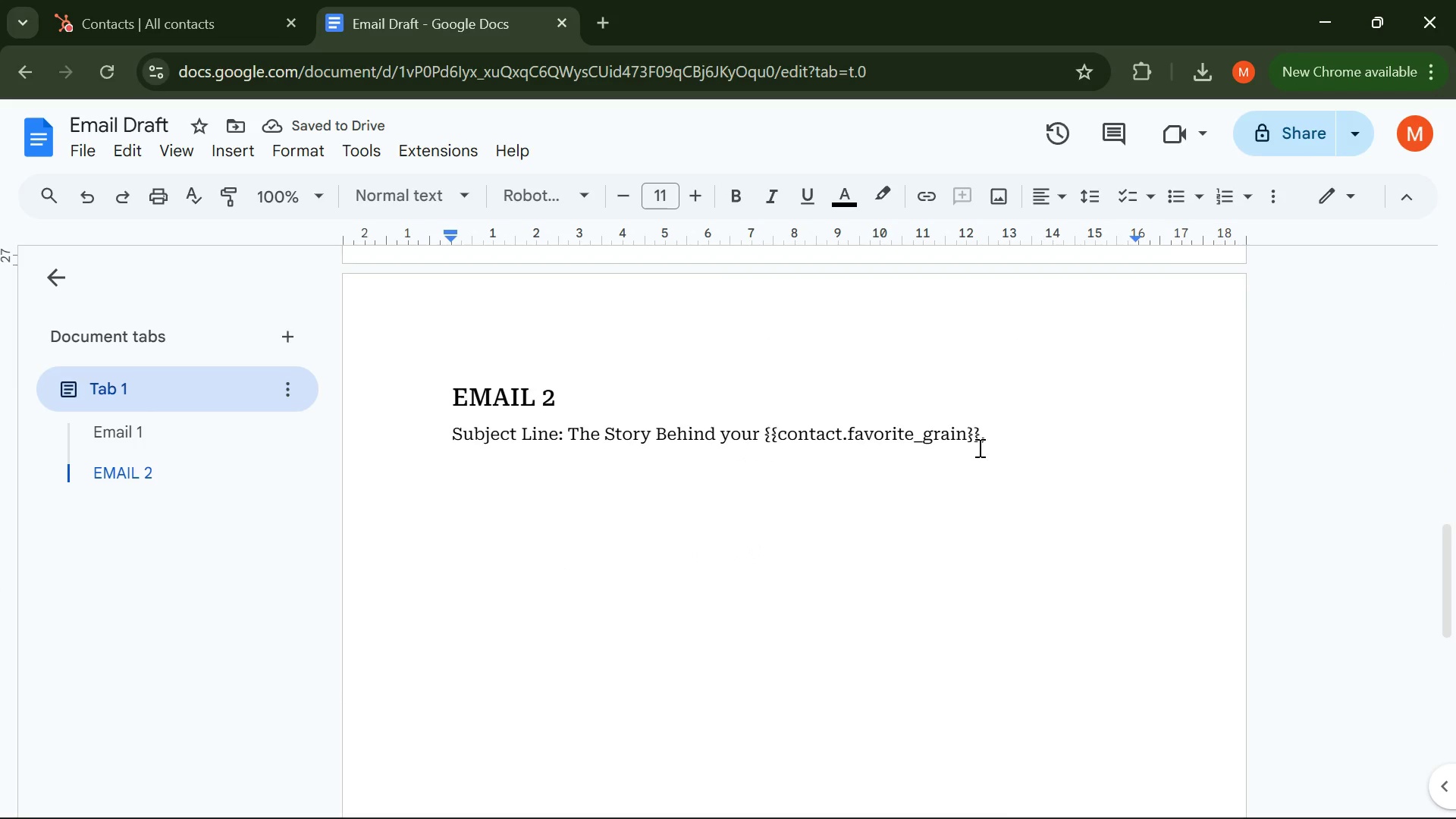 
left_click_drag(start_coordinate=[977, 447], to_coordinate=[888, 453])
 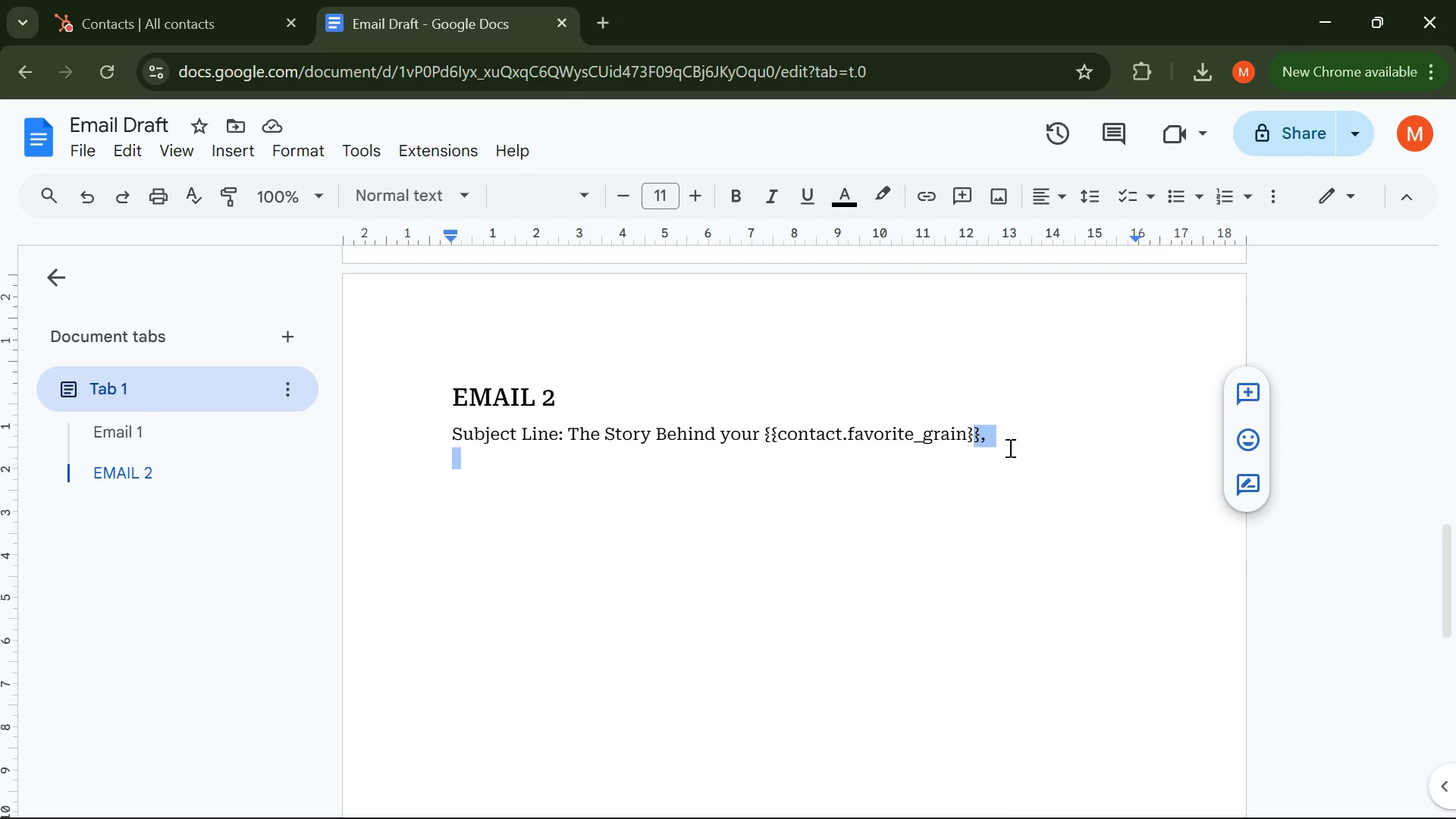 
left_click([1009, 447])
 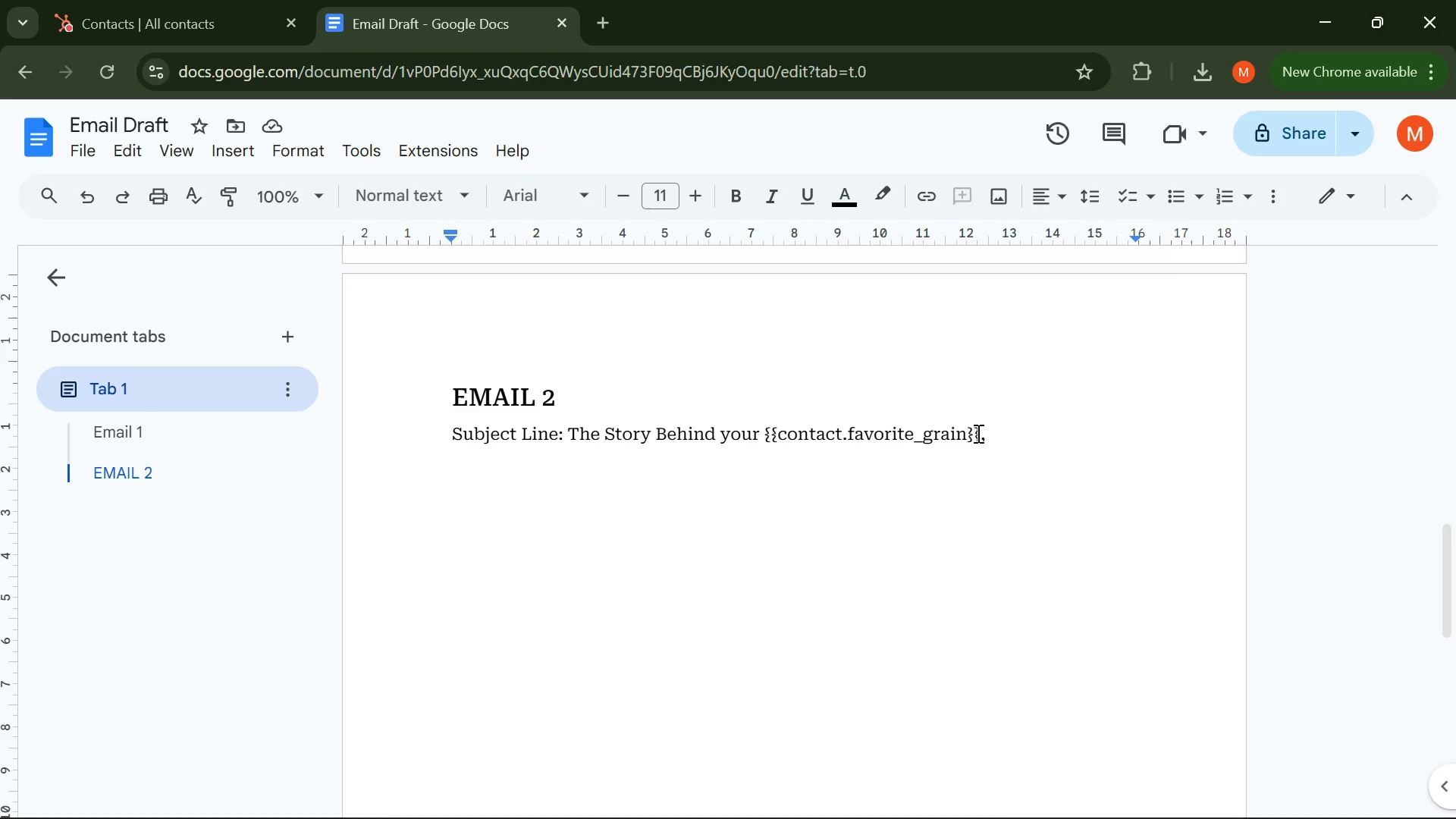 
left_click_drag(start_coordinate=[977, 433], to_coordinate=[837, 434])
 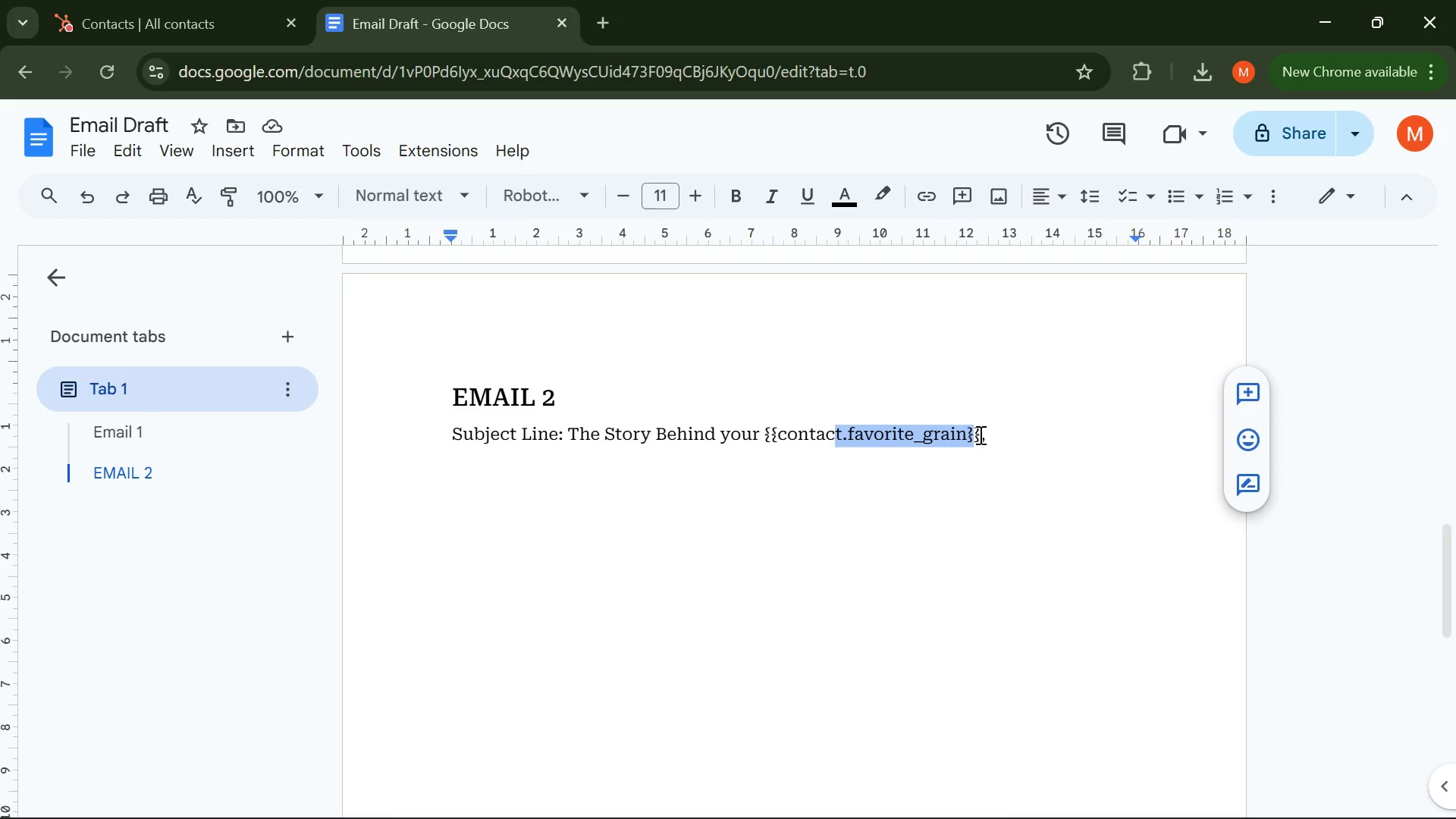 
left_click([979, 435])
 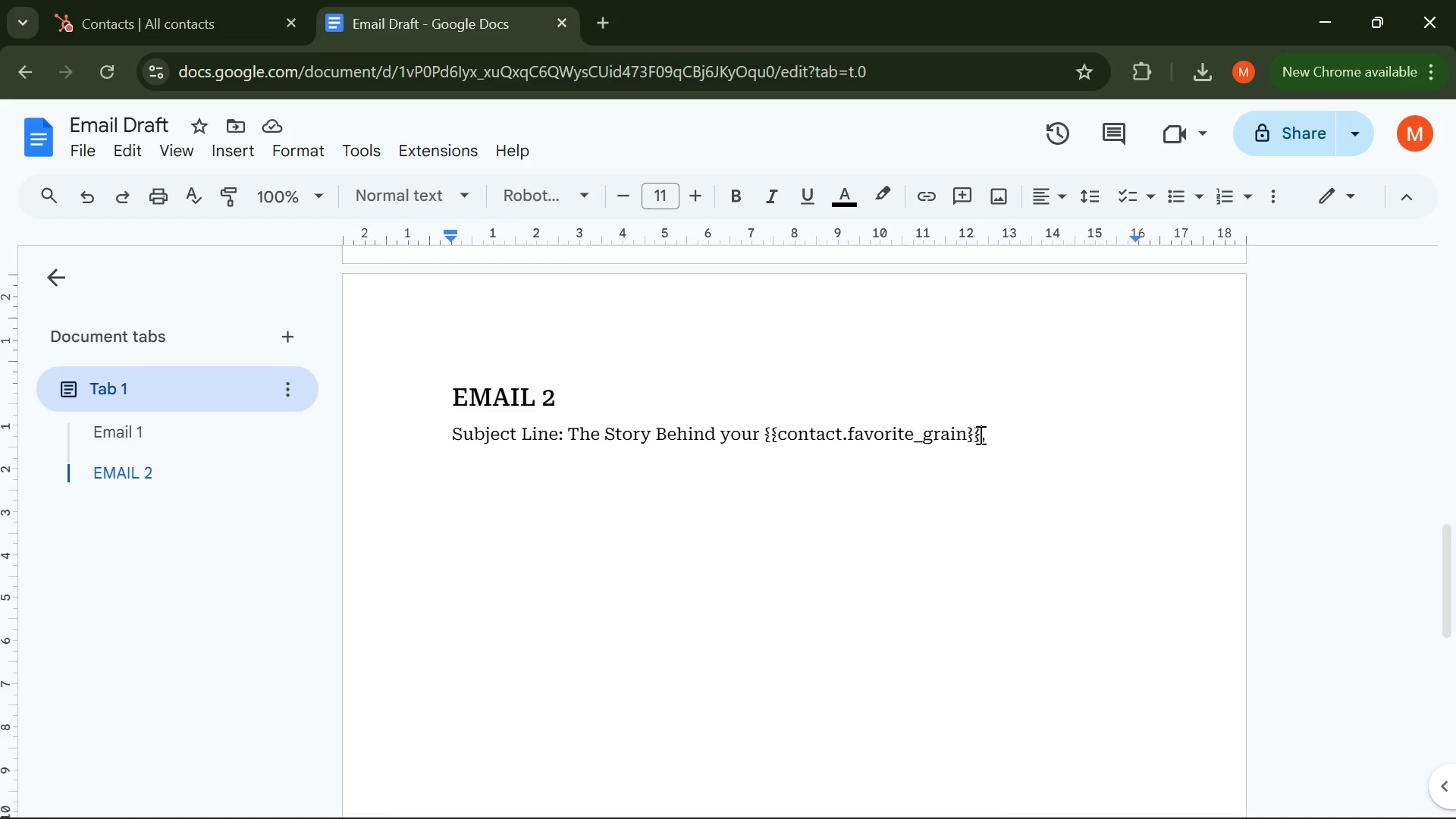 
left_click_drag(start_coordinate=[979, 435], to_coordinate=[765, 428])
 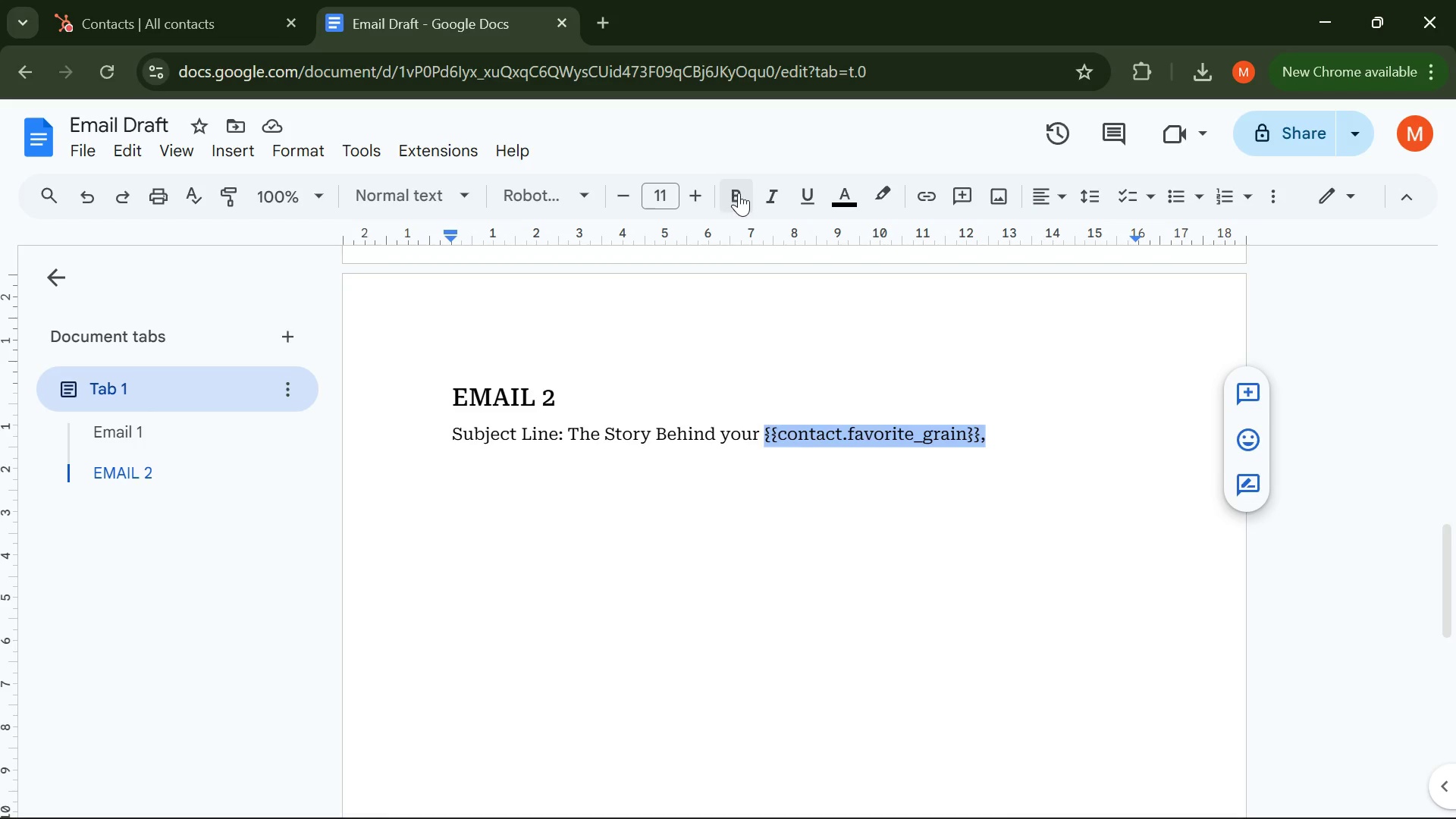 
left_click([742, 196])
 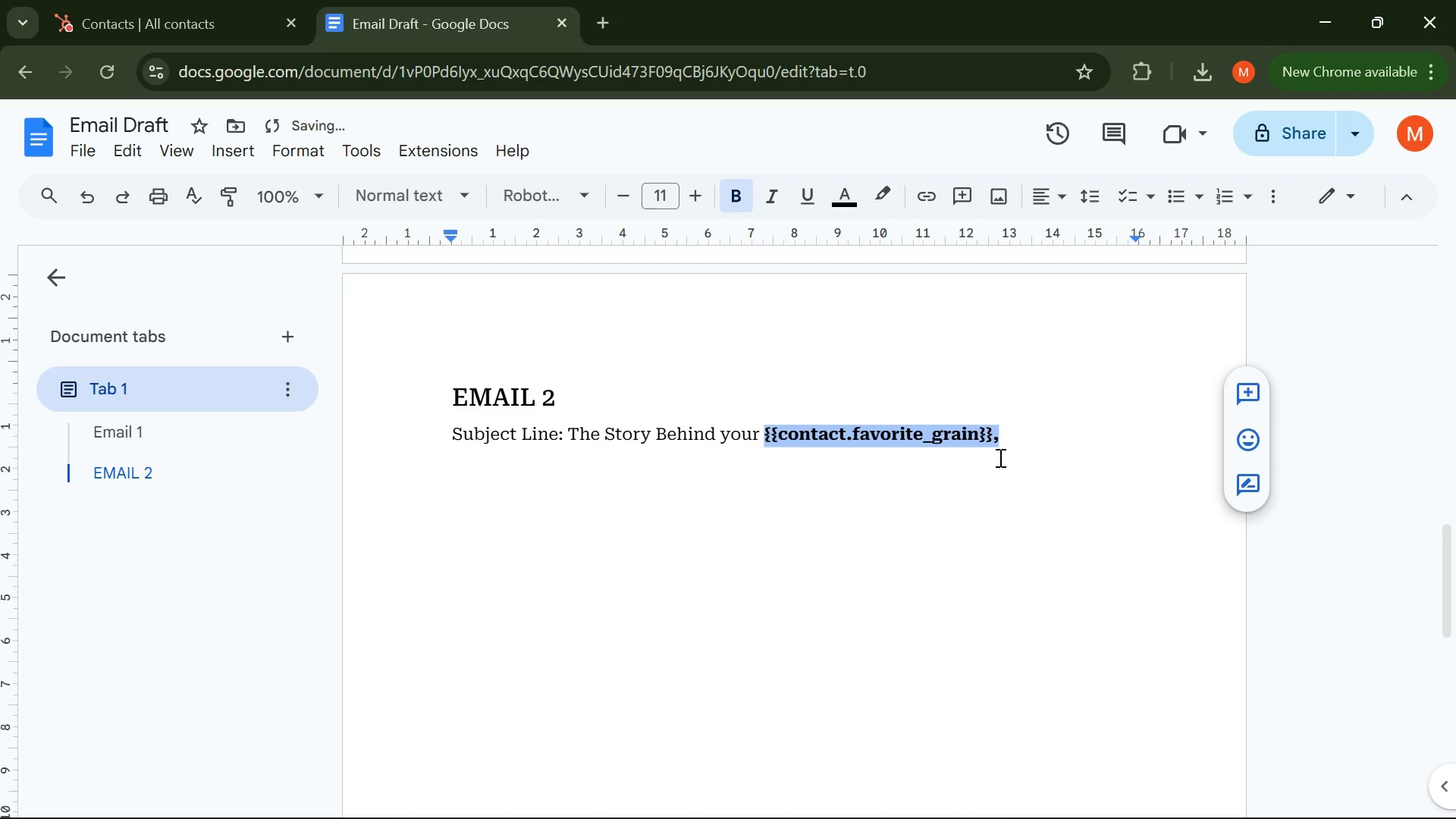 
left_click([1008, 441])
 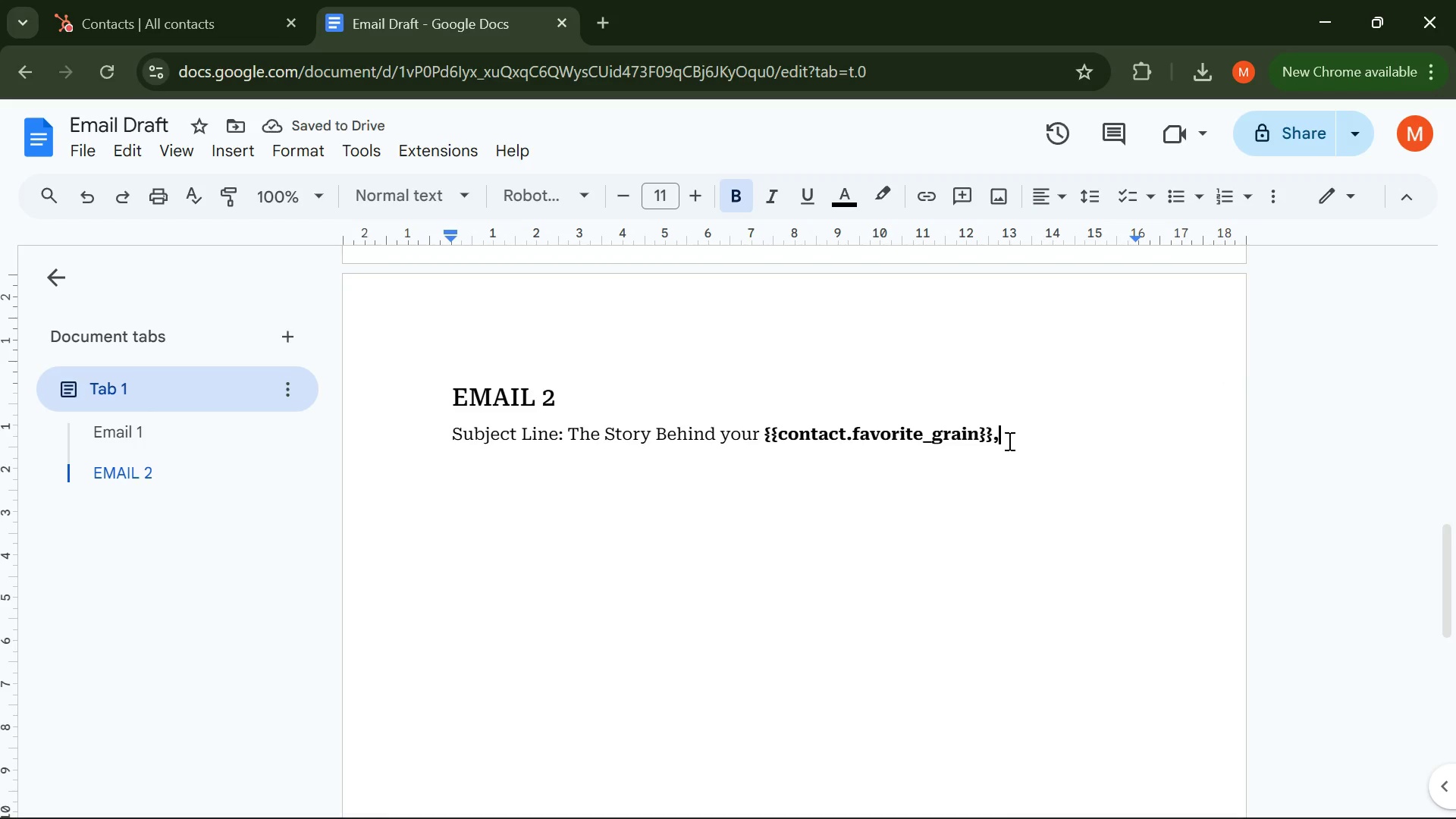 
key(Enter)
 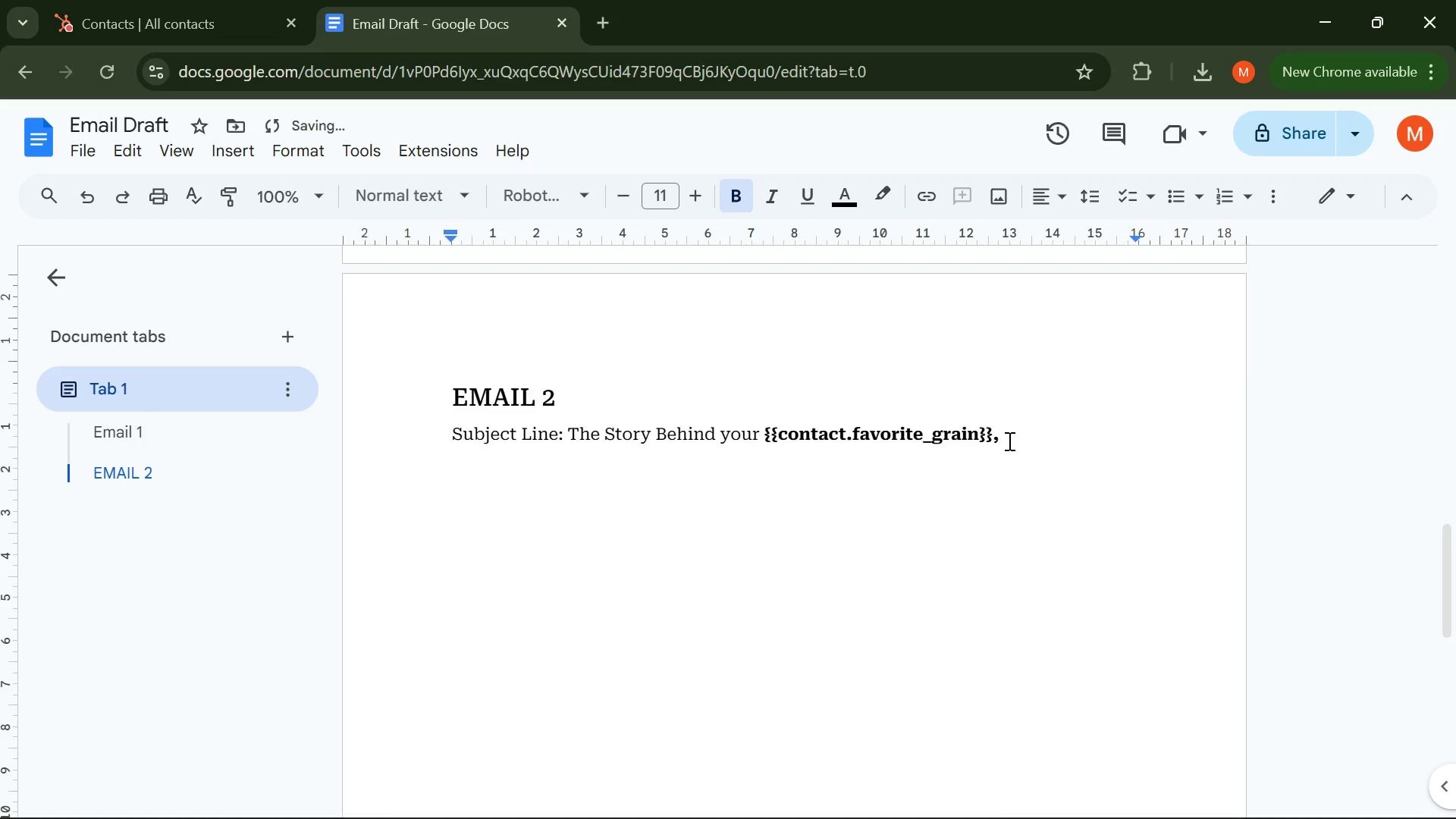 
key(Enter)
 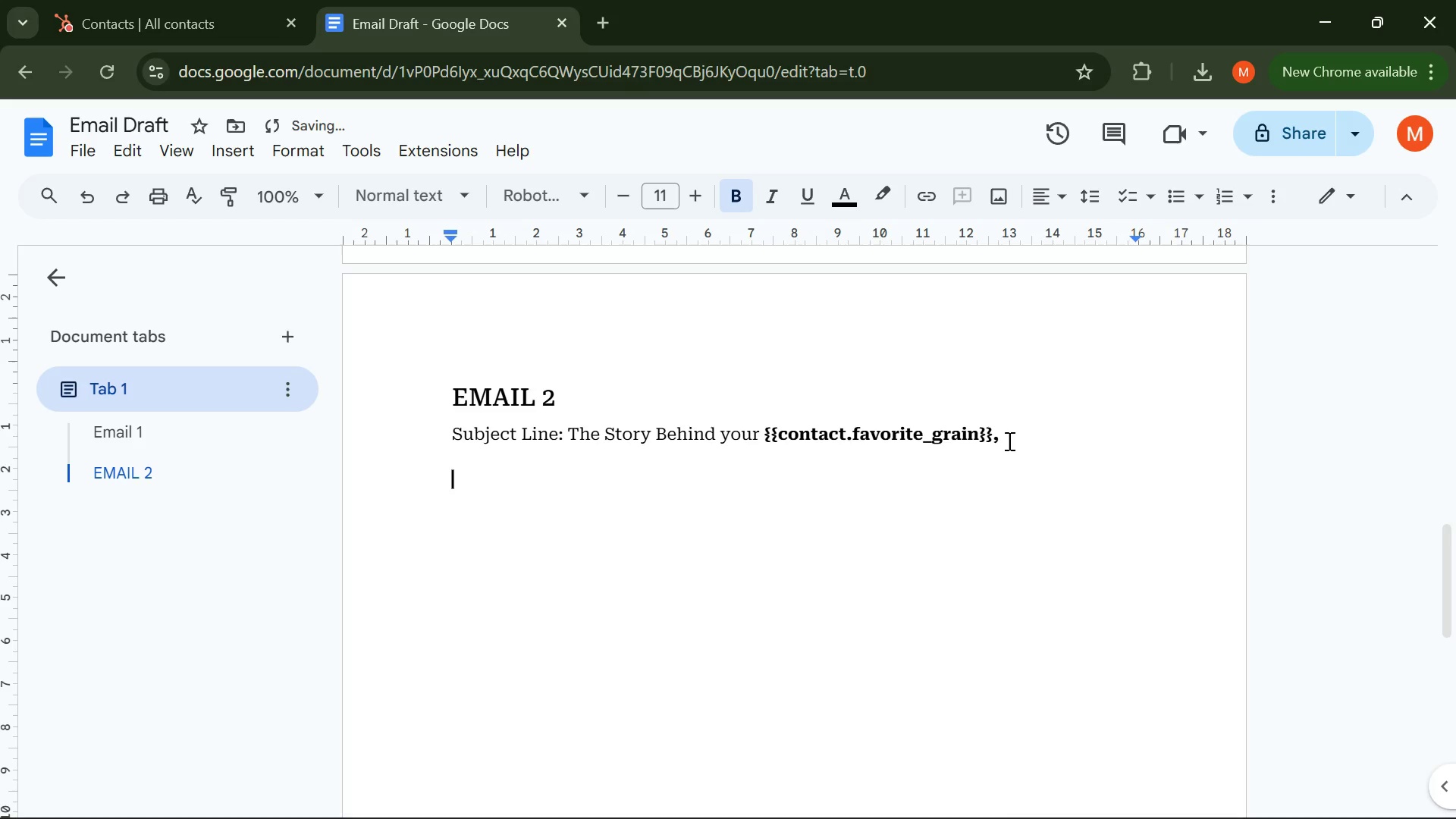 
key(CapsLock)
 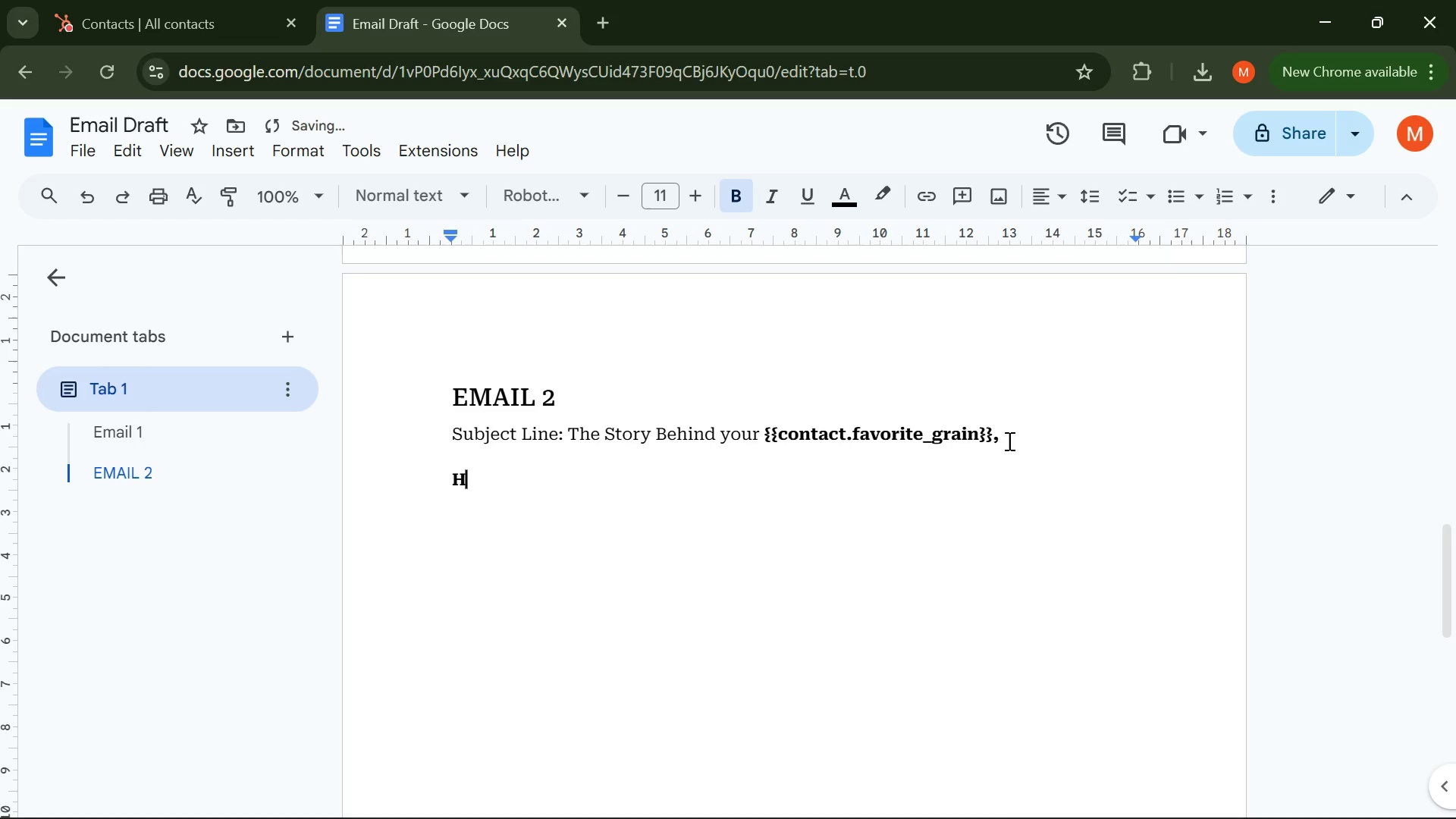 
key(H)
 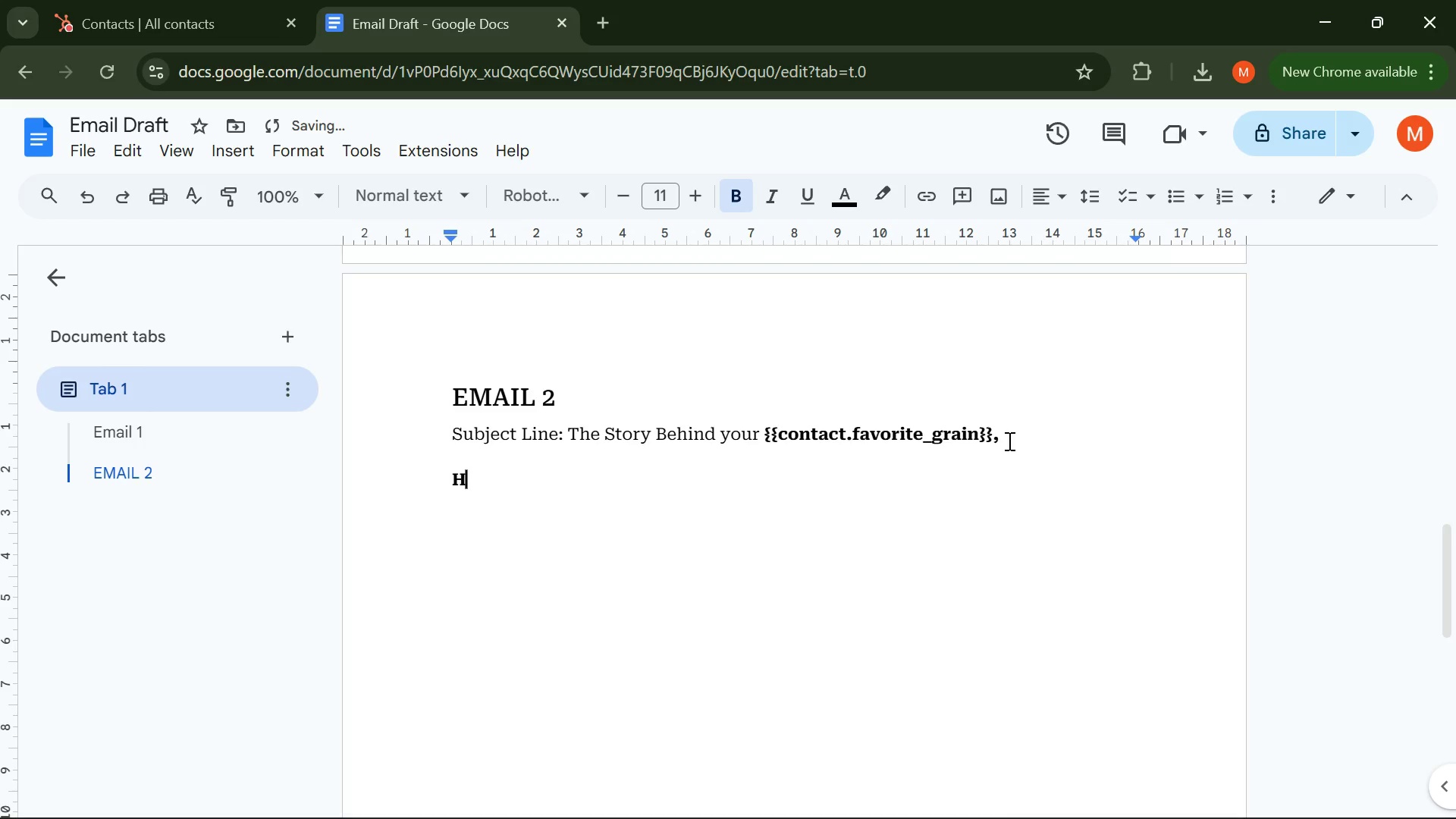 
key(CapsLock)
 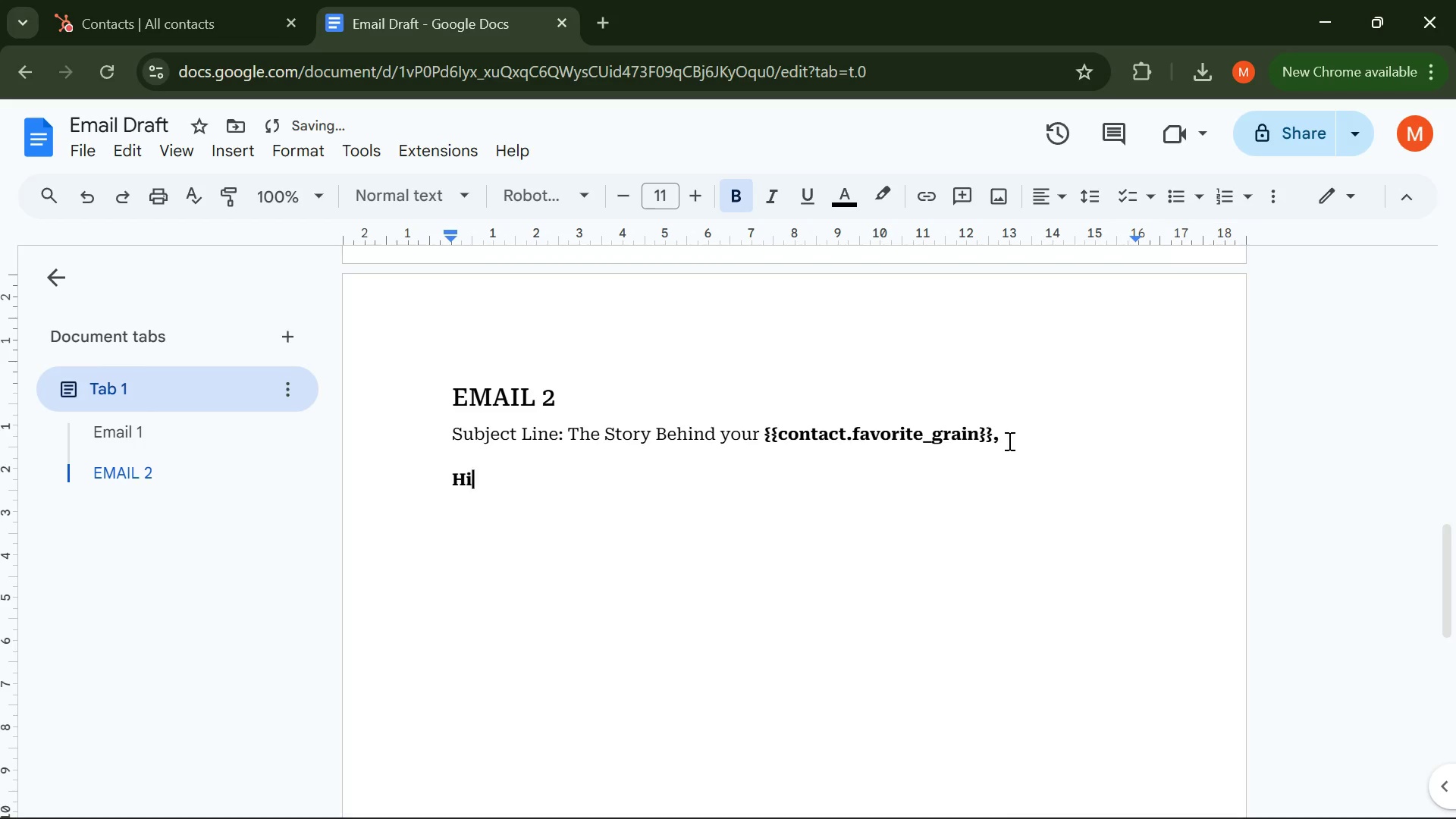 
key(I)
 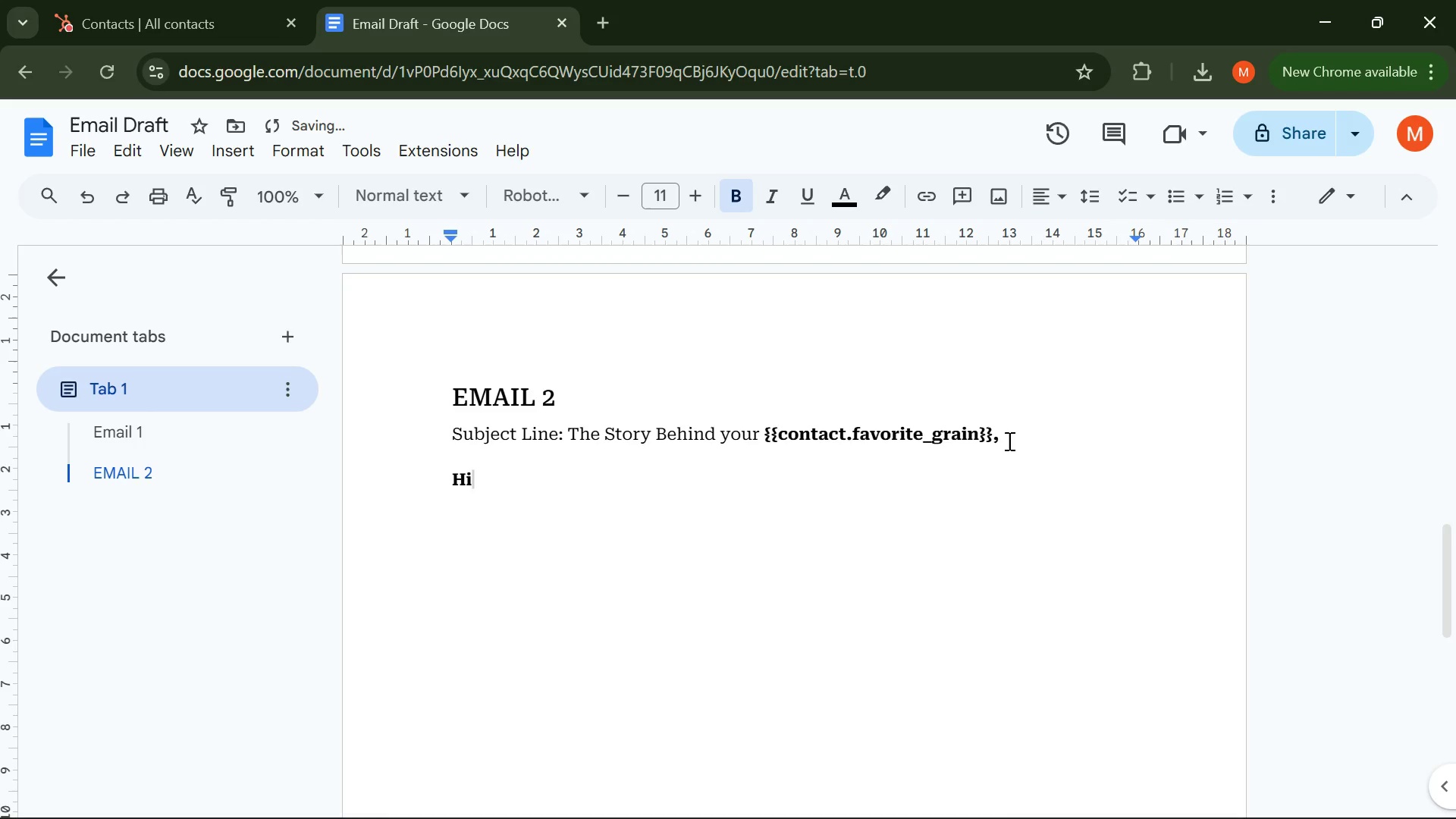 
key(Backspace)
 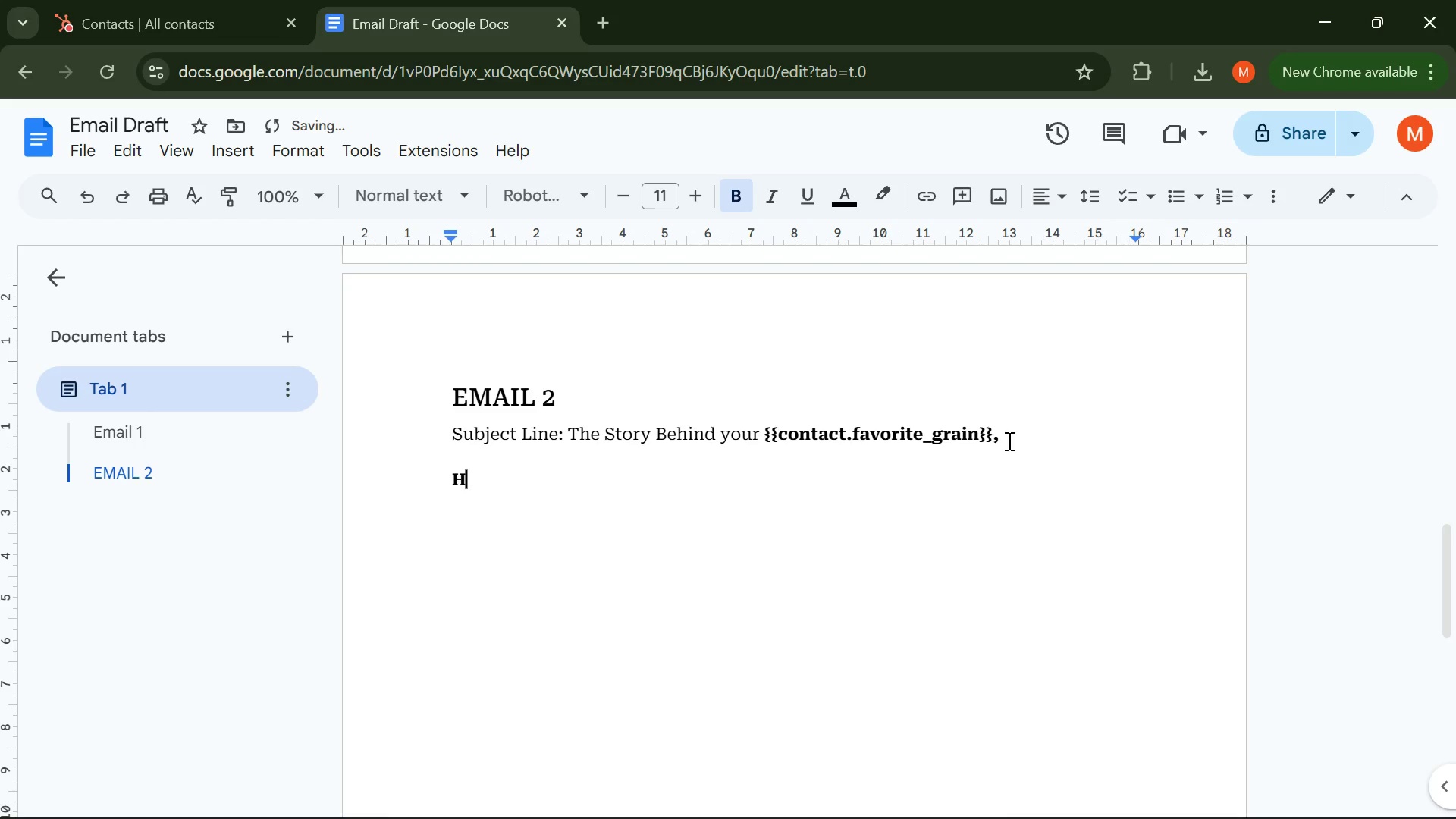 
key(Backspace)
 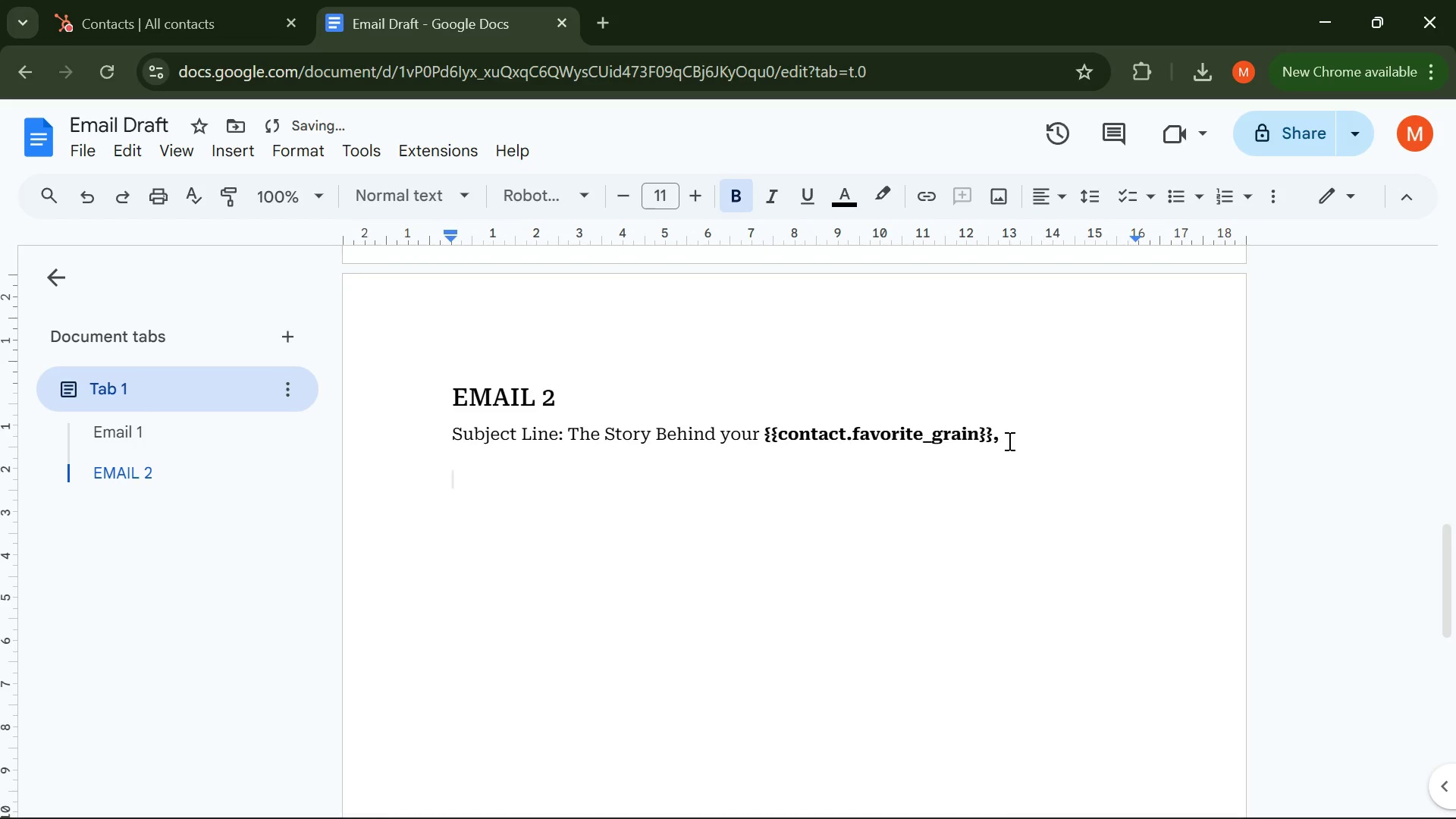 
key(Control+B)
 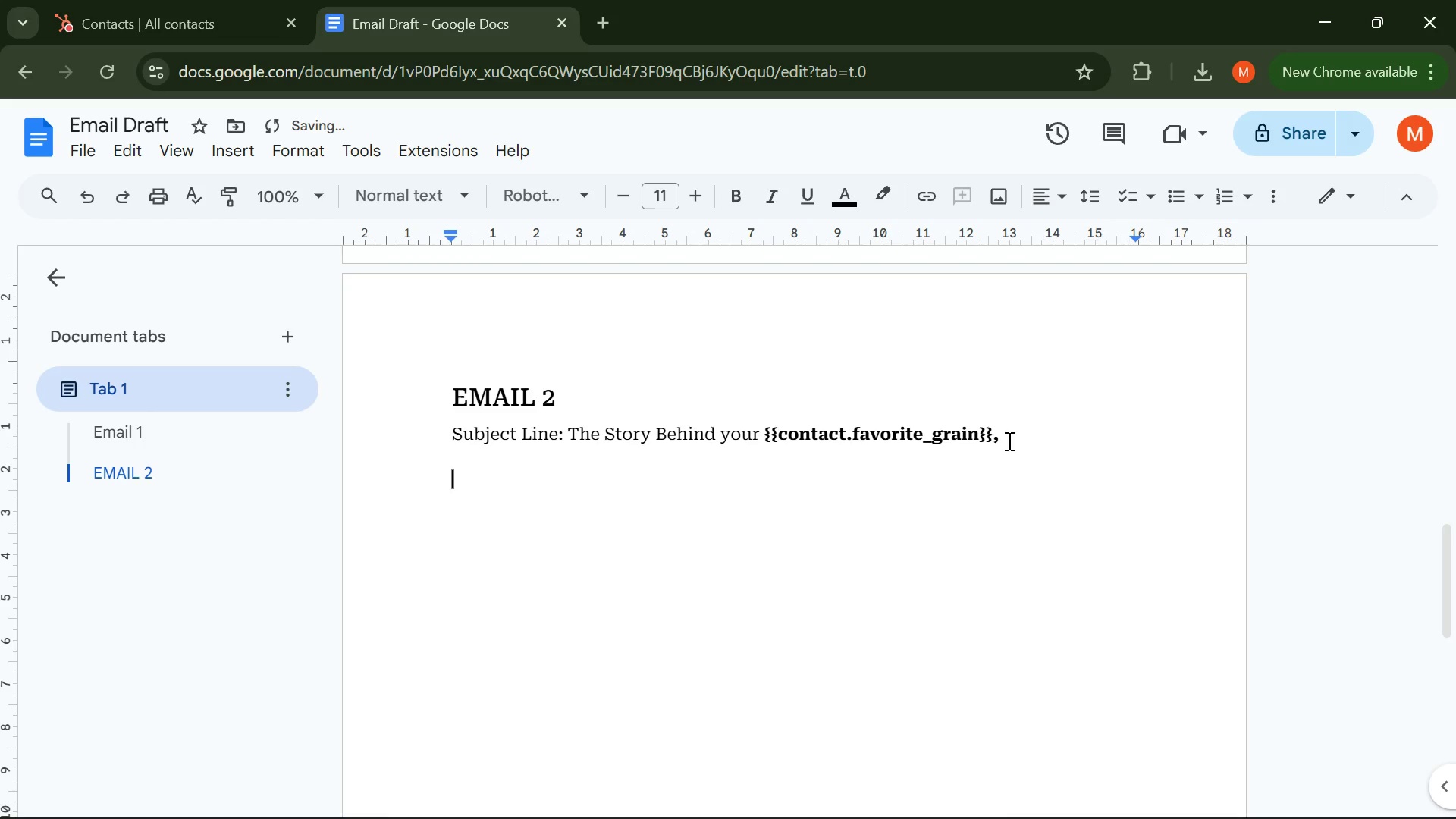 
key(H)
 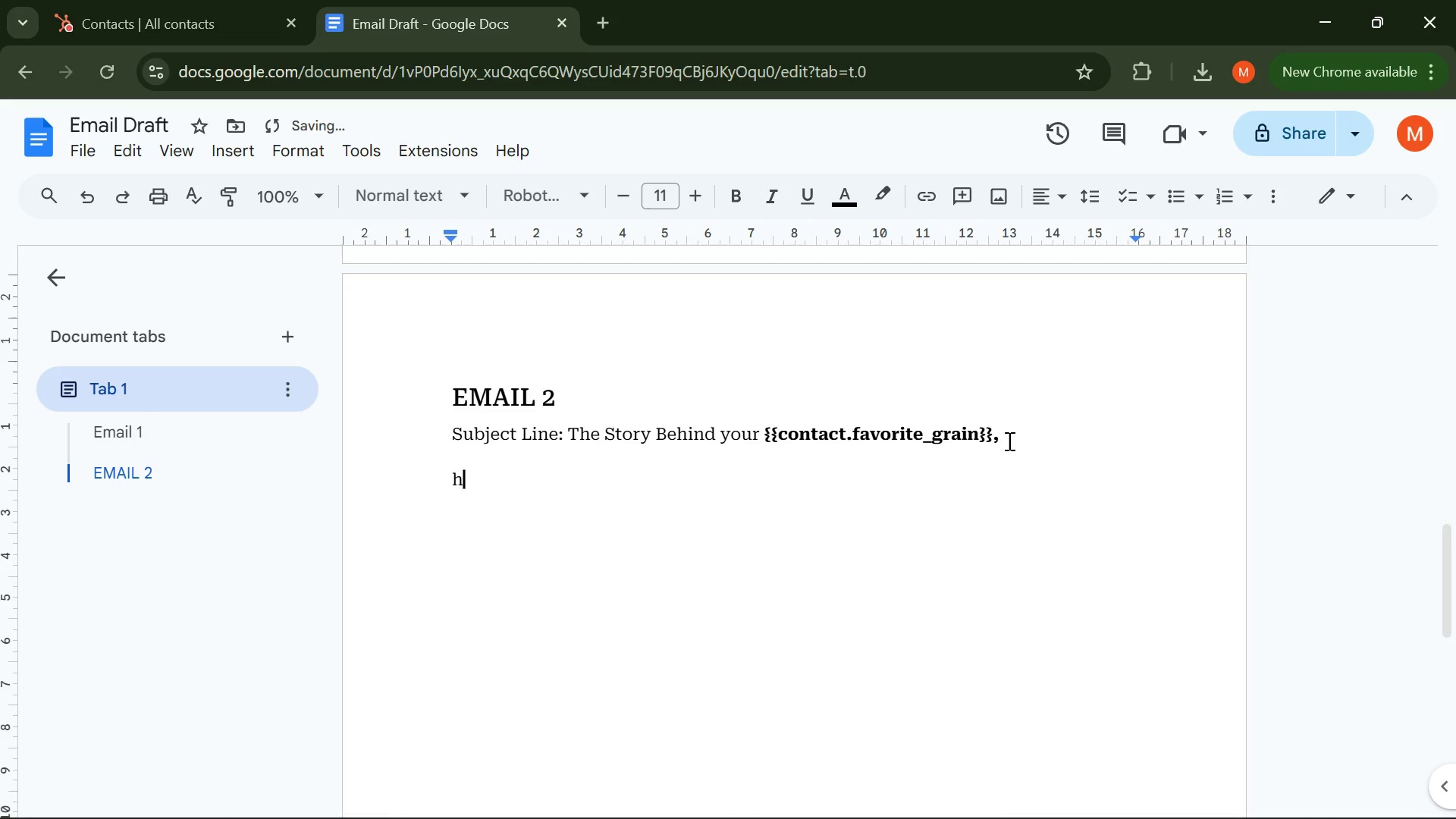 
key(Backspace)
 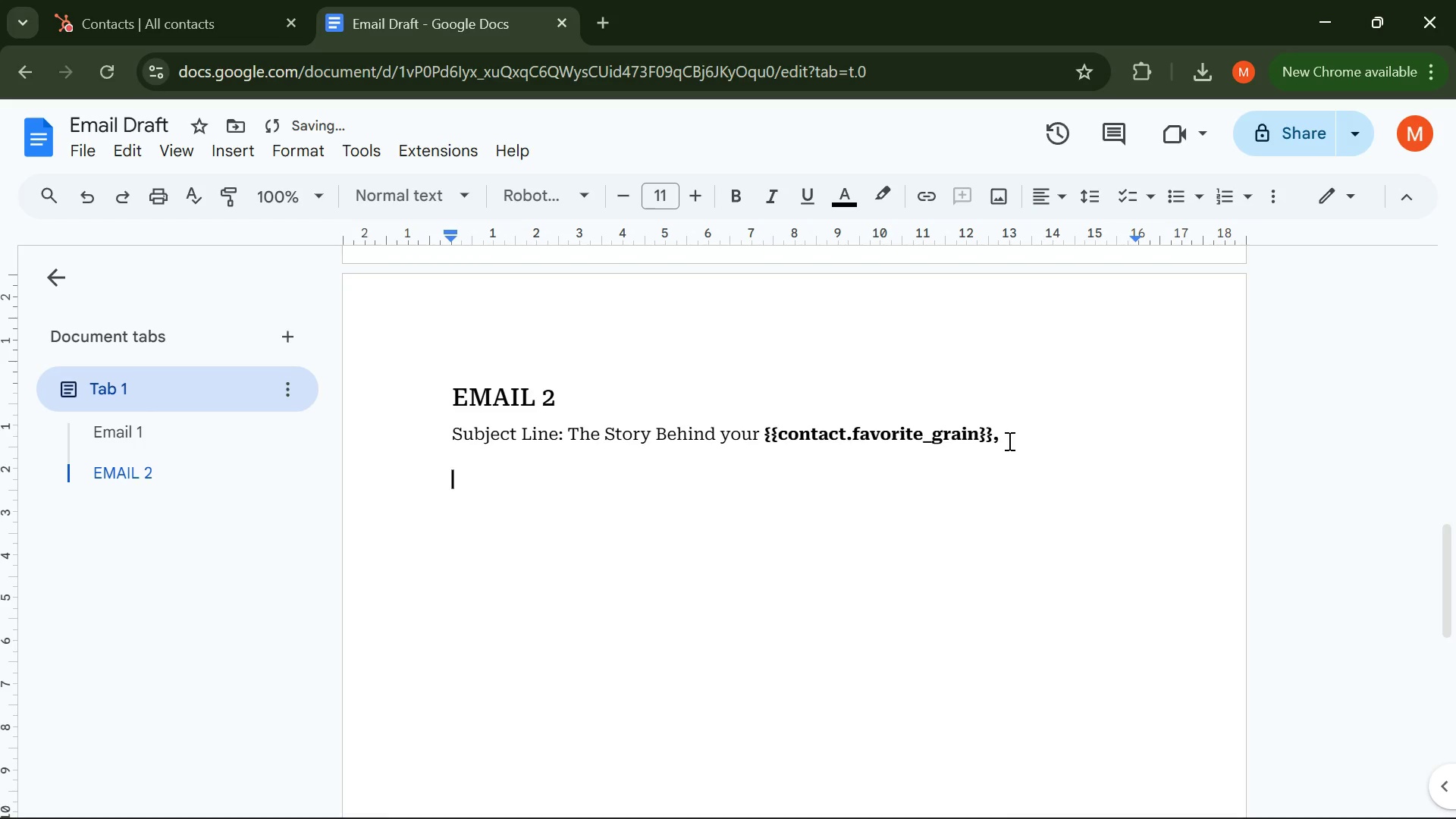 
key(CapsLock)
 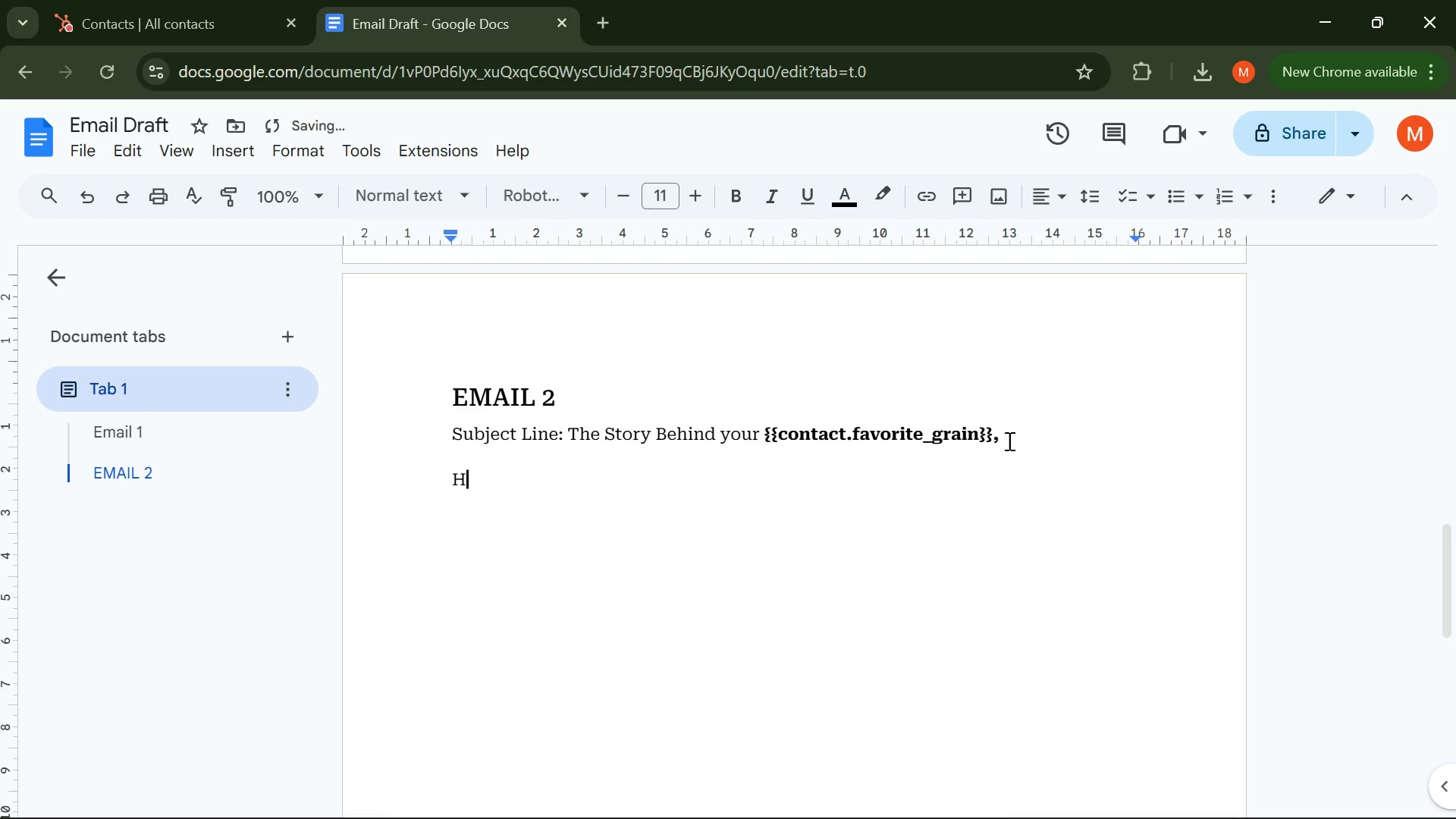 
key(H)
 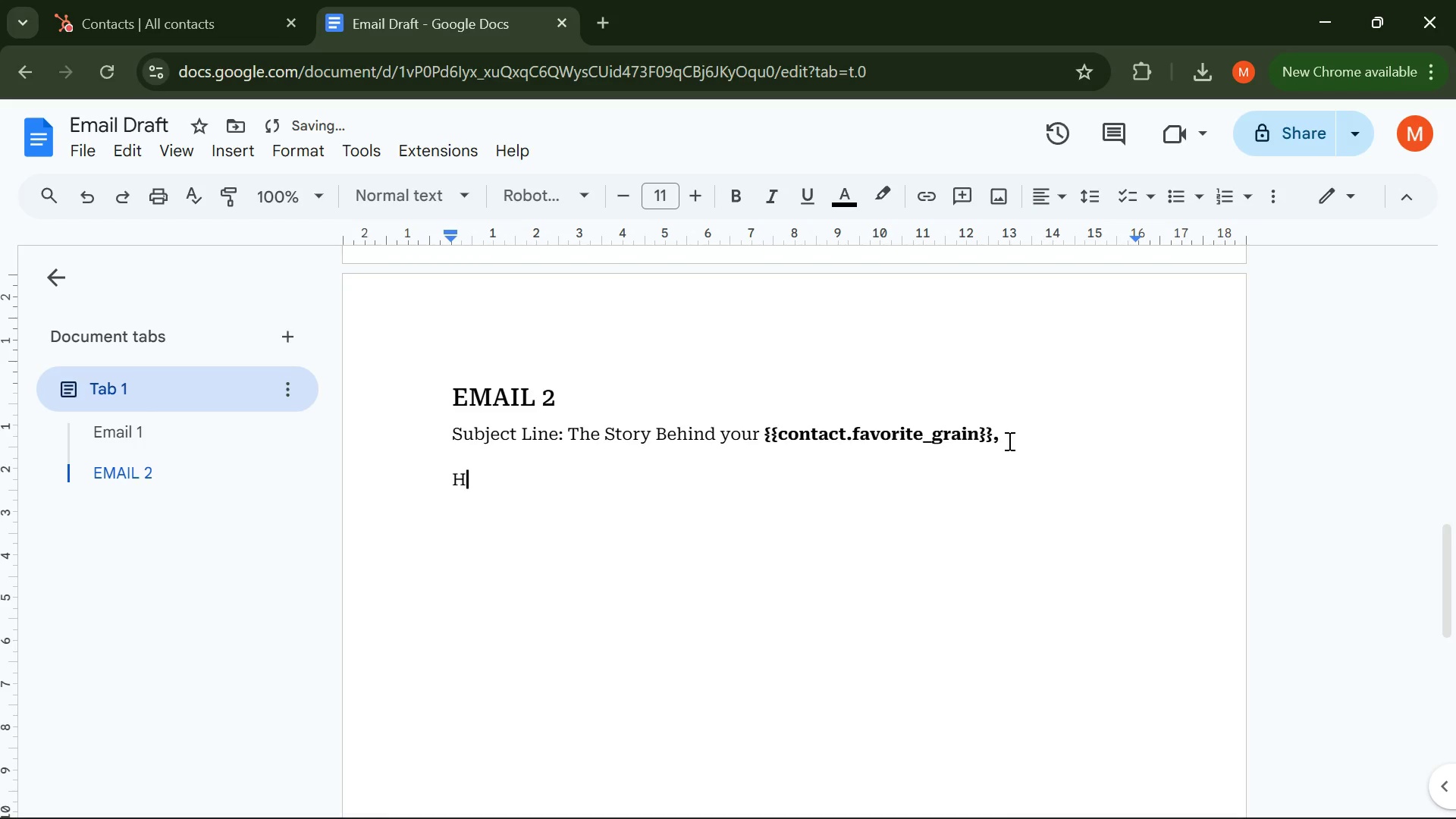 
key(CapsLock)
 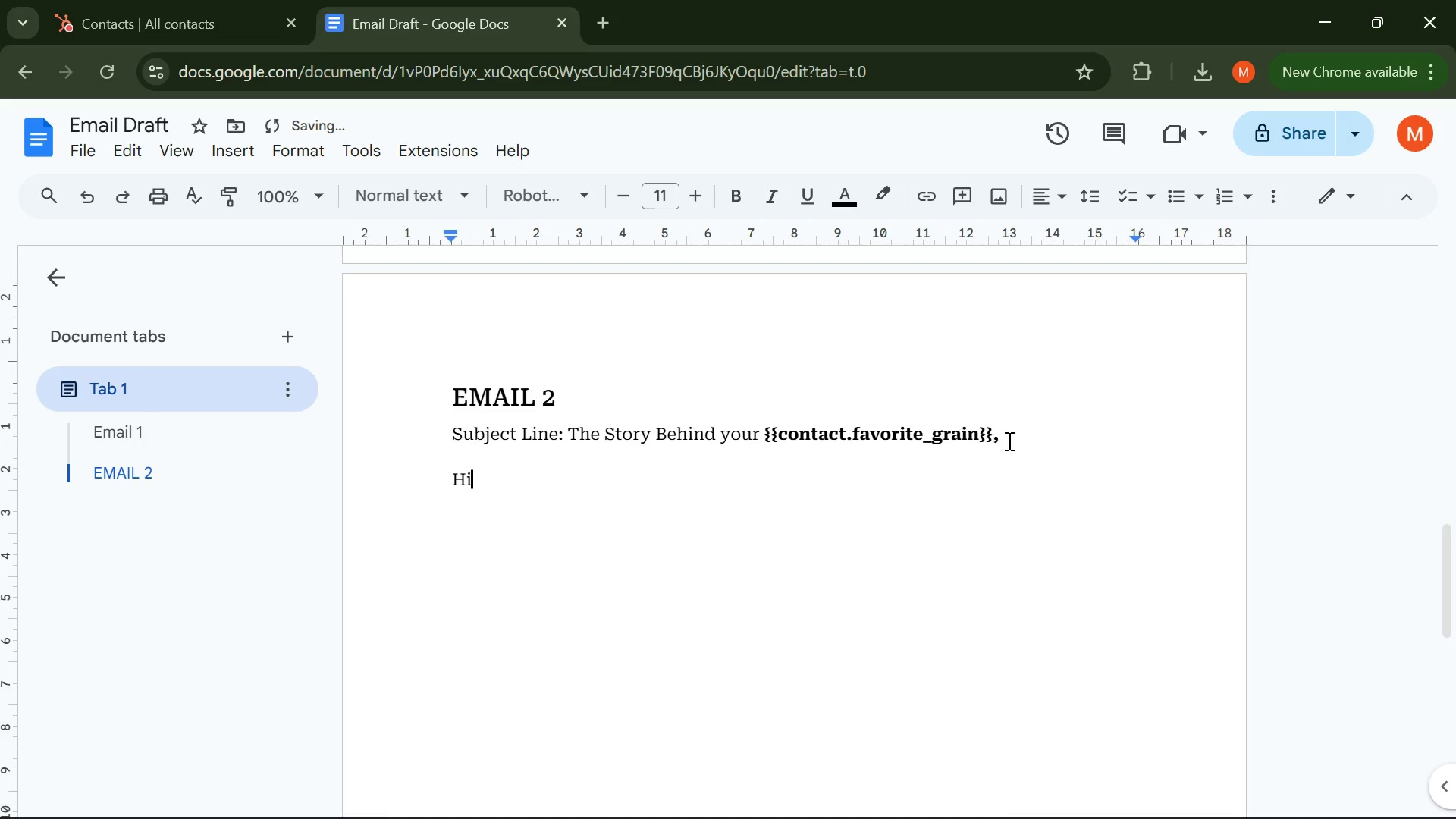 
key(I)
 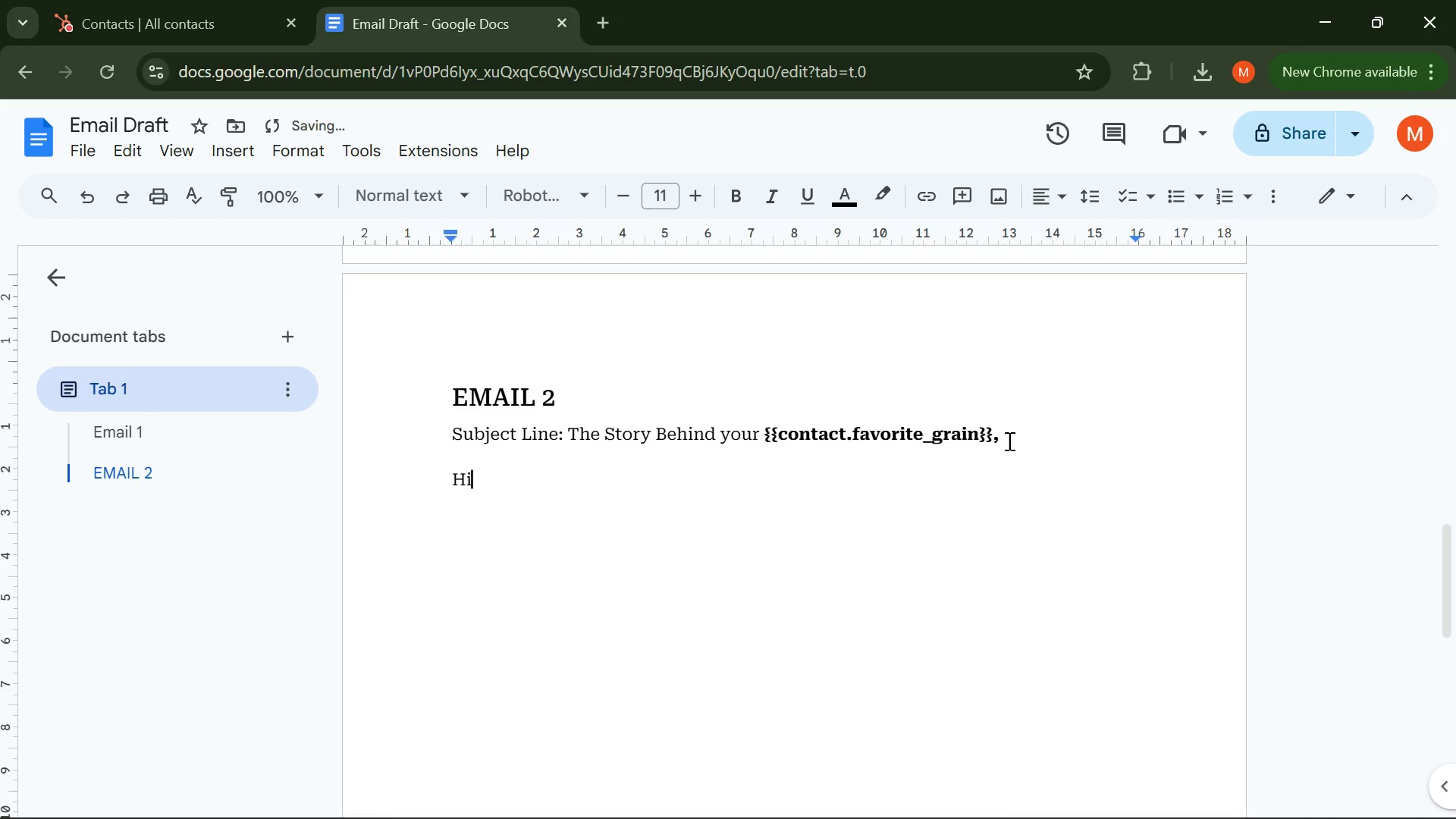 
key(Space)
 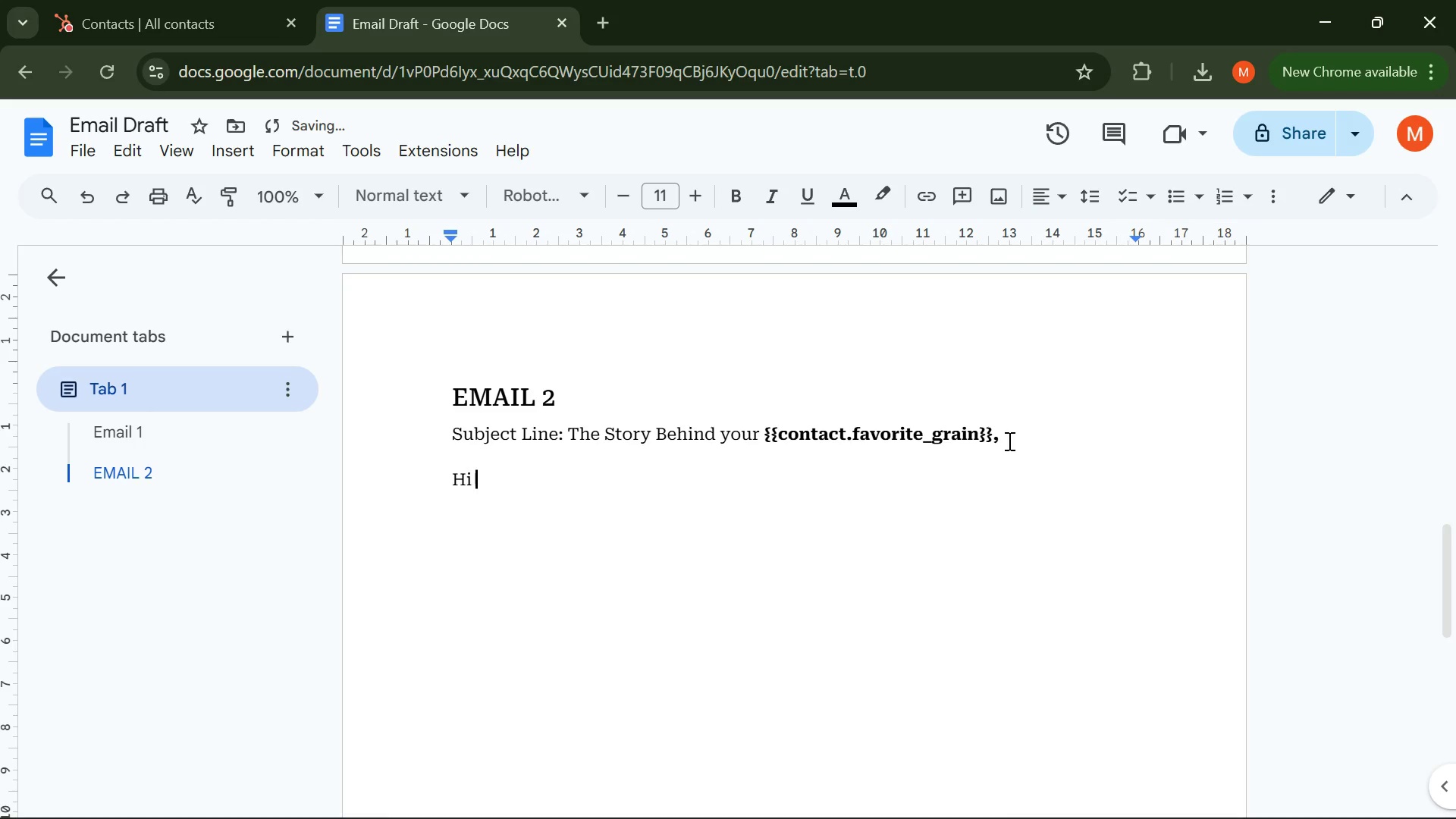 
key(Shift+BracketLeft)
 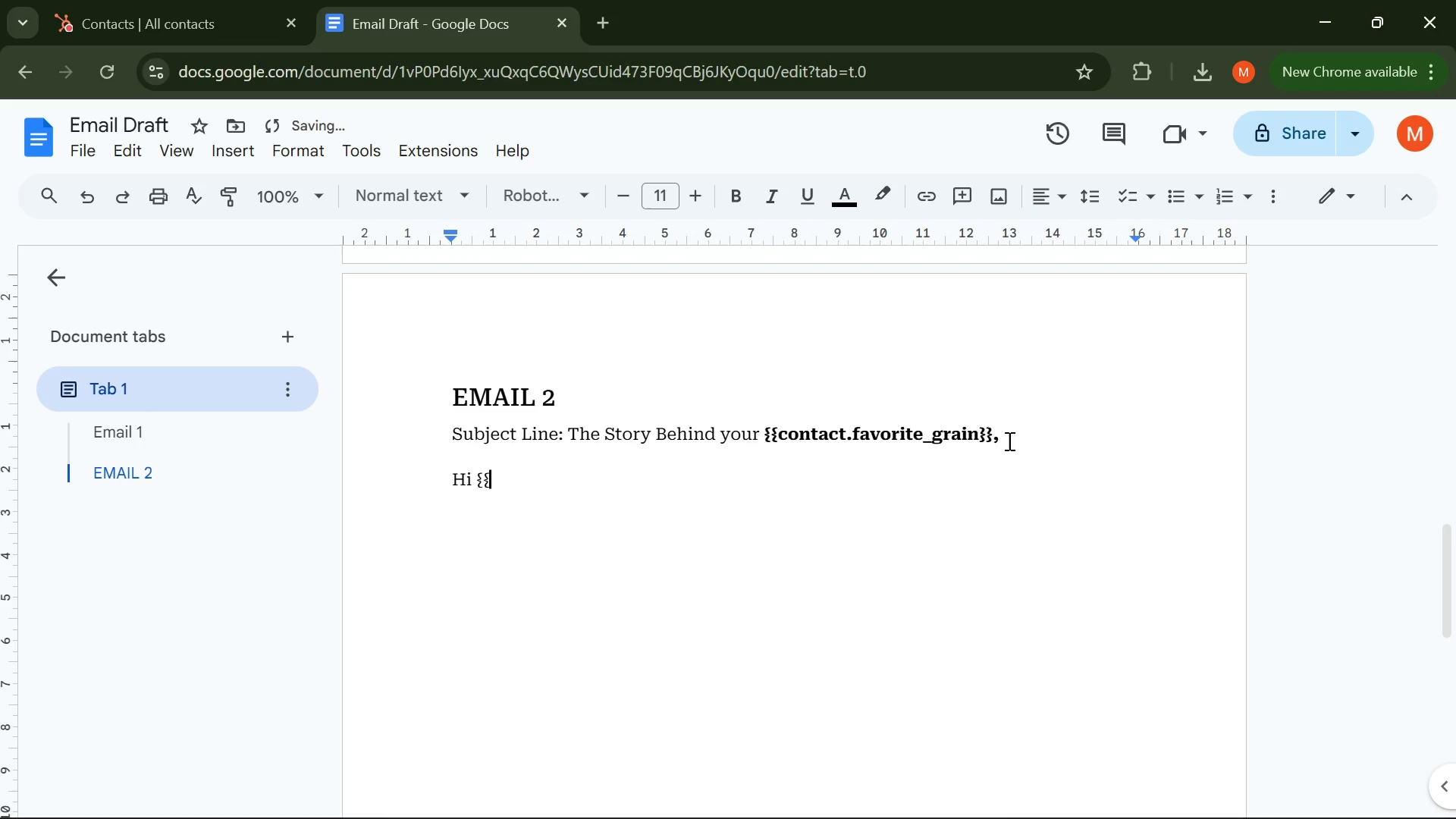 
key(Shift+BracketLeft)
 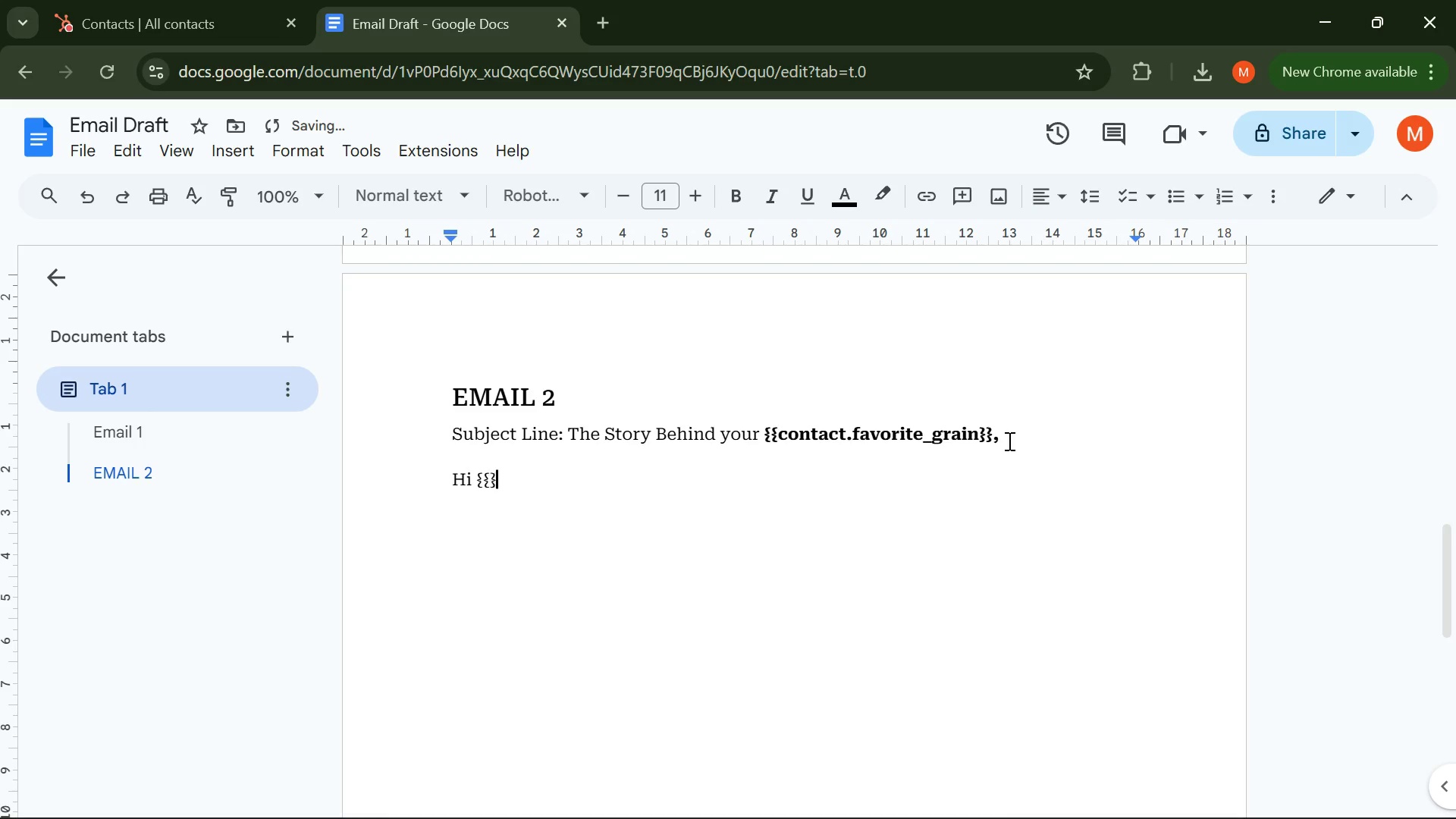 
key(Shift+BracketRight)
 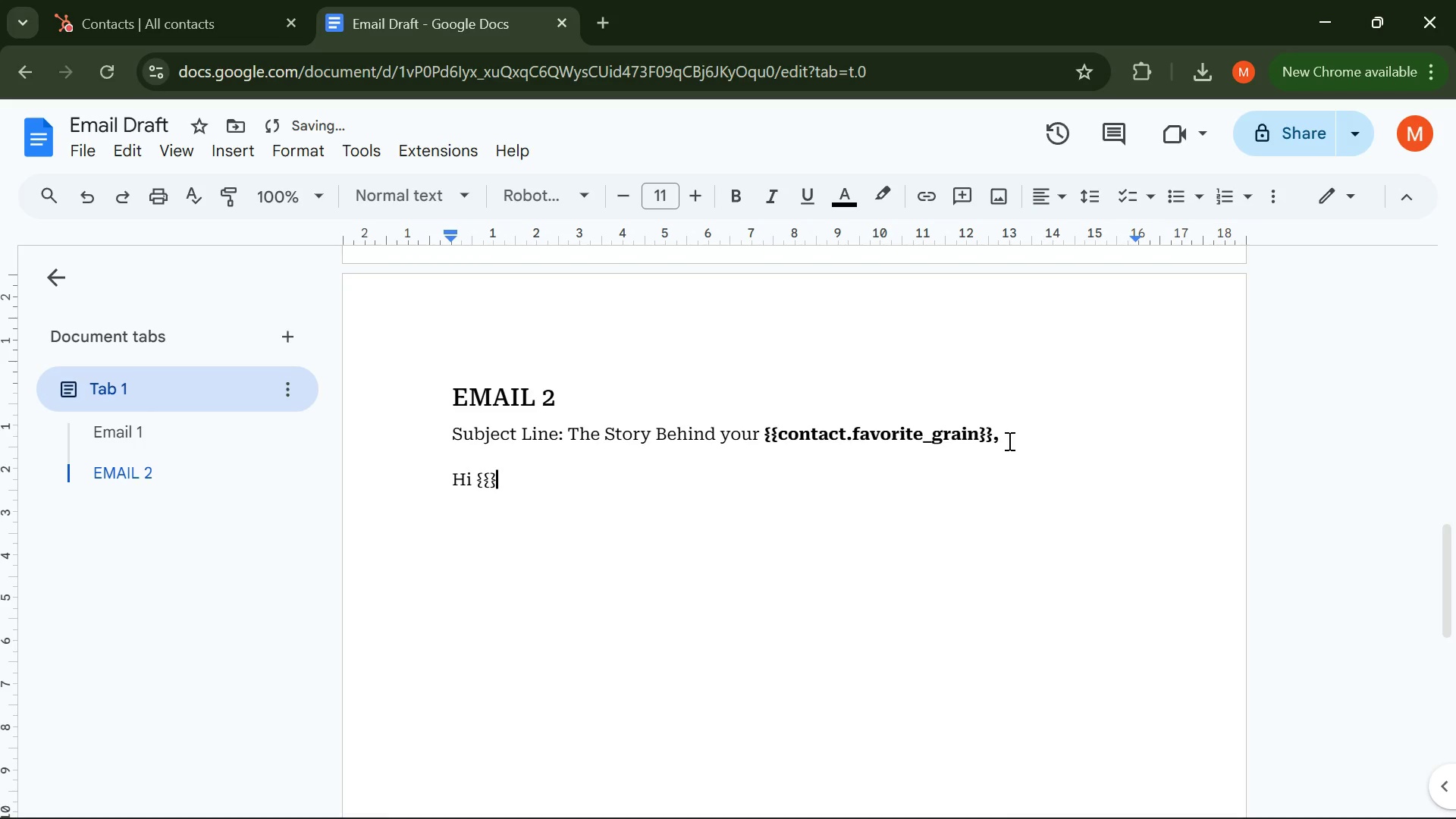 
key(Shift+BracketRight)
 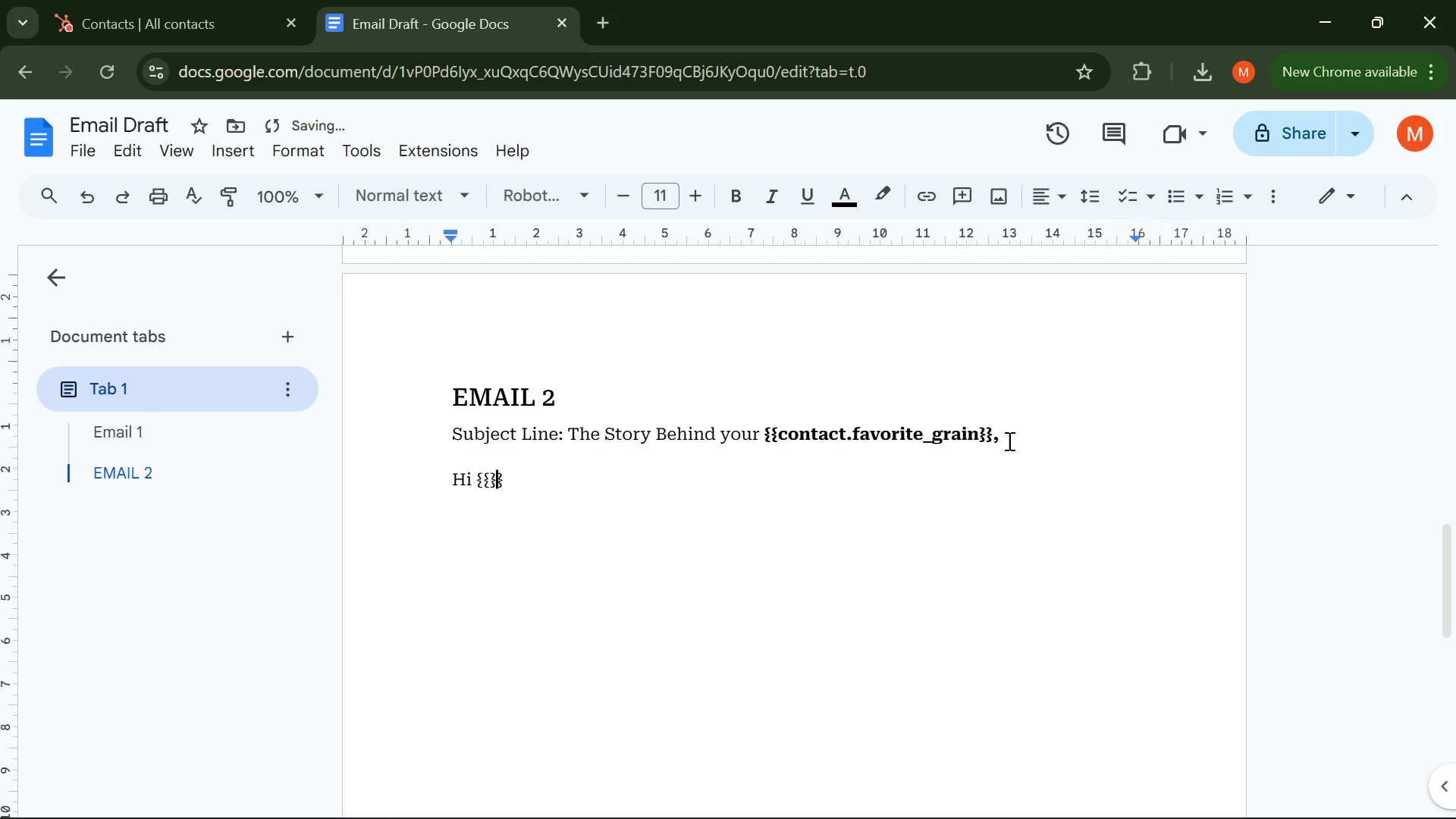 
key(ArrowLeft)
 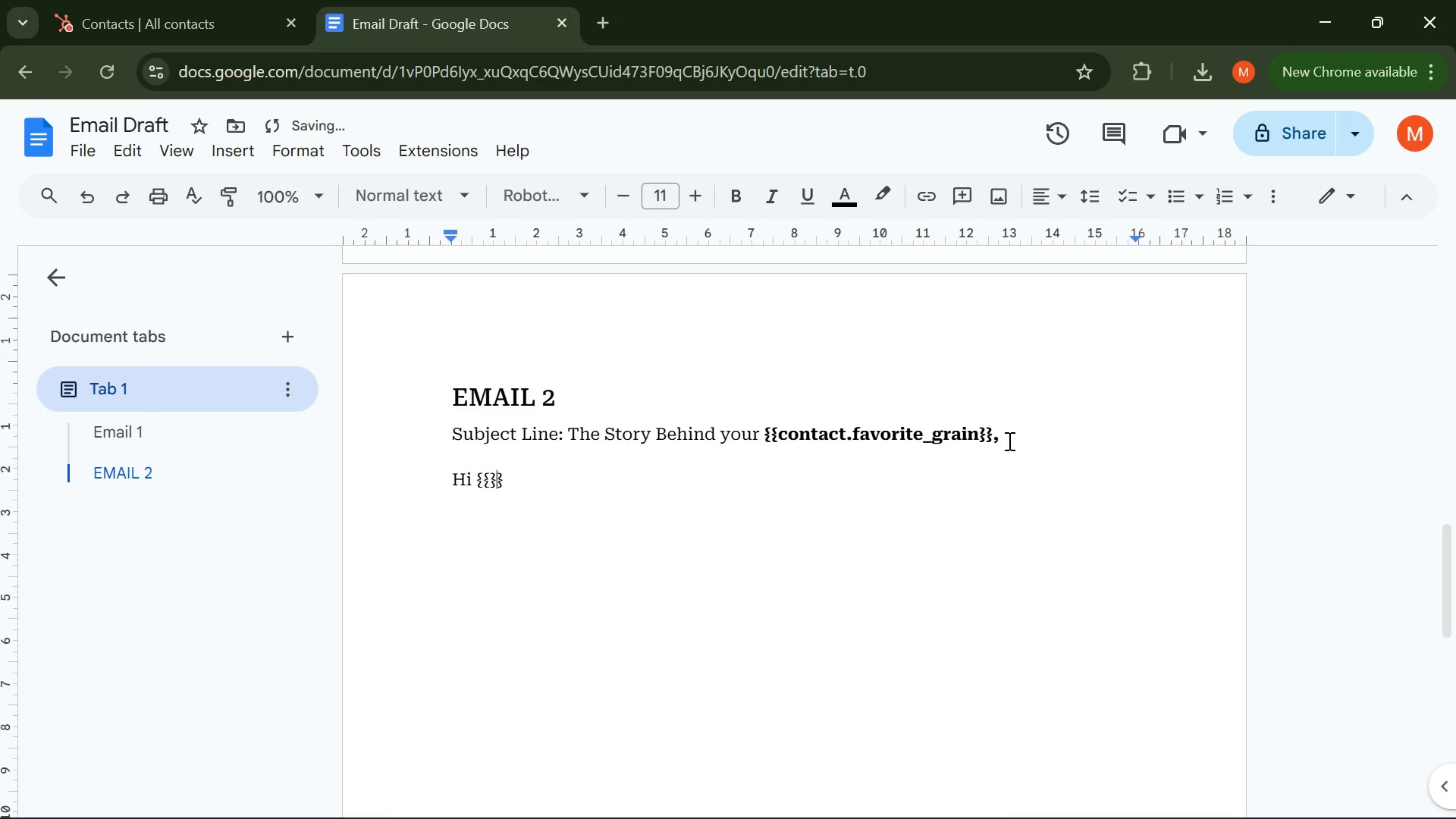 
key(ArrowLeft)
 